 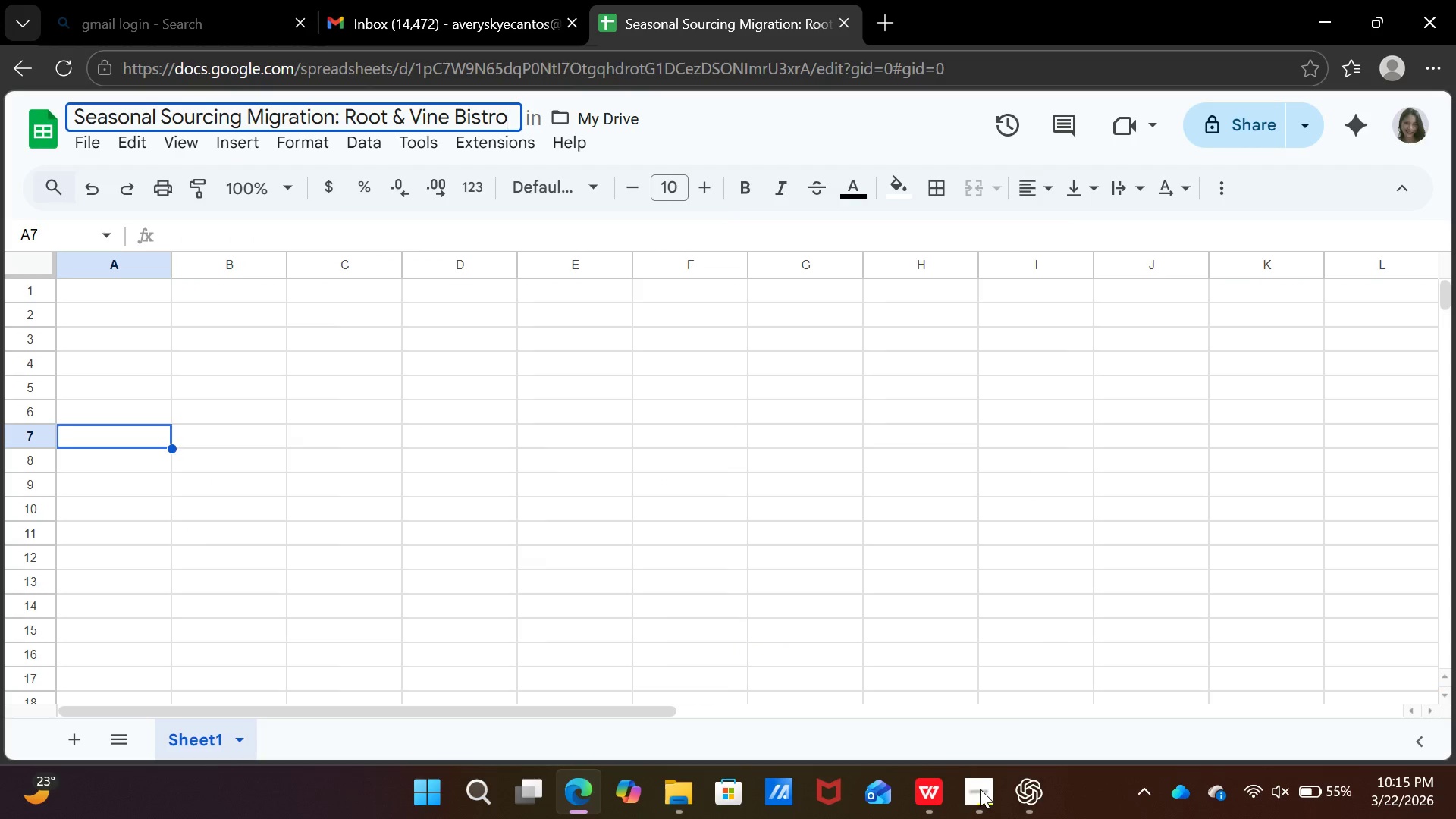 
left_click([516, 475])
 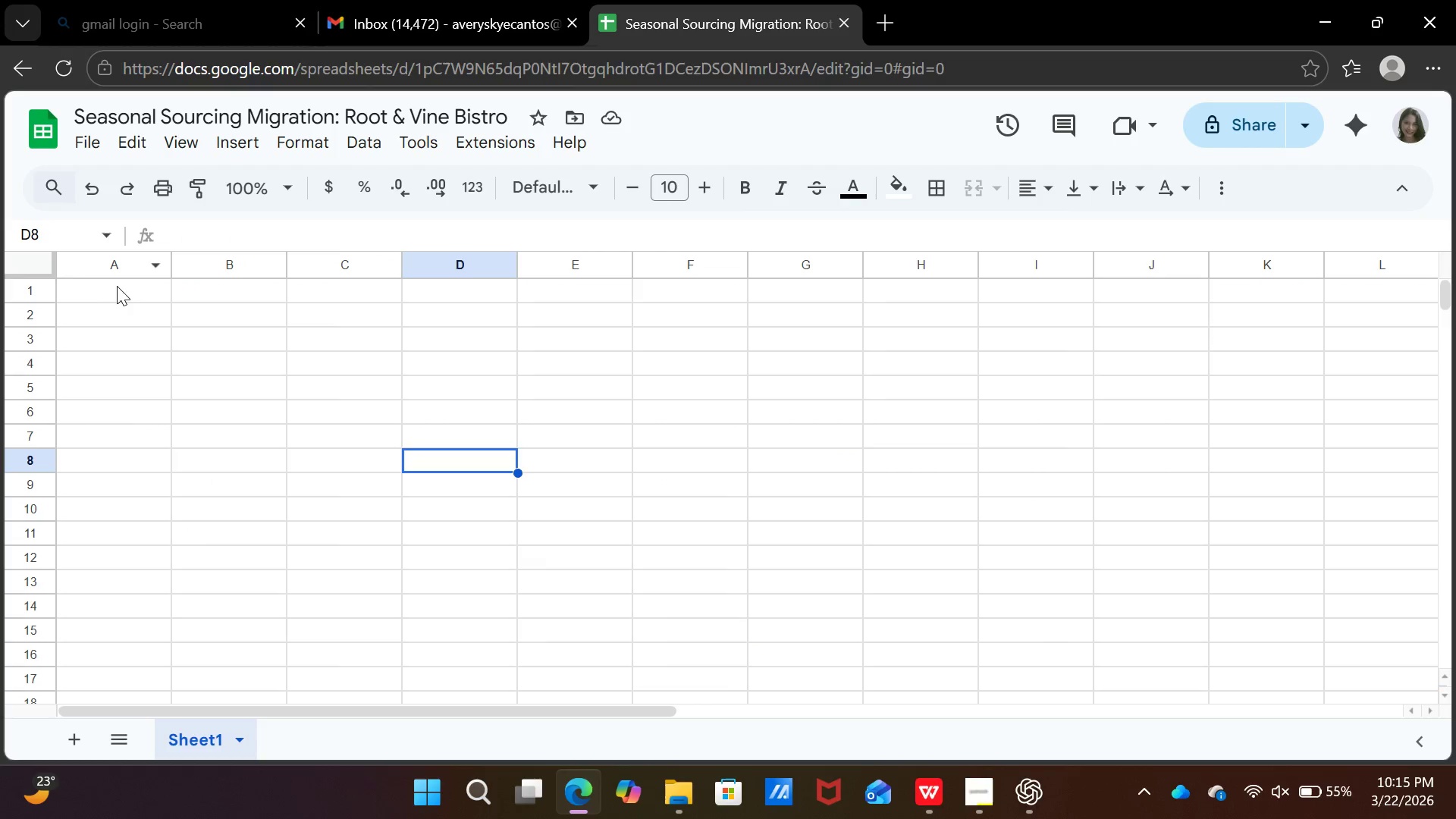 
left_click([118, 289])
 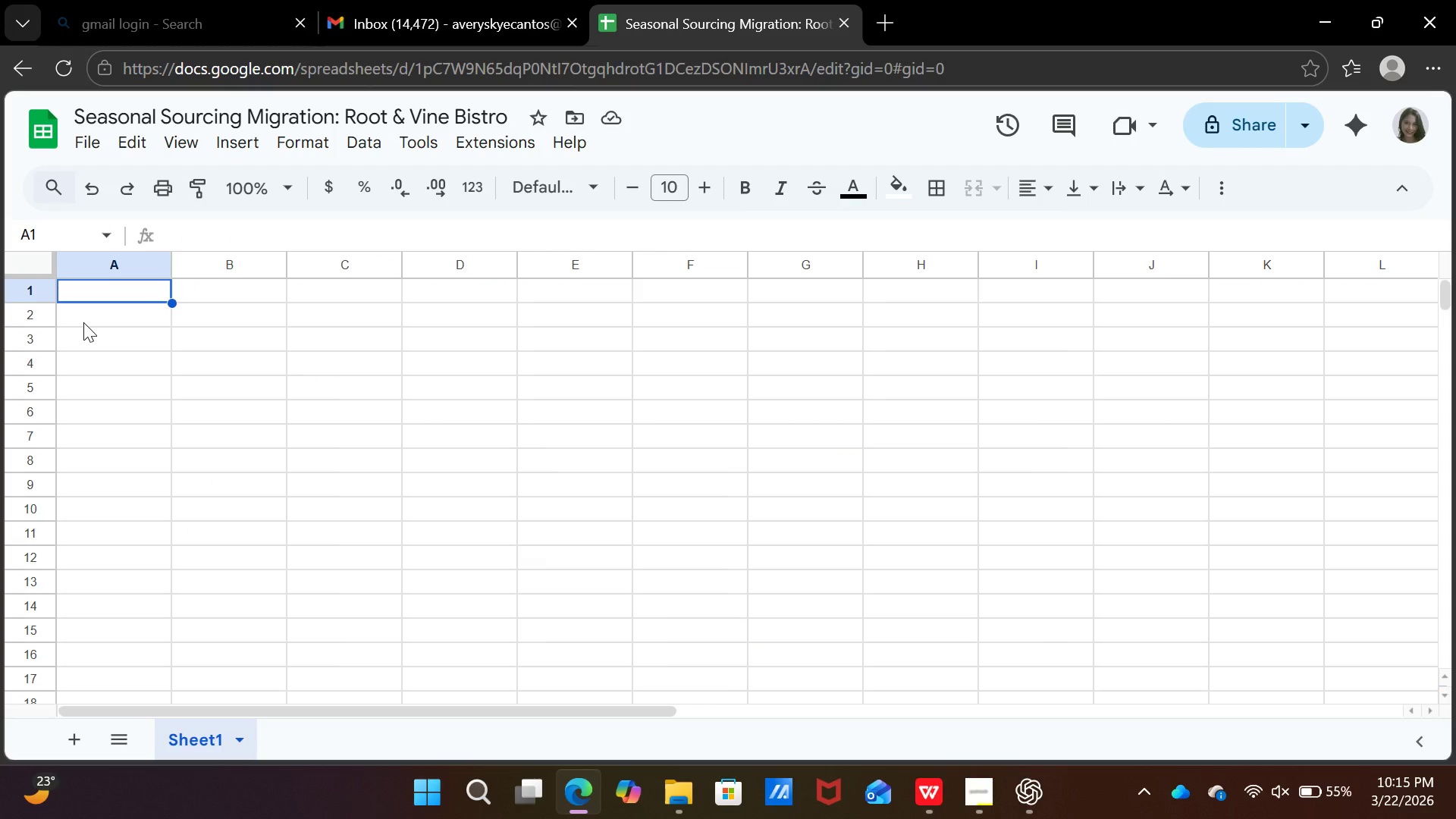 
wait(12.84)
 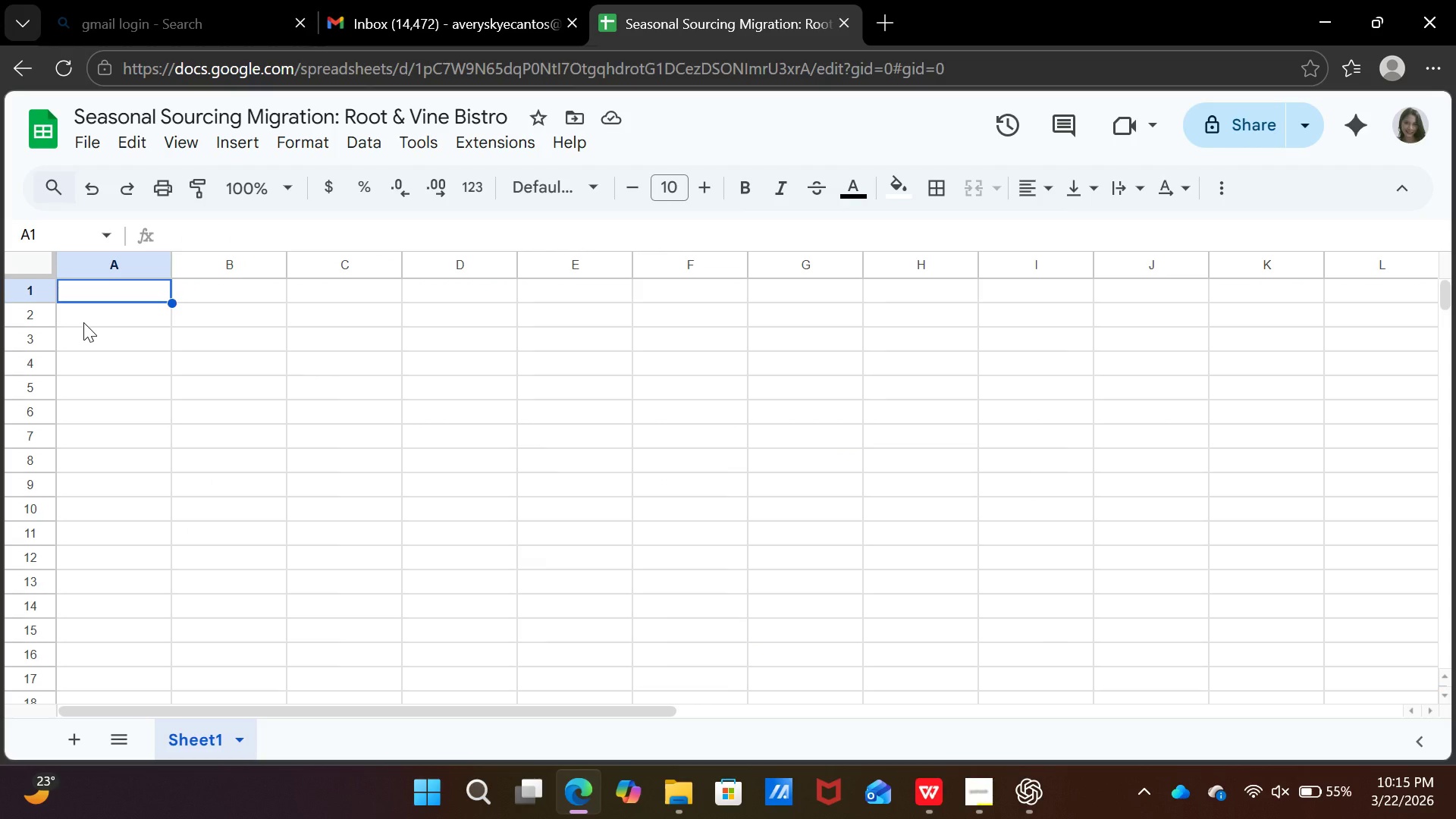 
right_click([234, 745])
 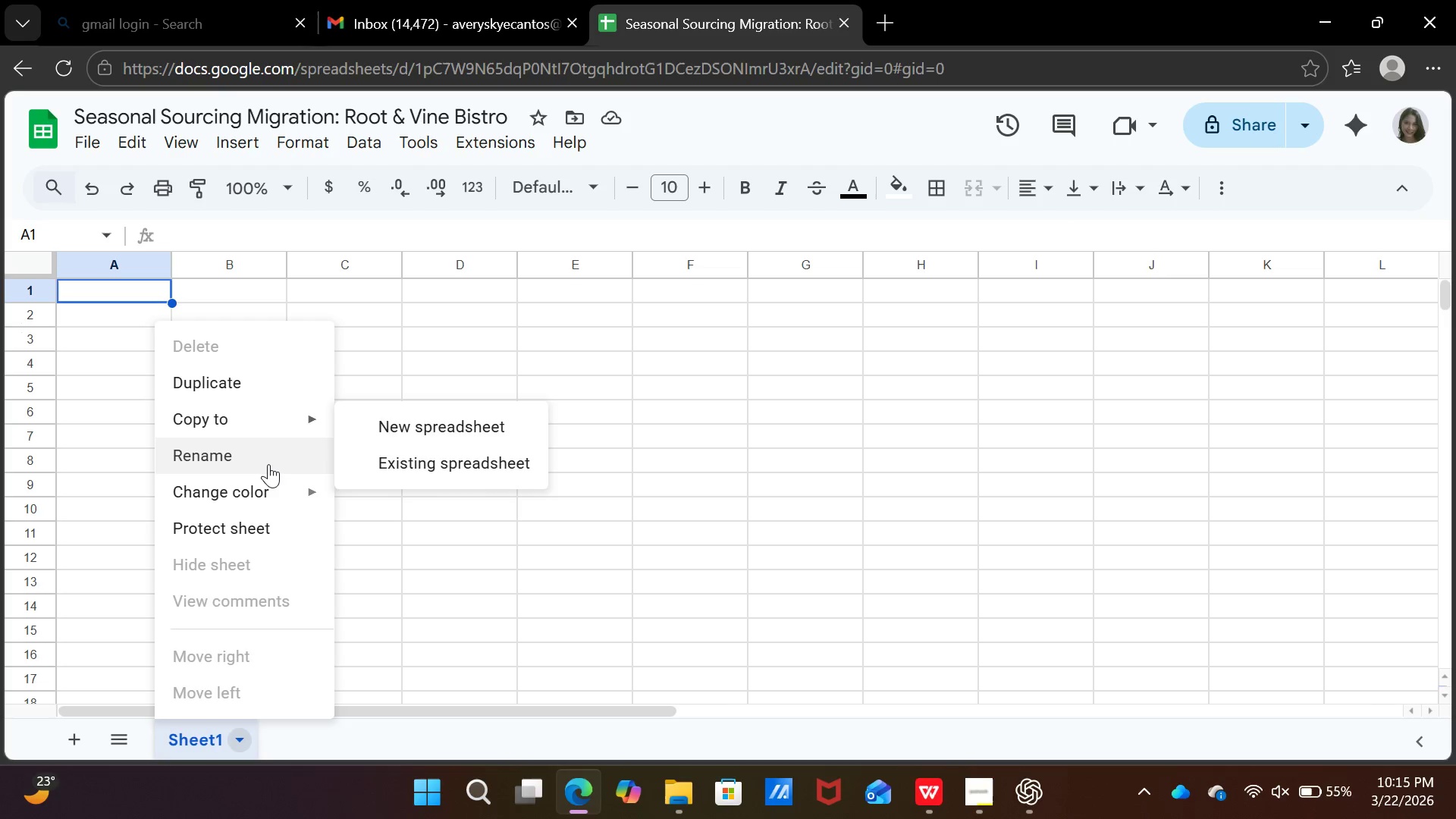 
left_click([268, 464])
 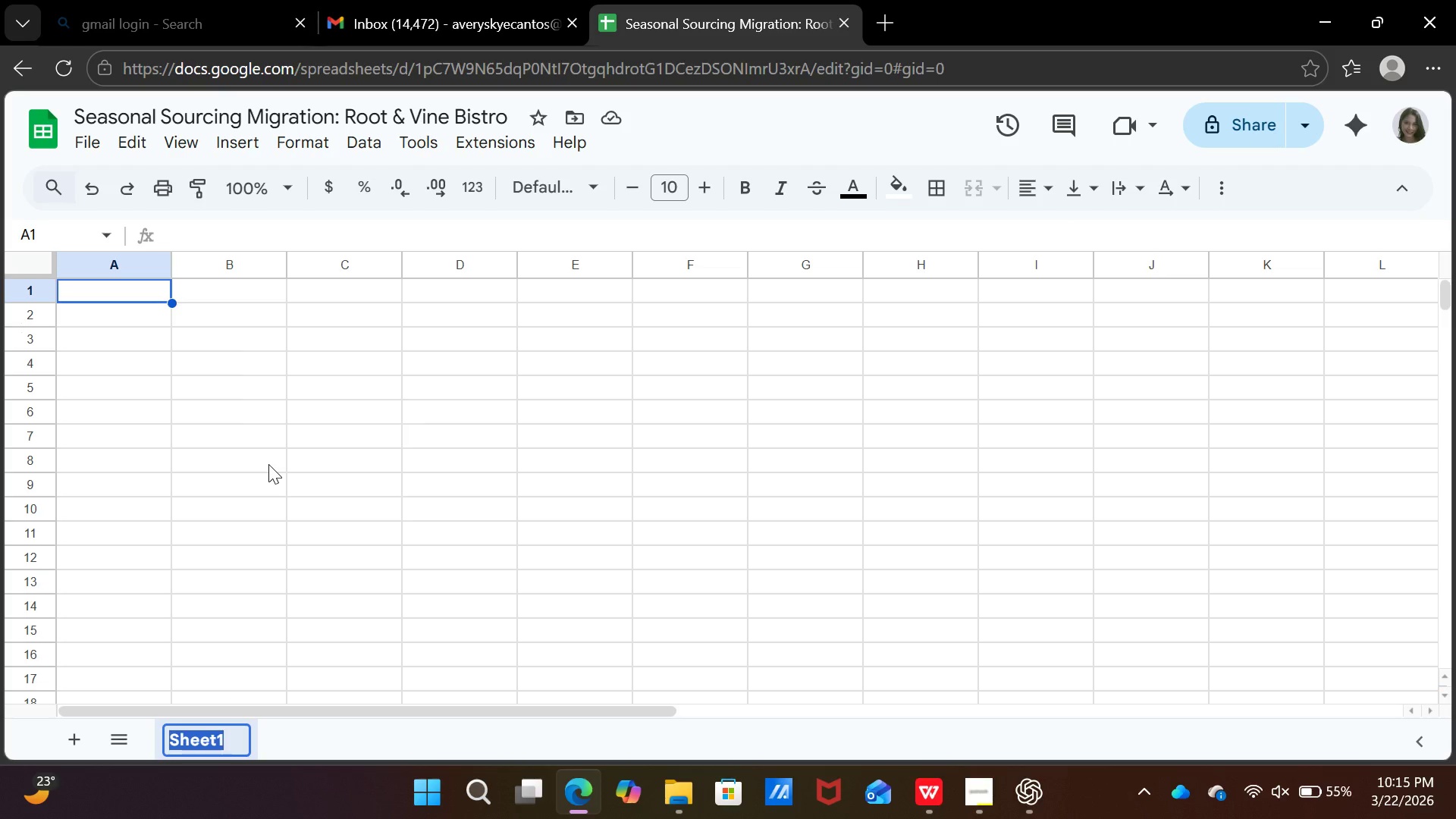 
type(Suppliers)
 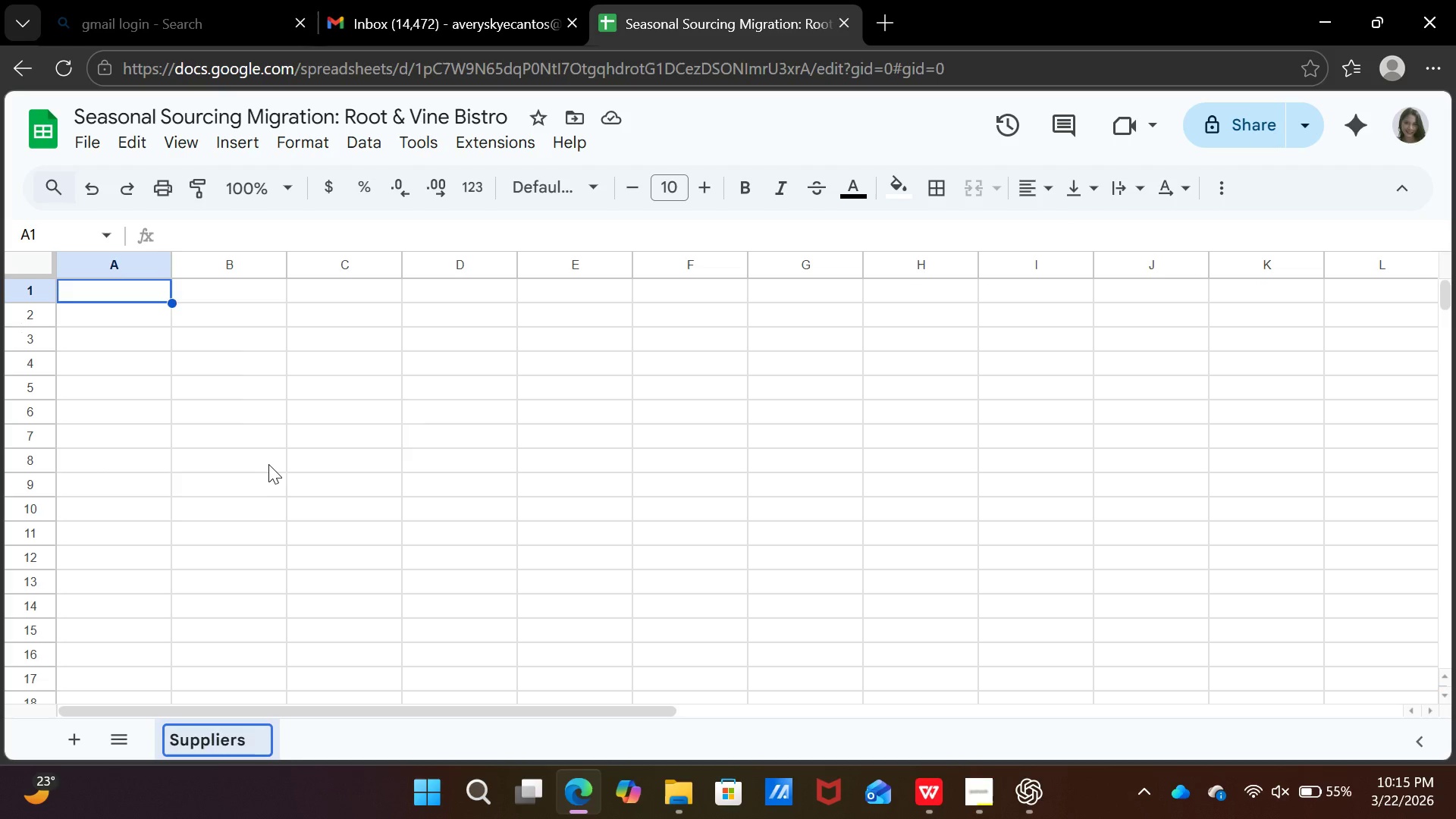 
left_click([268, 464])
 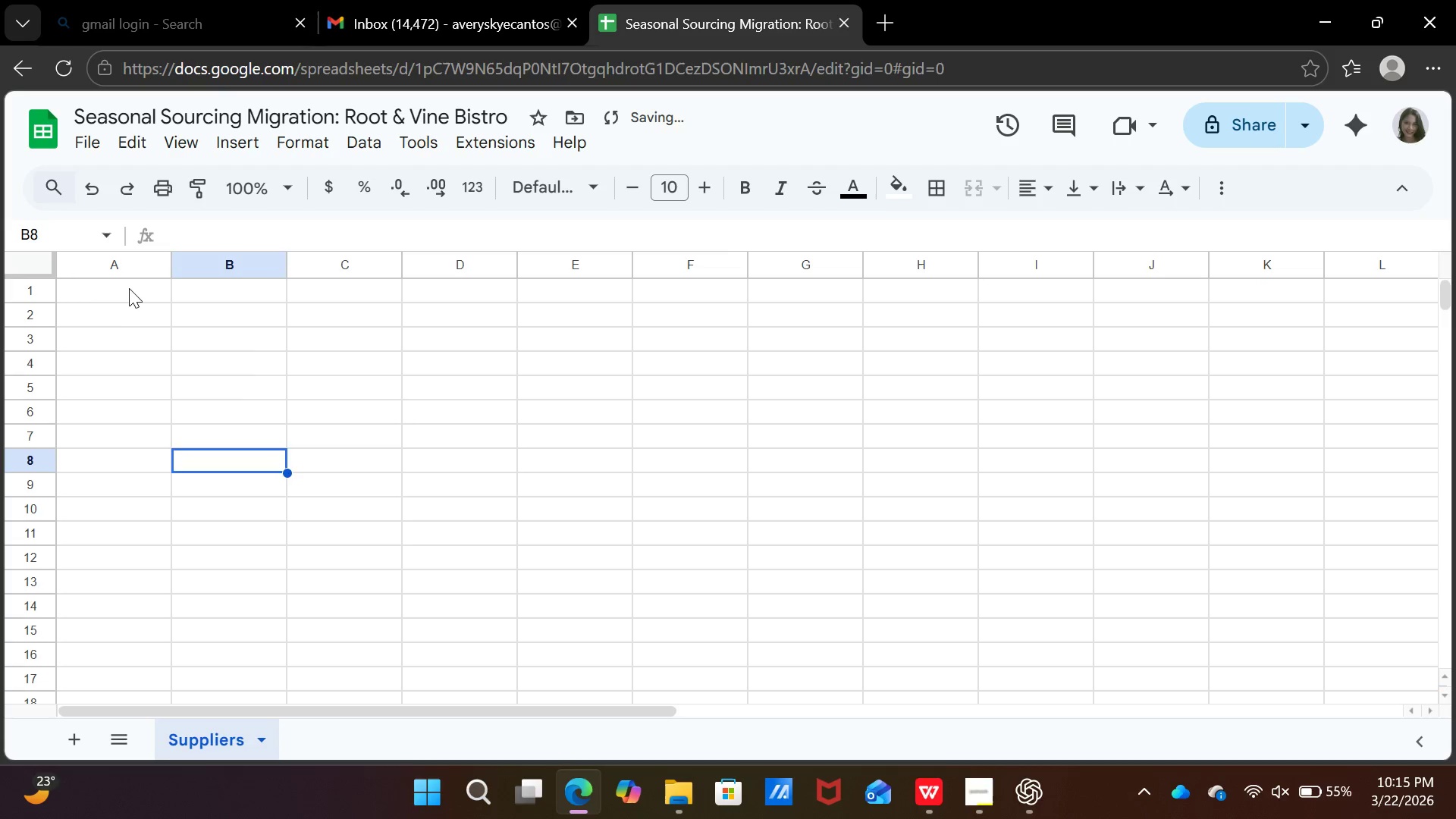 
left_click([123, 285])
 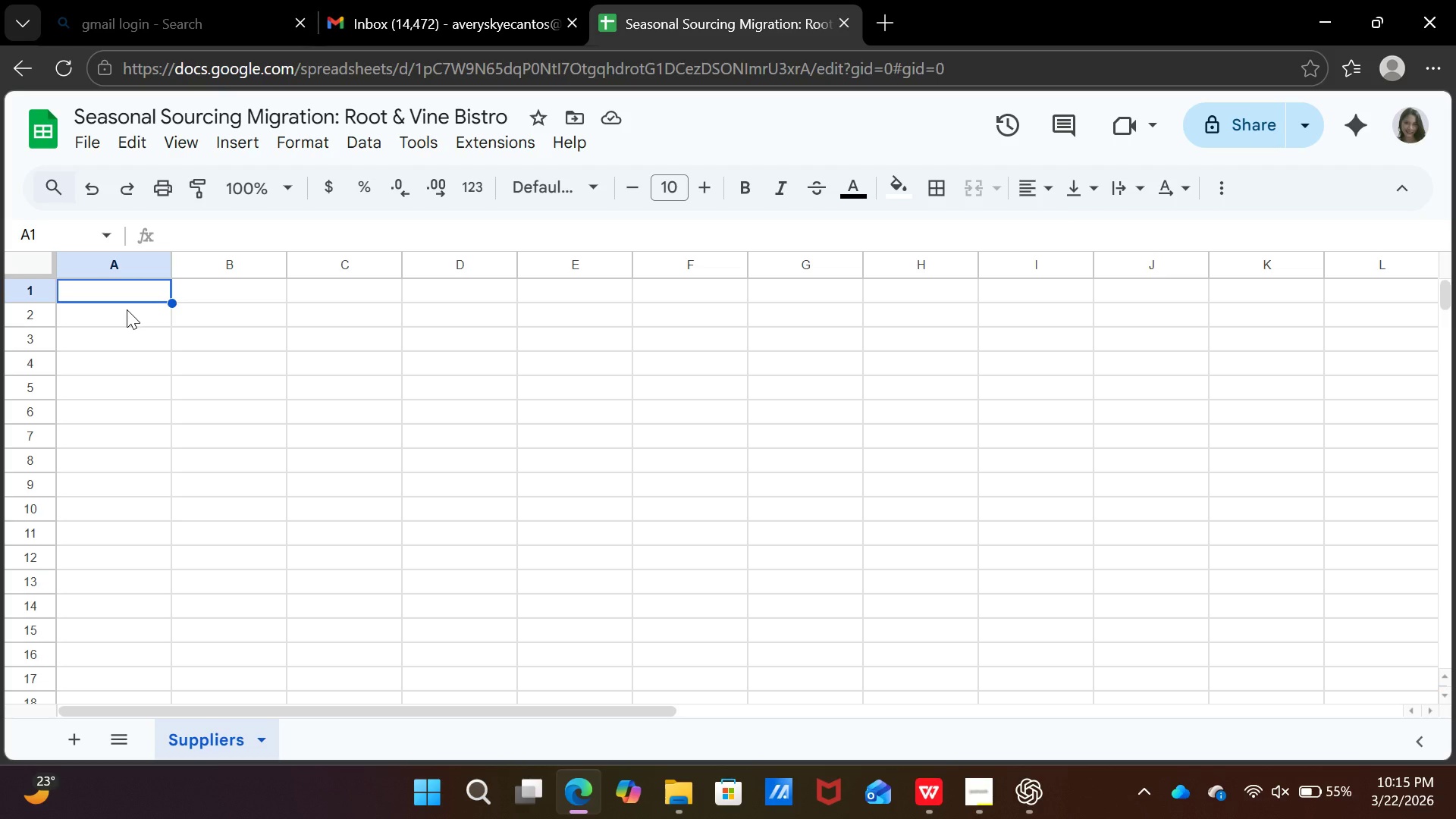 
wait(7.95)
 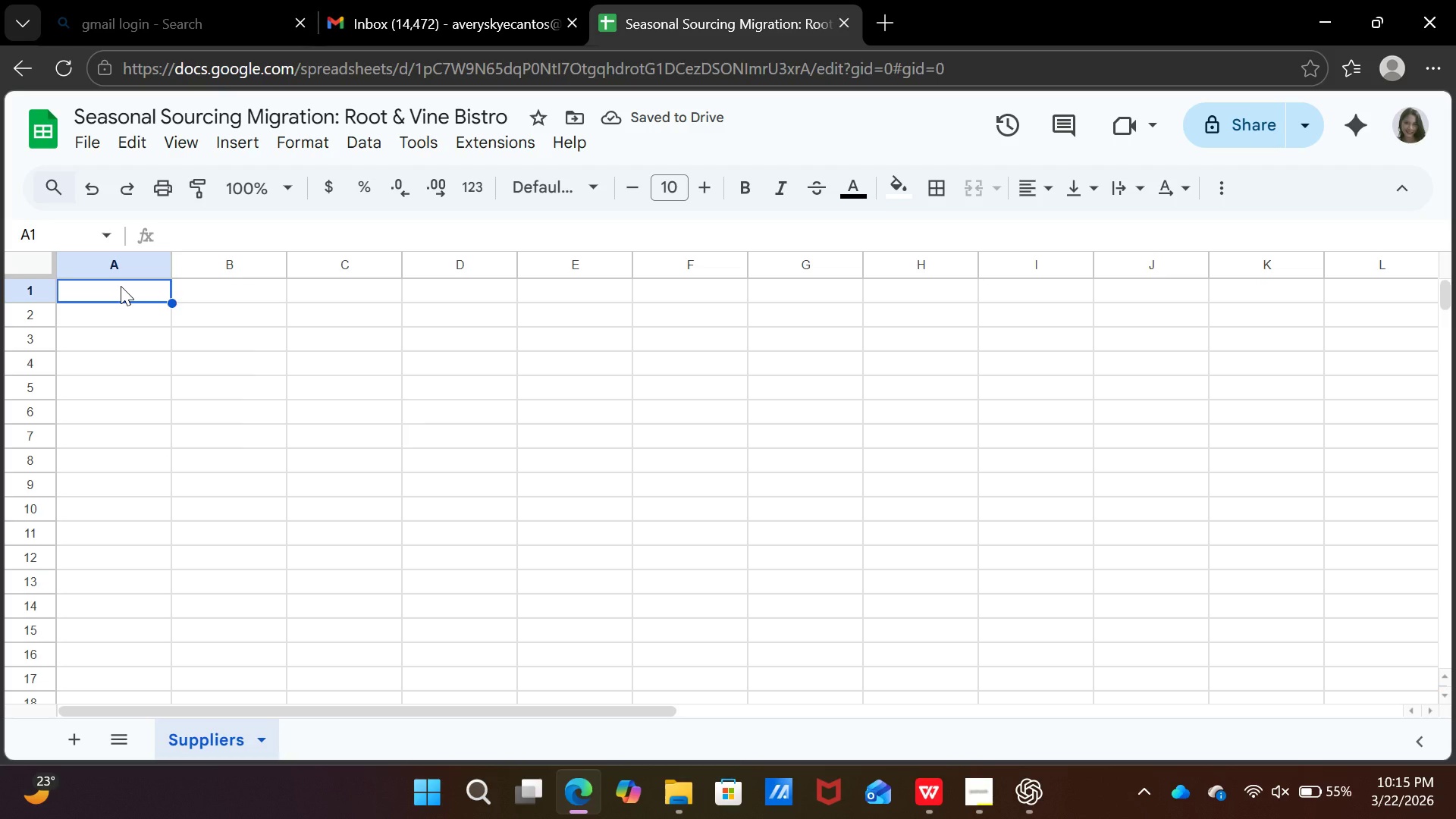 
type(Location)
 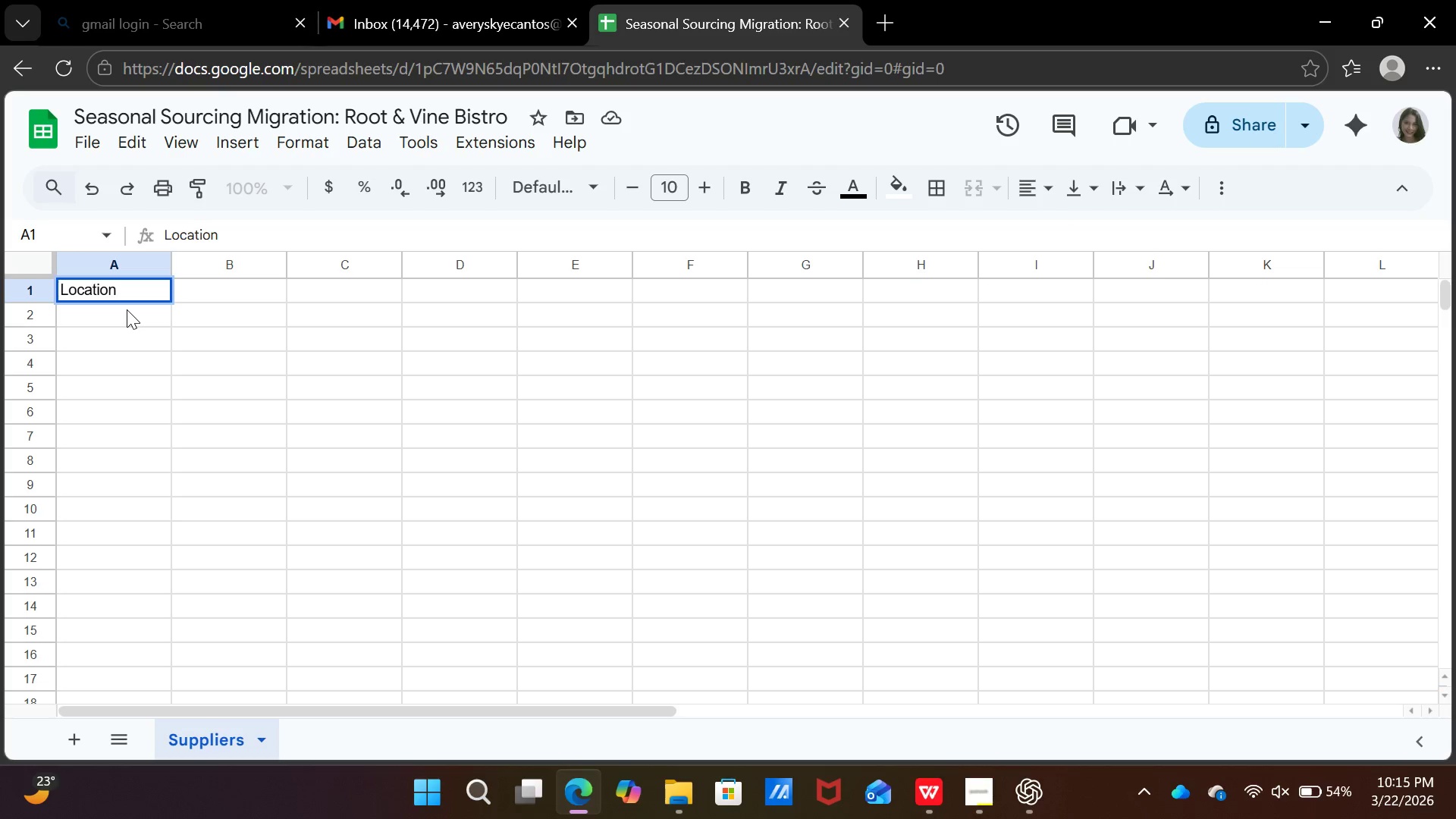 
key(ArrowRight)
 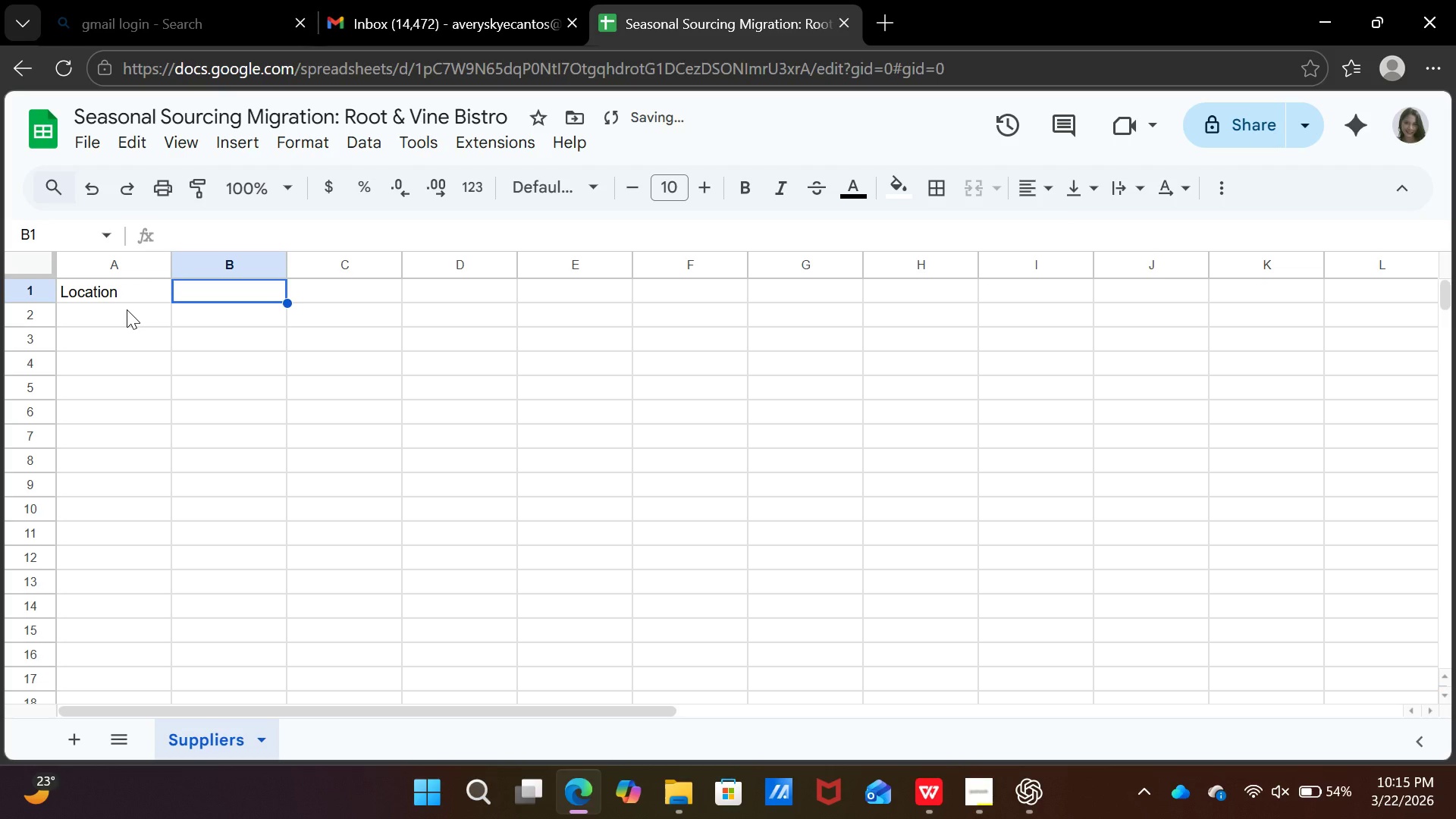 
type(Contact Info)
 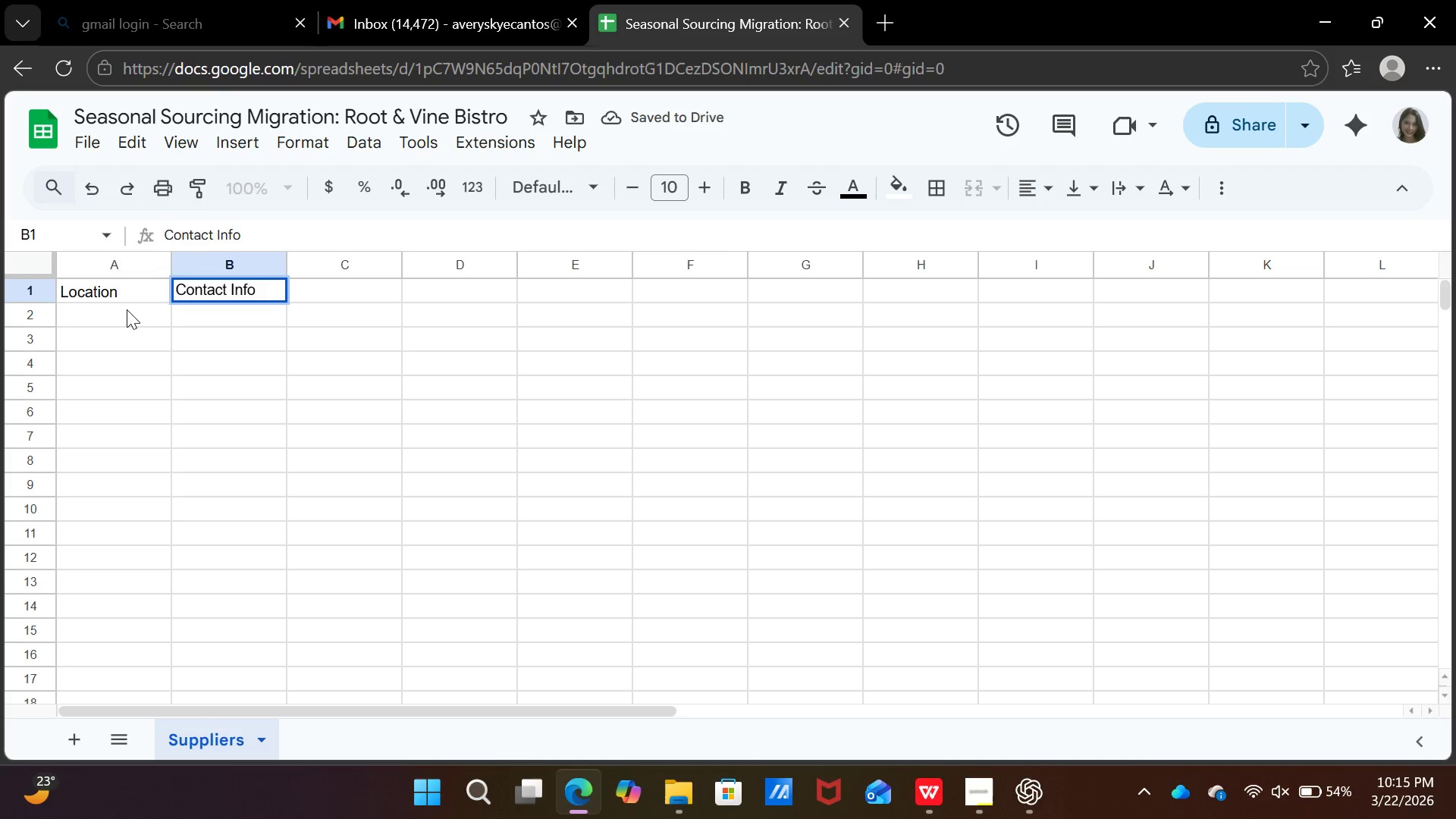 
key(ArrowRight)
 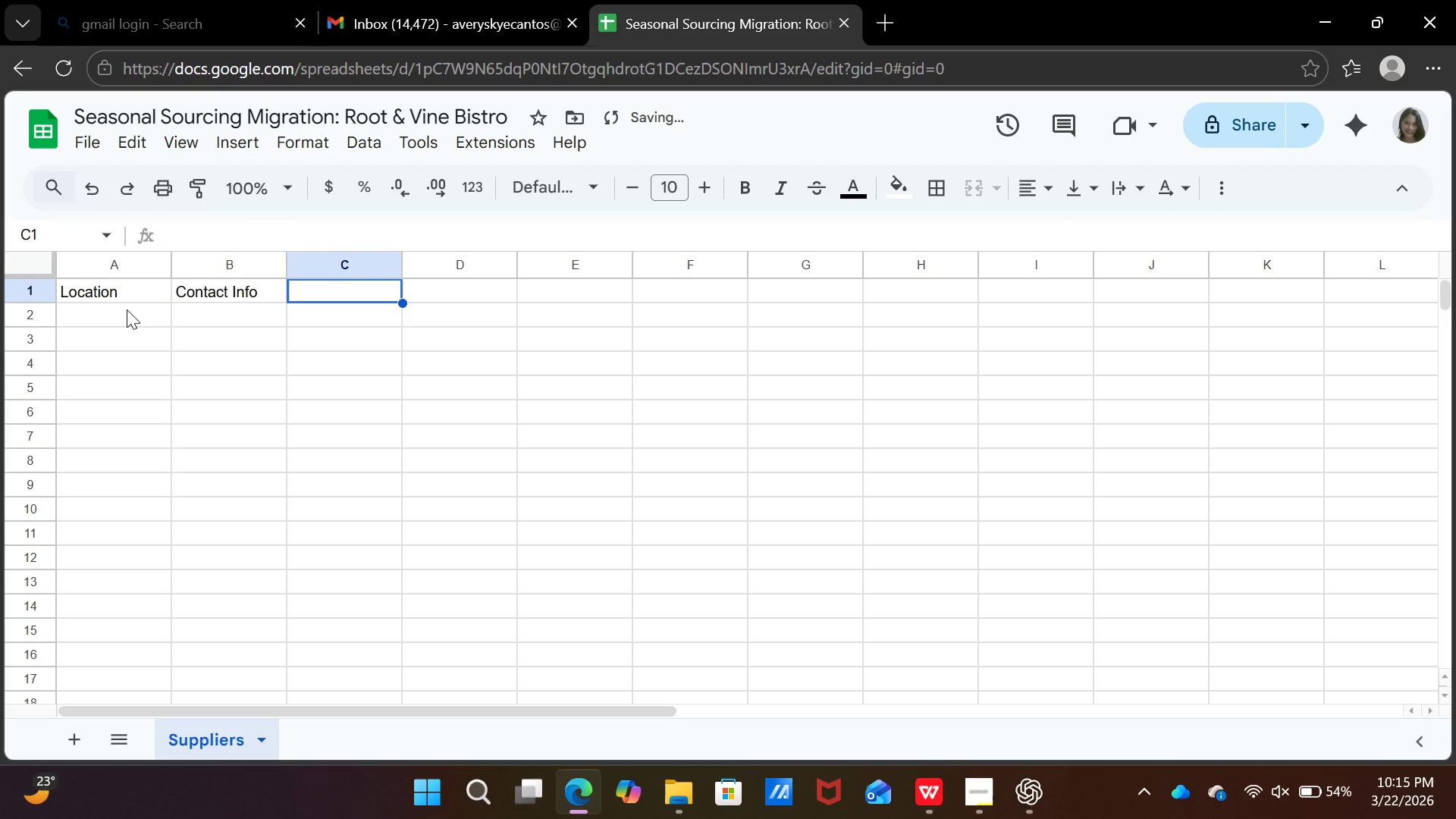 
type(Category)
 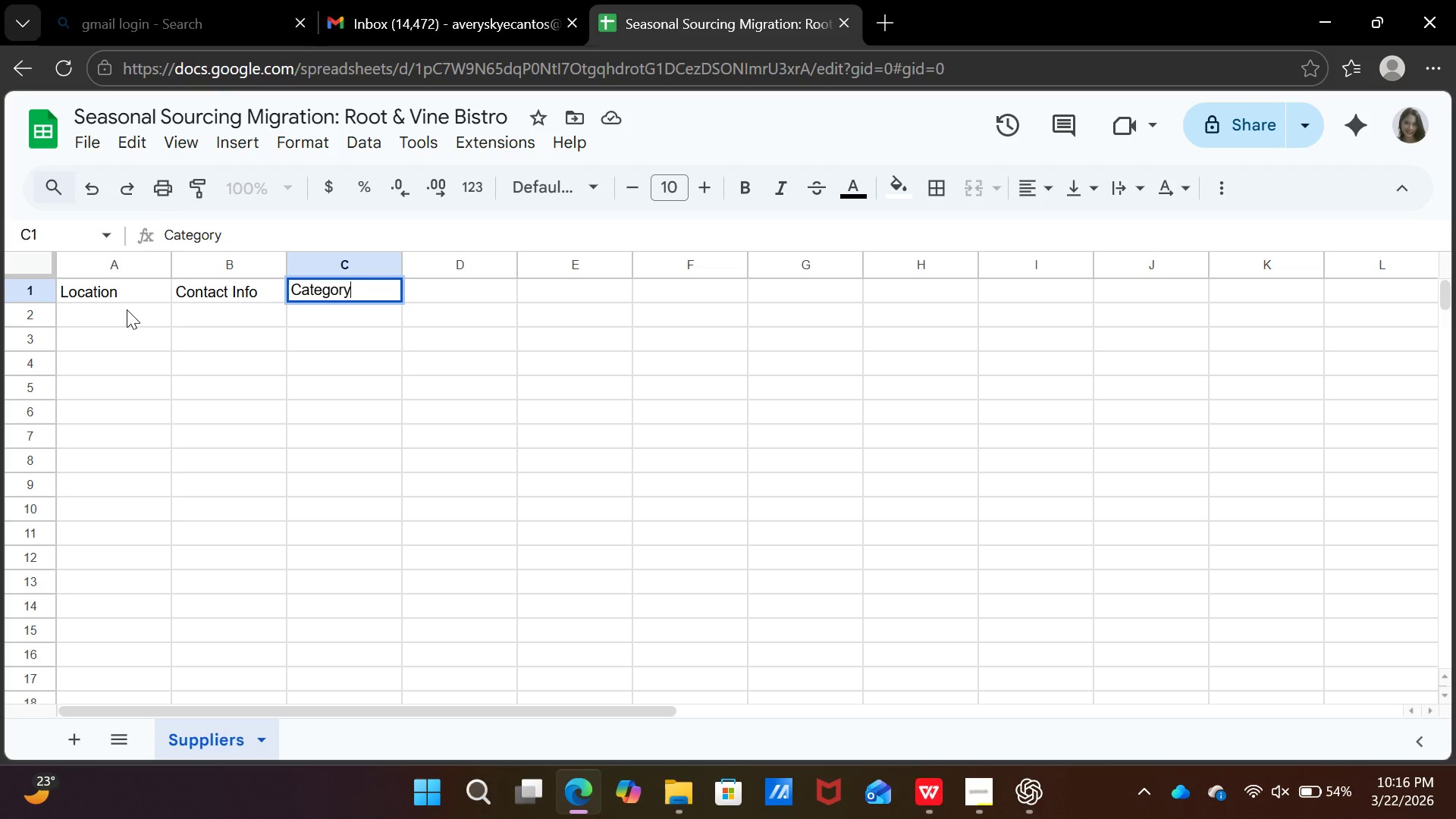 
key(ArrowRight)
 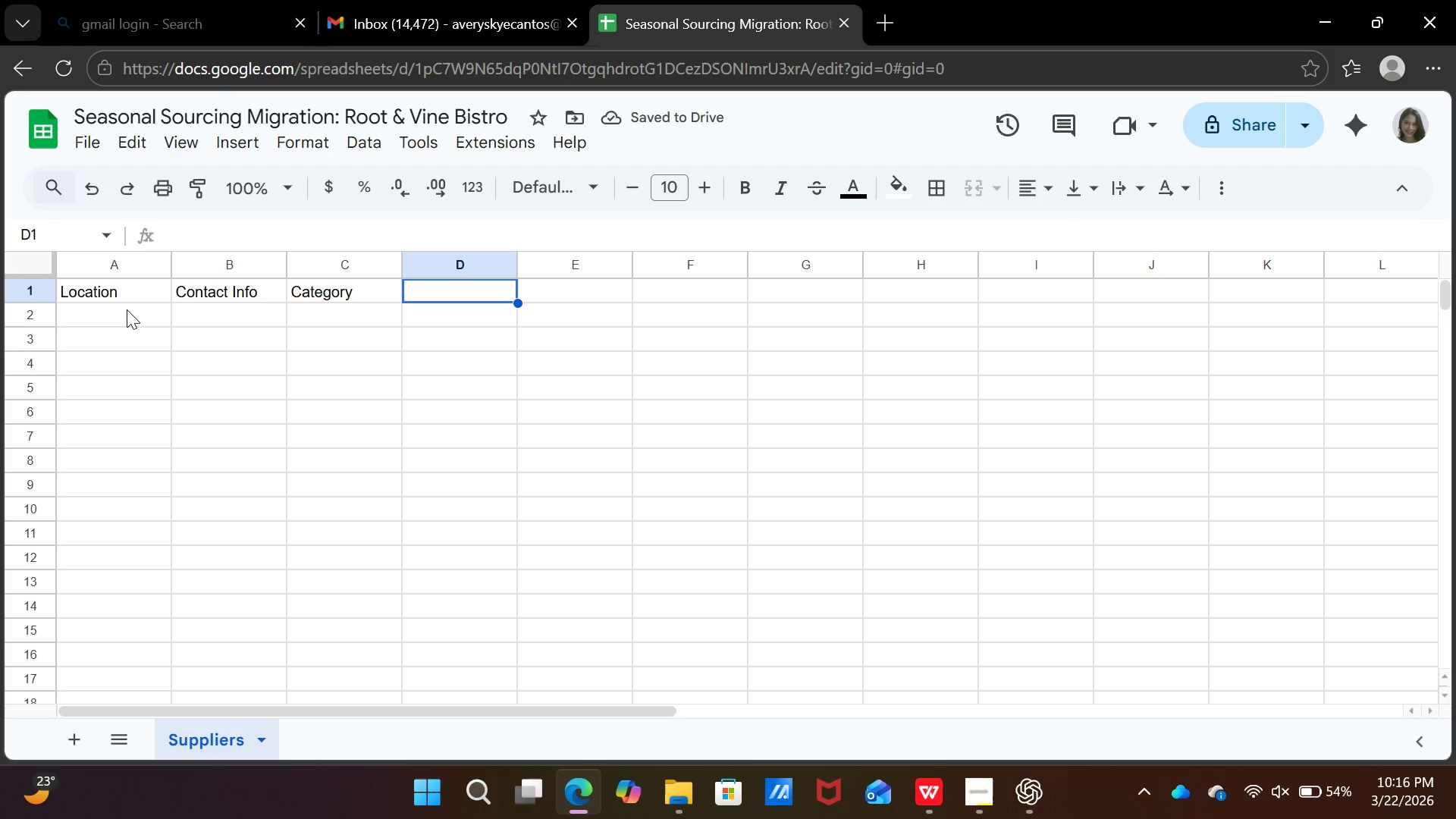 
type(Delivery Frequency)
 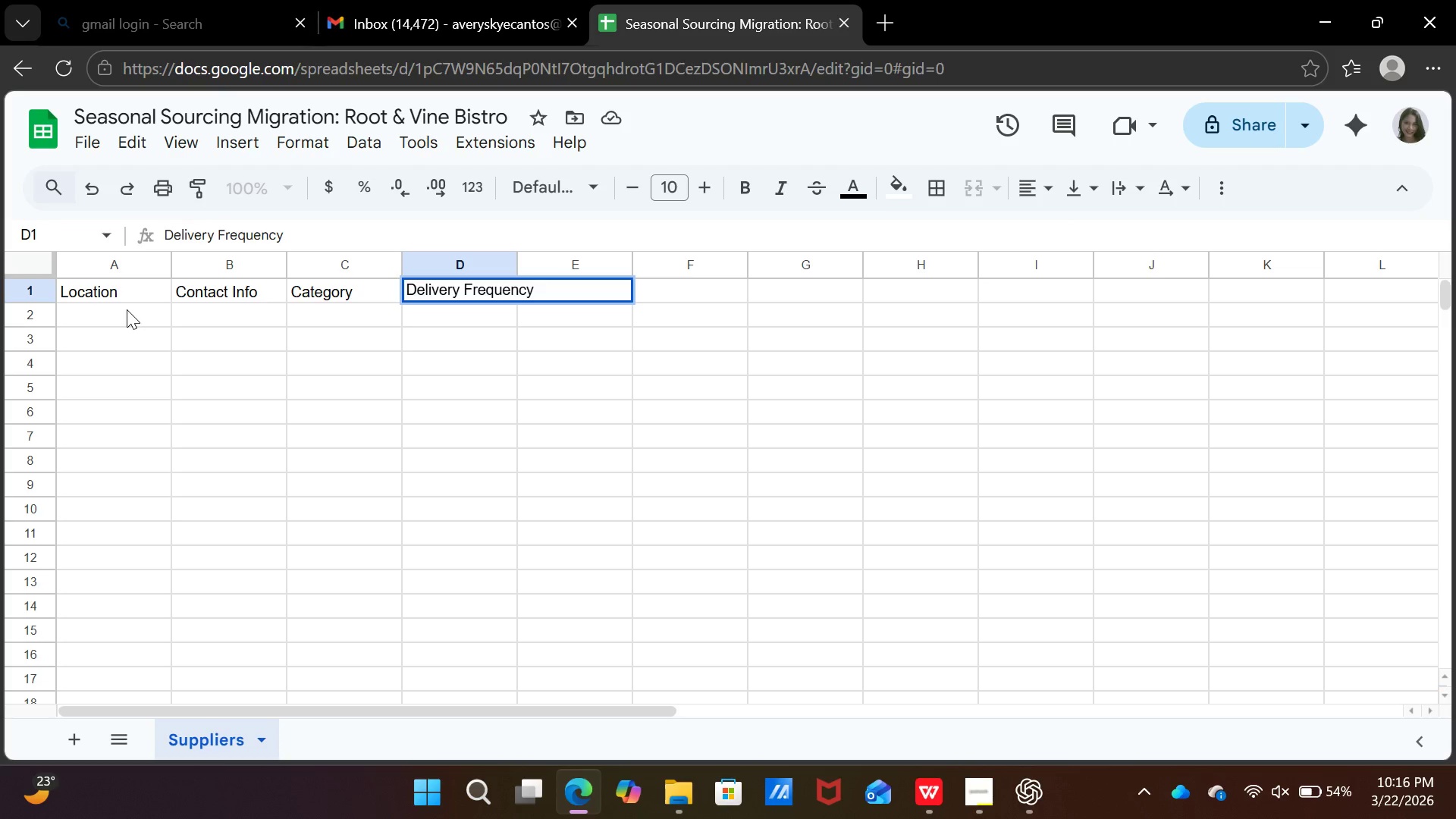 
key(ArrowRight)
 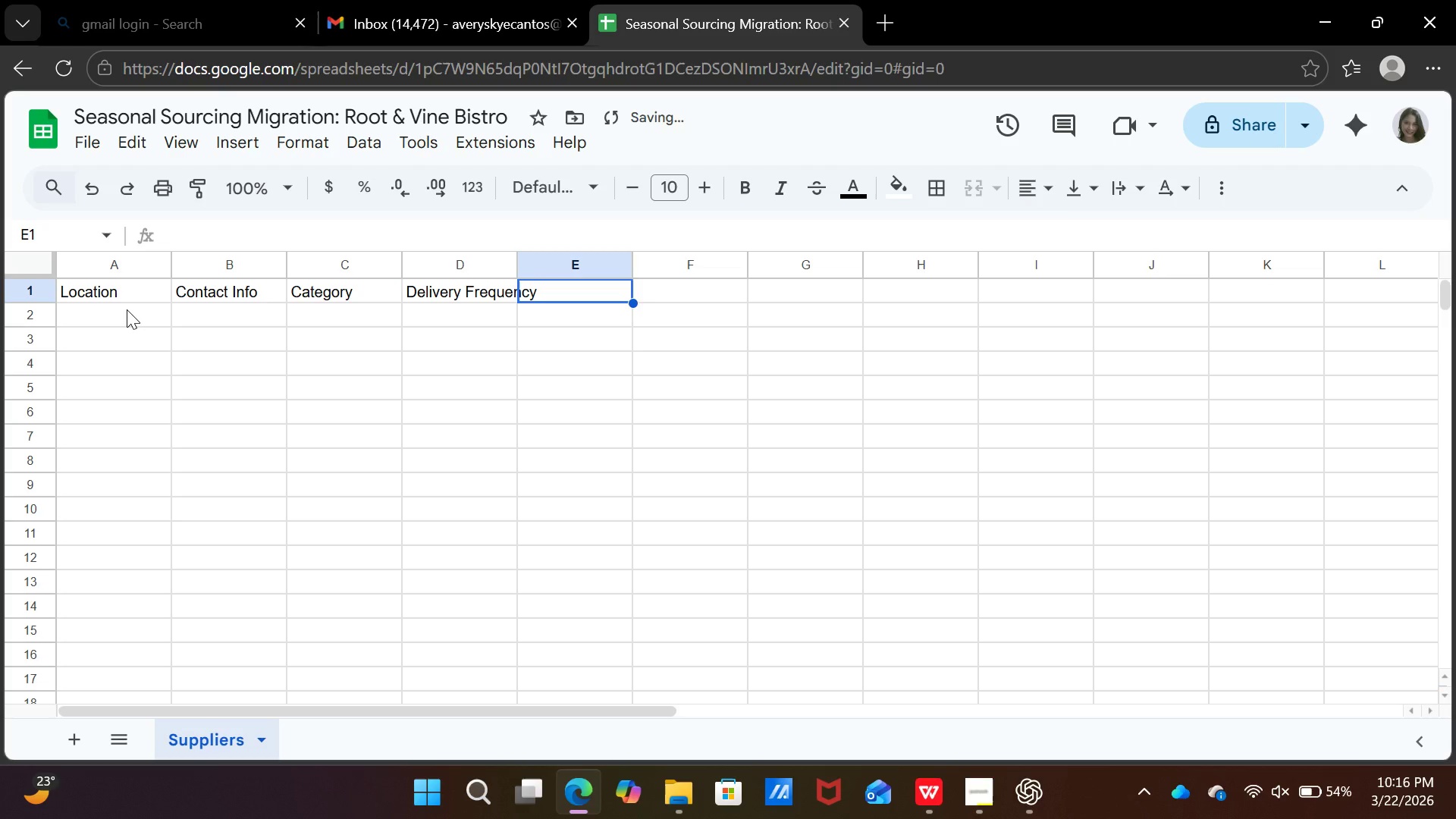 
type(Minimum Order Value)
 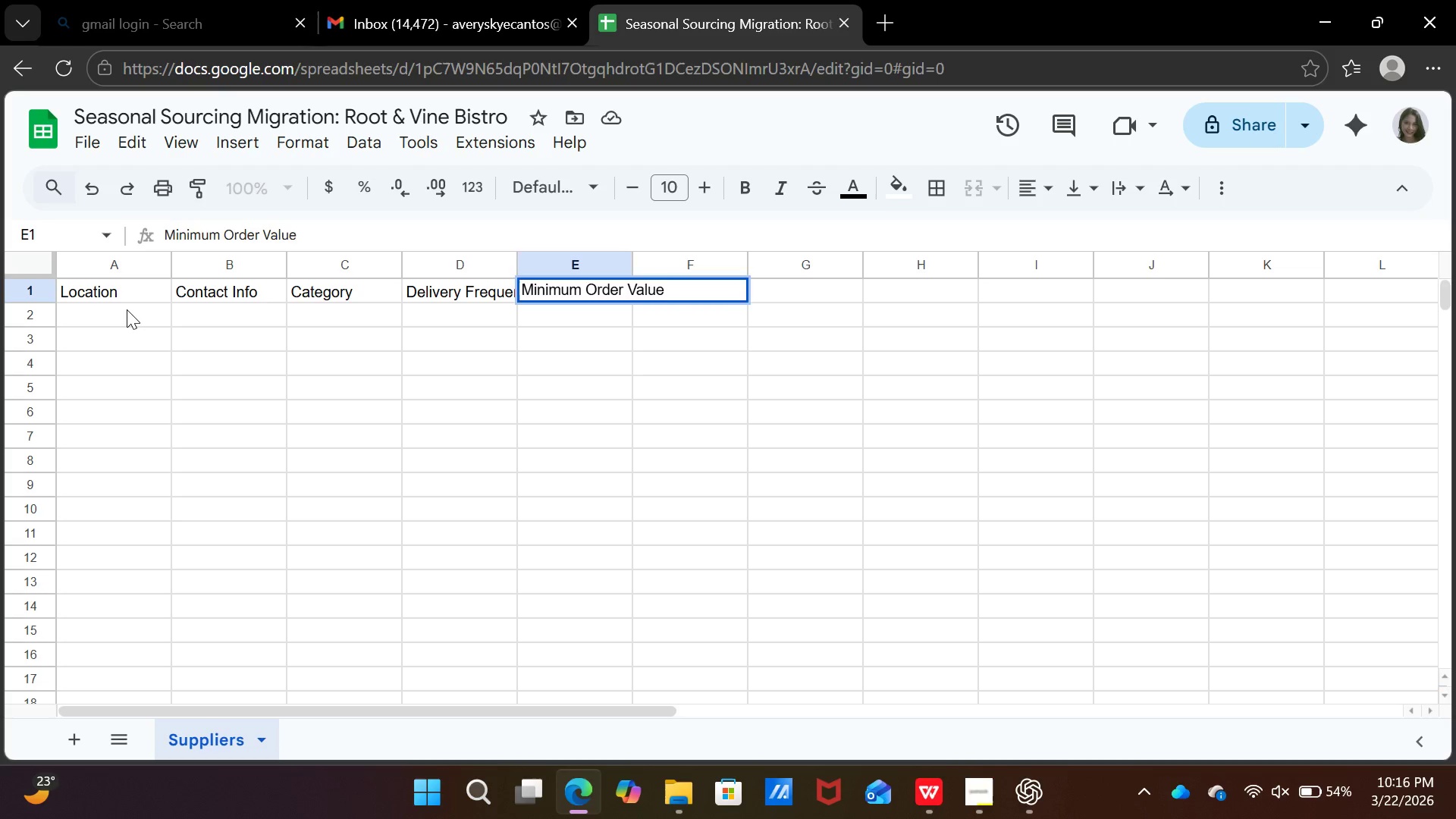 
key(ArrowRight)
 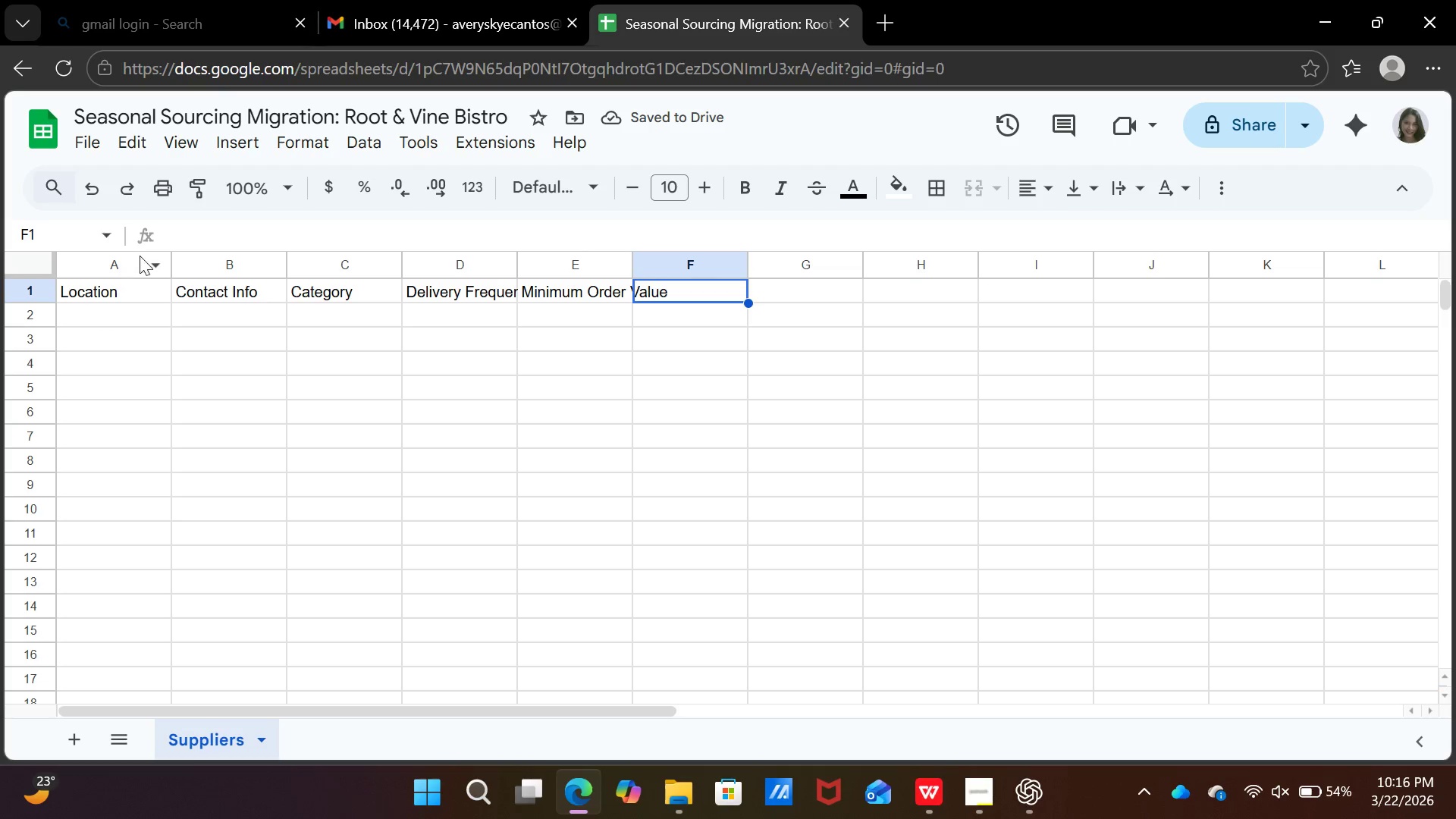 
wait(5.83)
 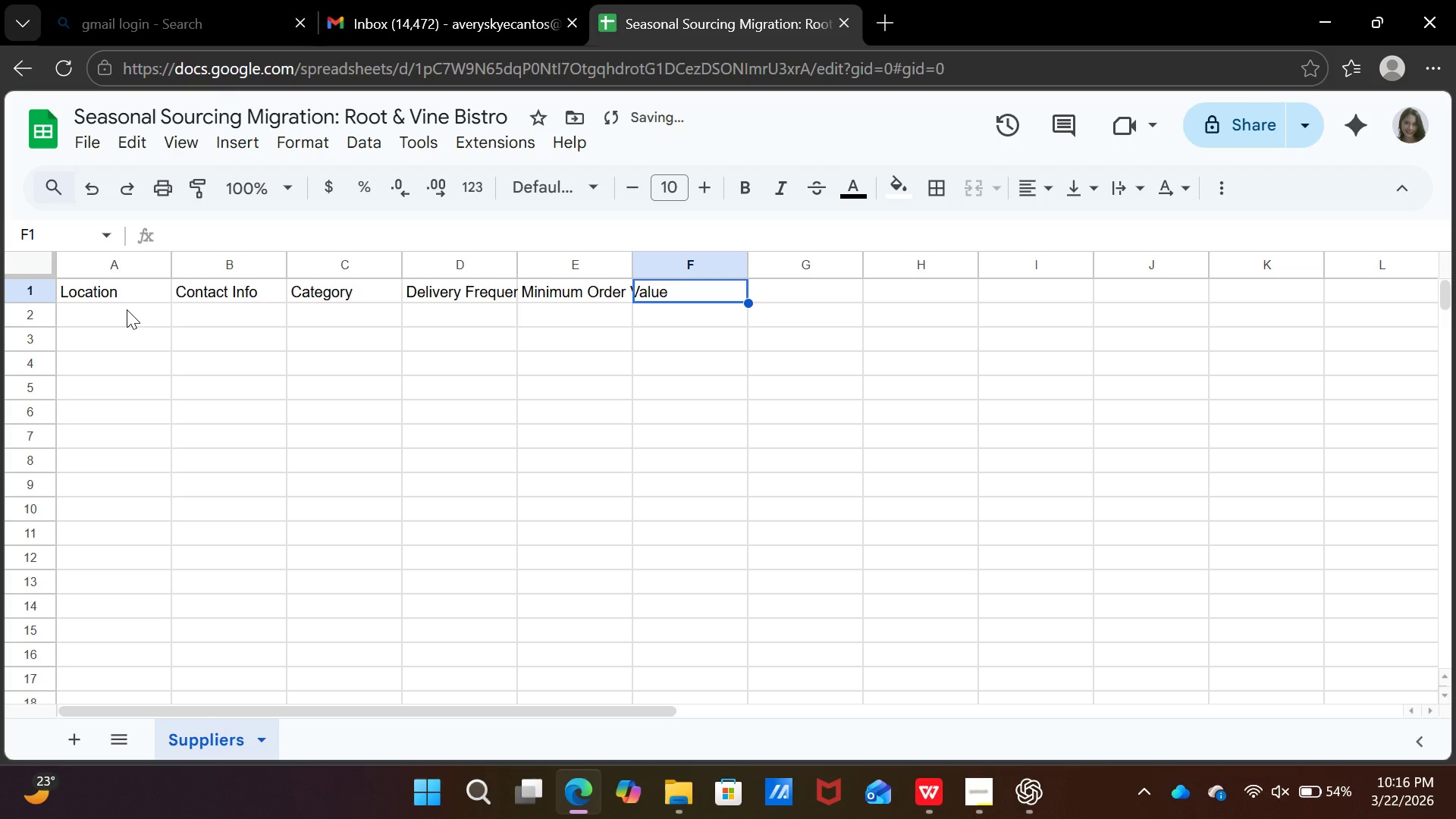 
left_click_drag(start_coordinate=[121, 265], to_coordinate=[651, 271])
 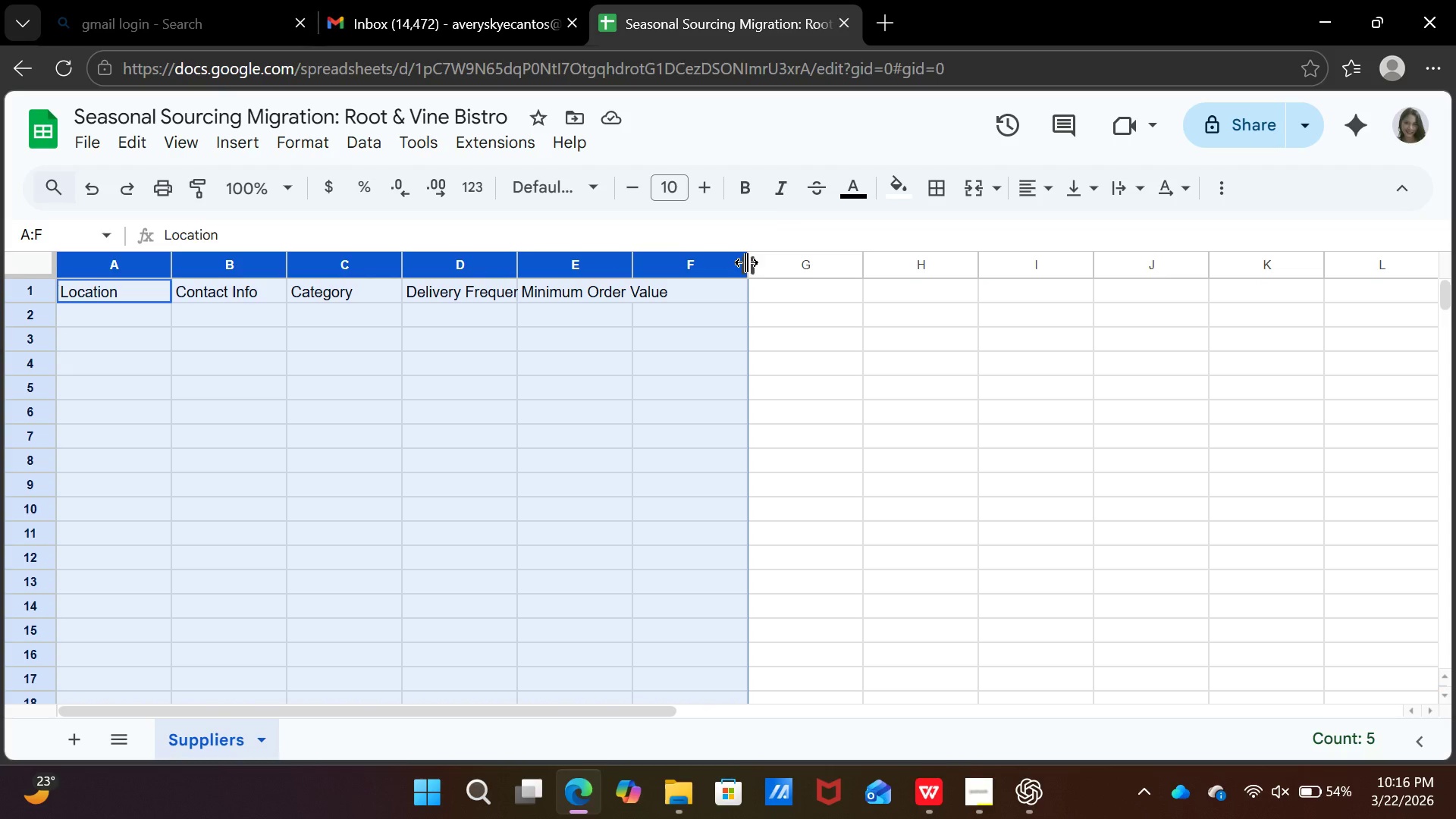 
double_click([746, 262])
 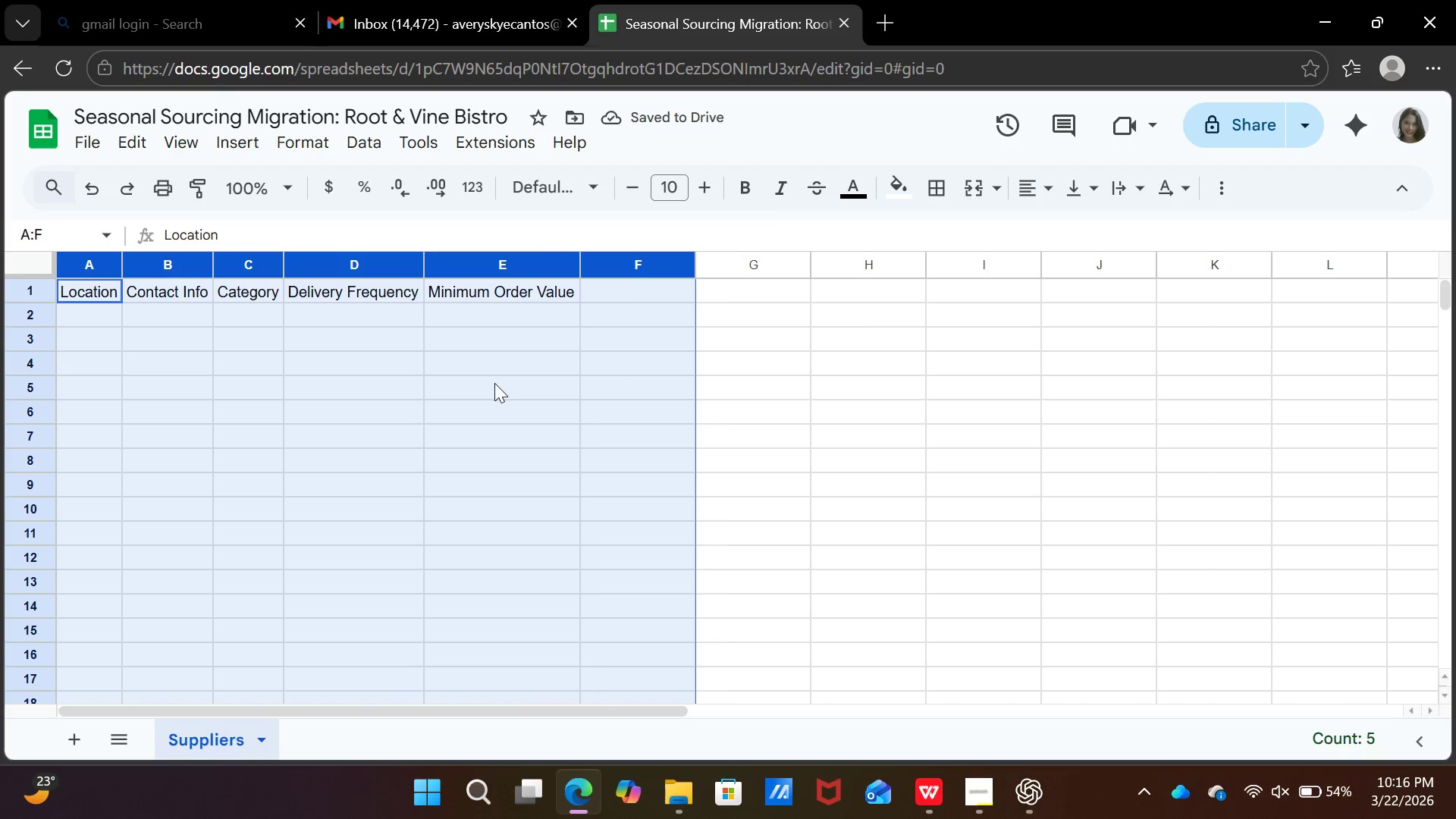 
left_click([494, 383])
 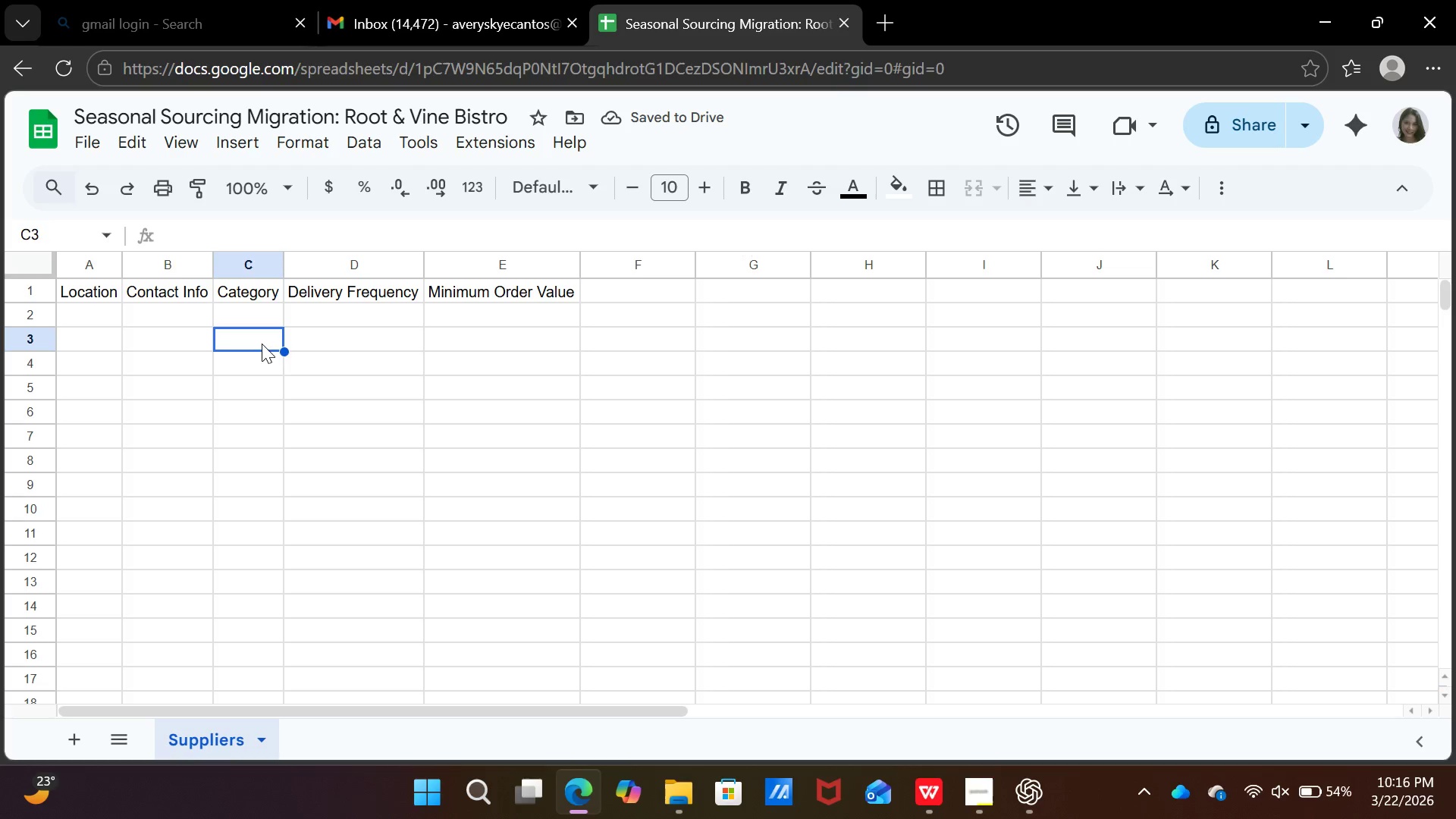 
left_click([262, 344])
 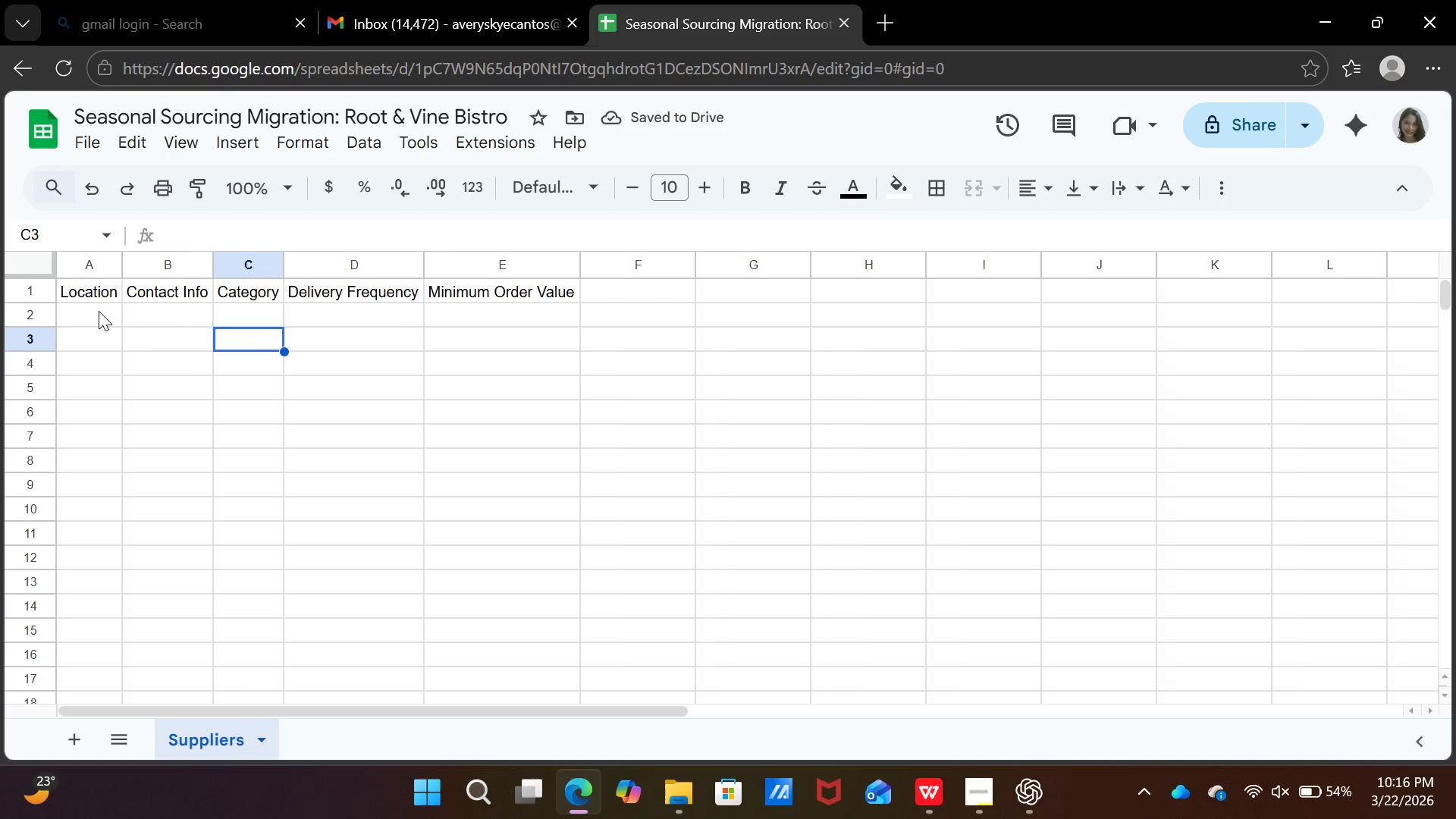 
left_click([99, 312])
 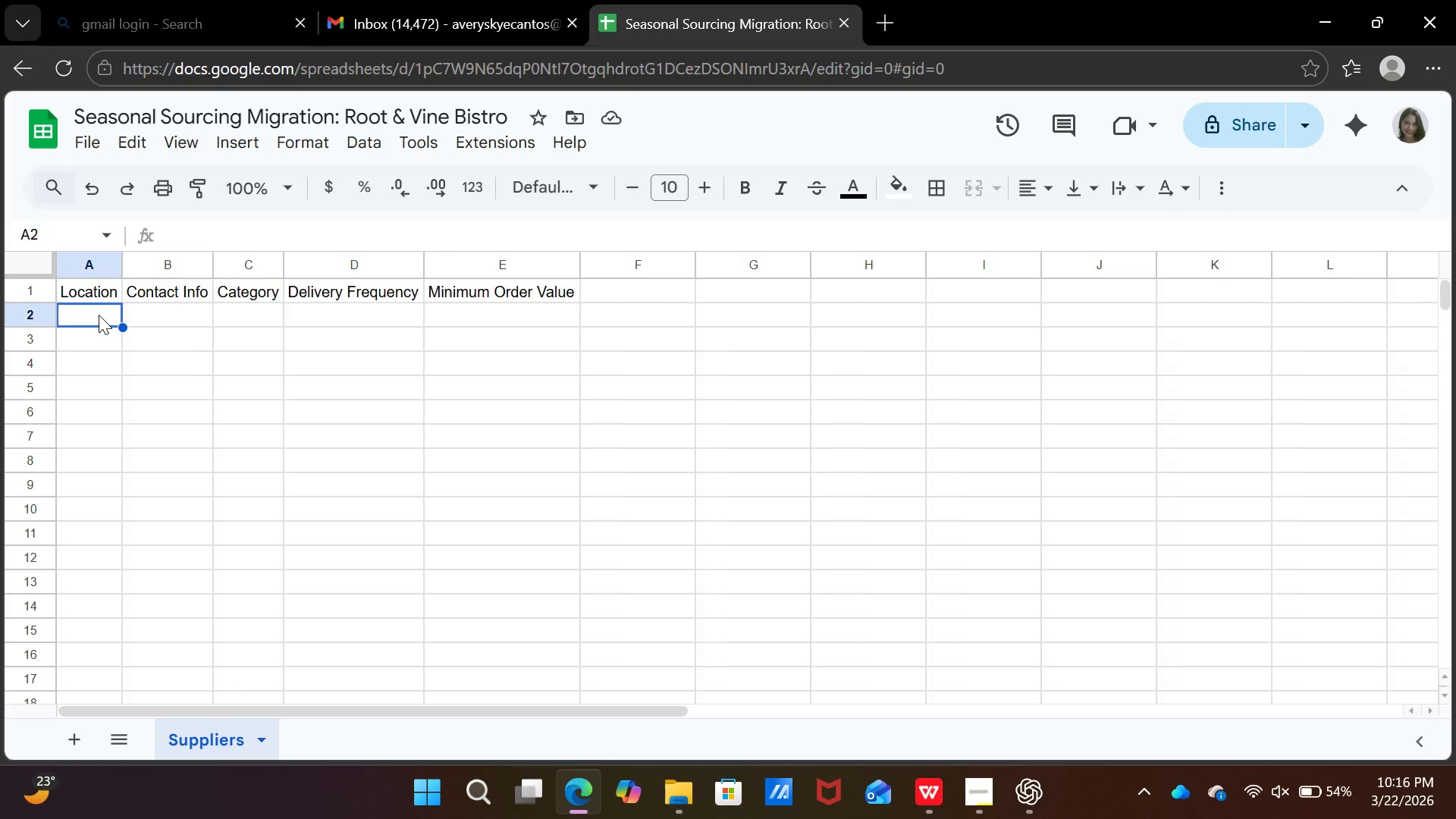 
wait(18.64)
 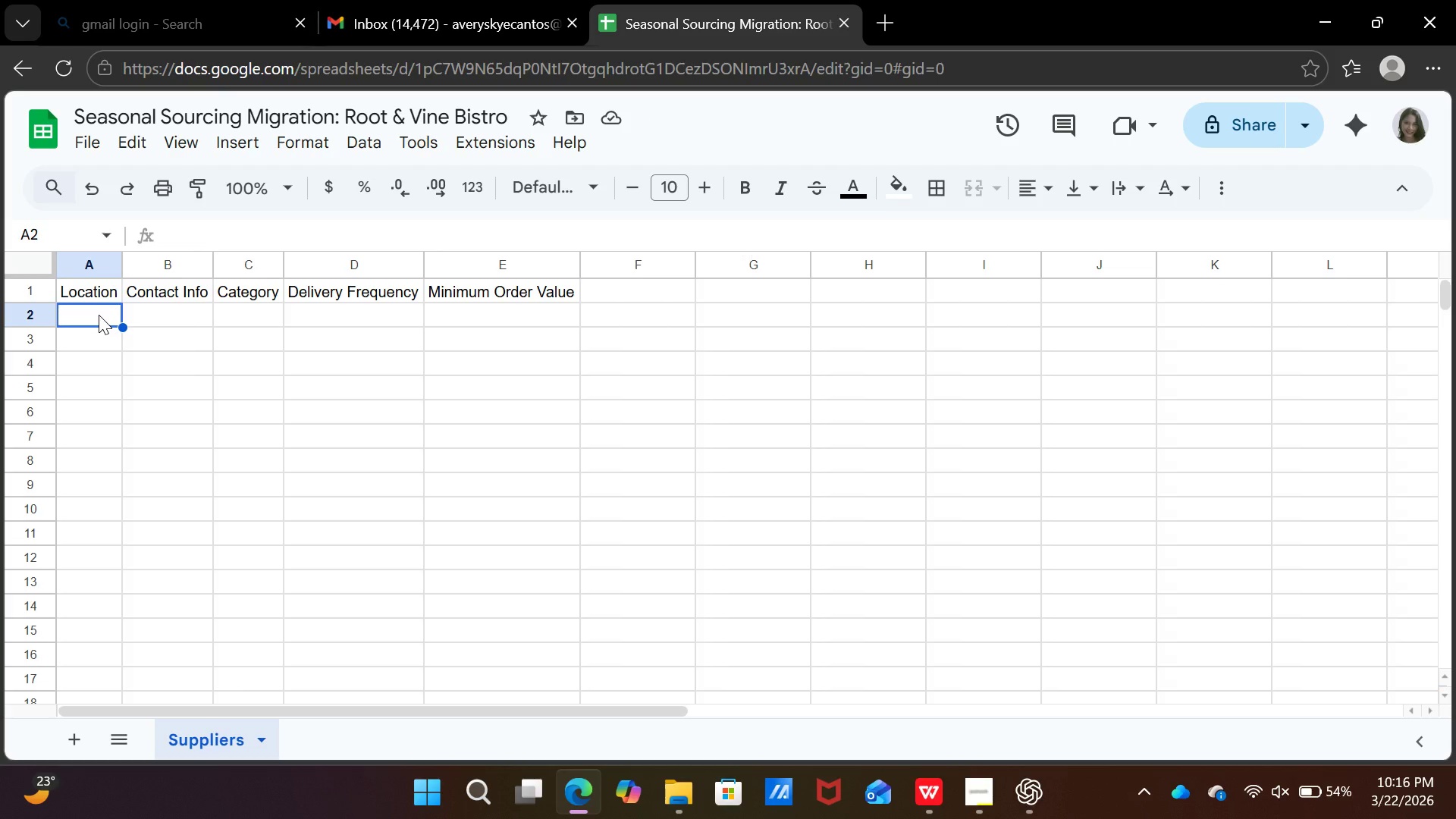 
type(Cebu)
 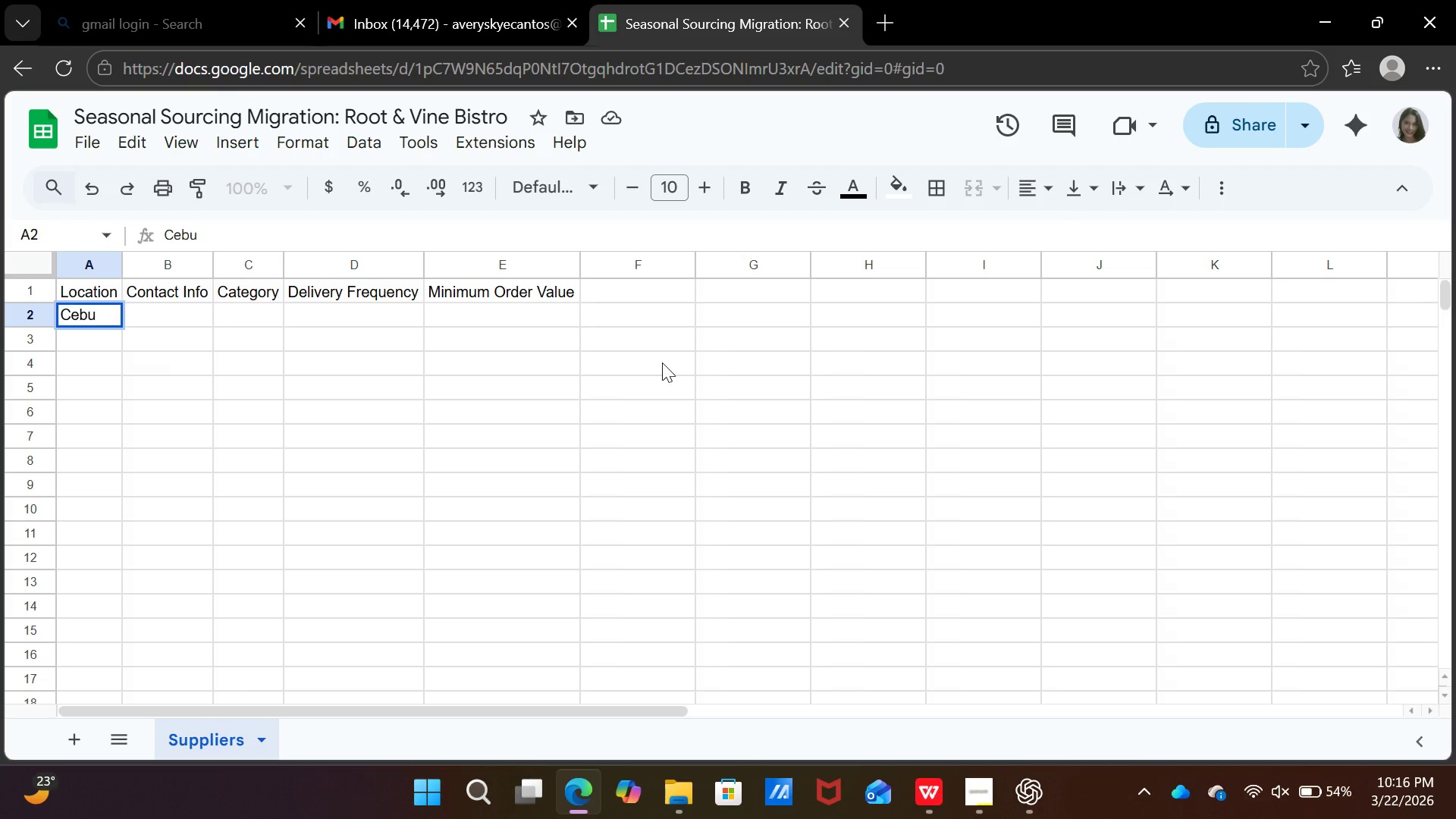 
key(ArrowRight)
 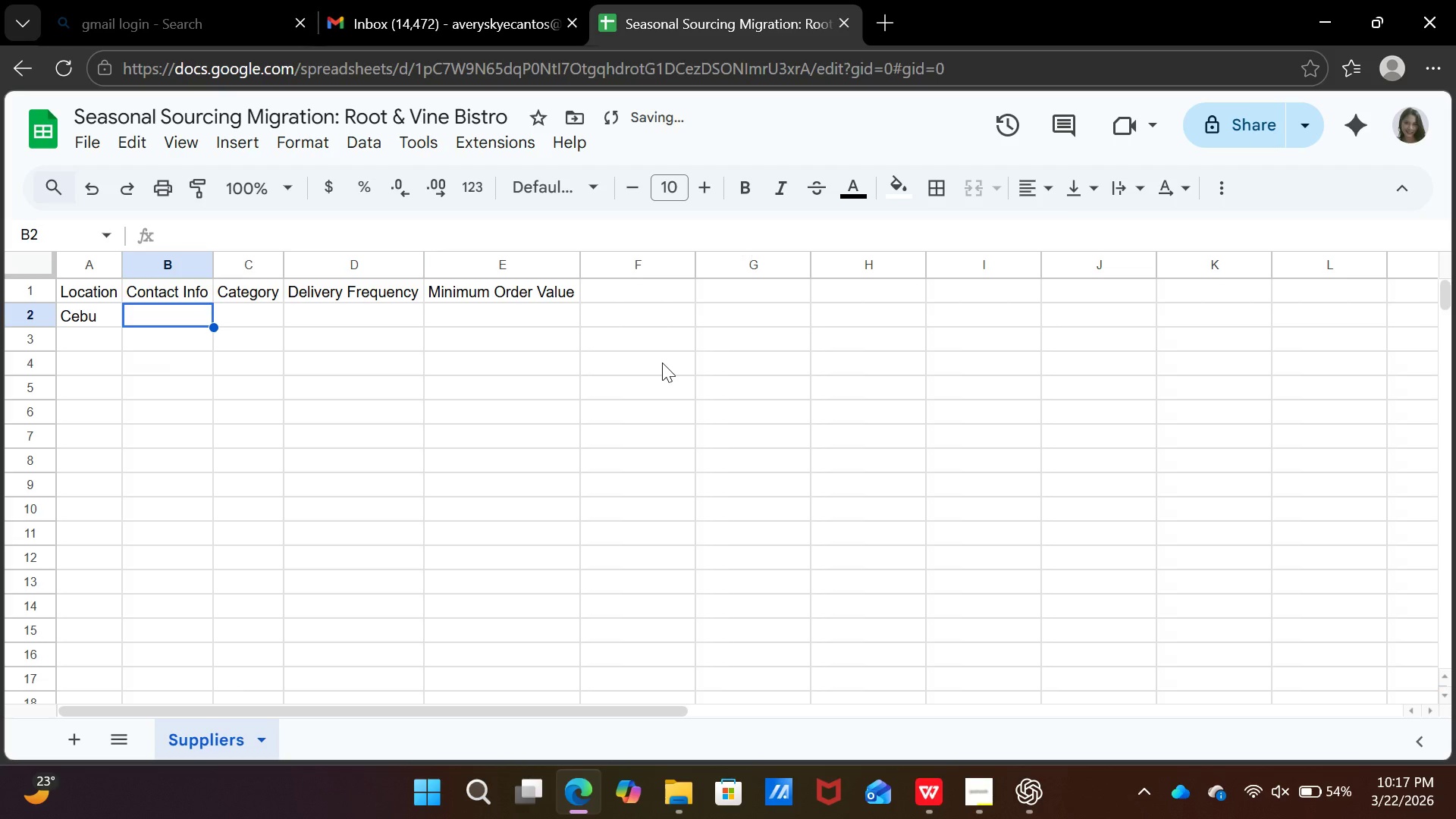 
type(0910486)
 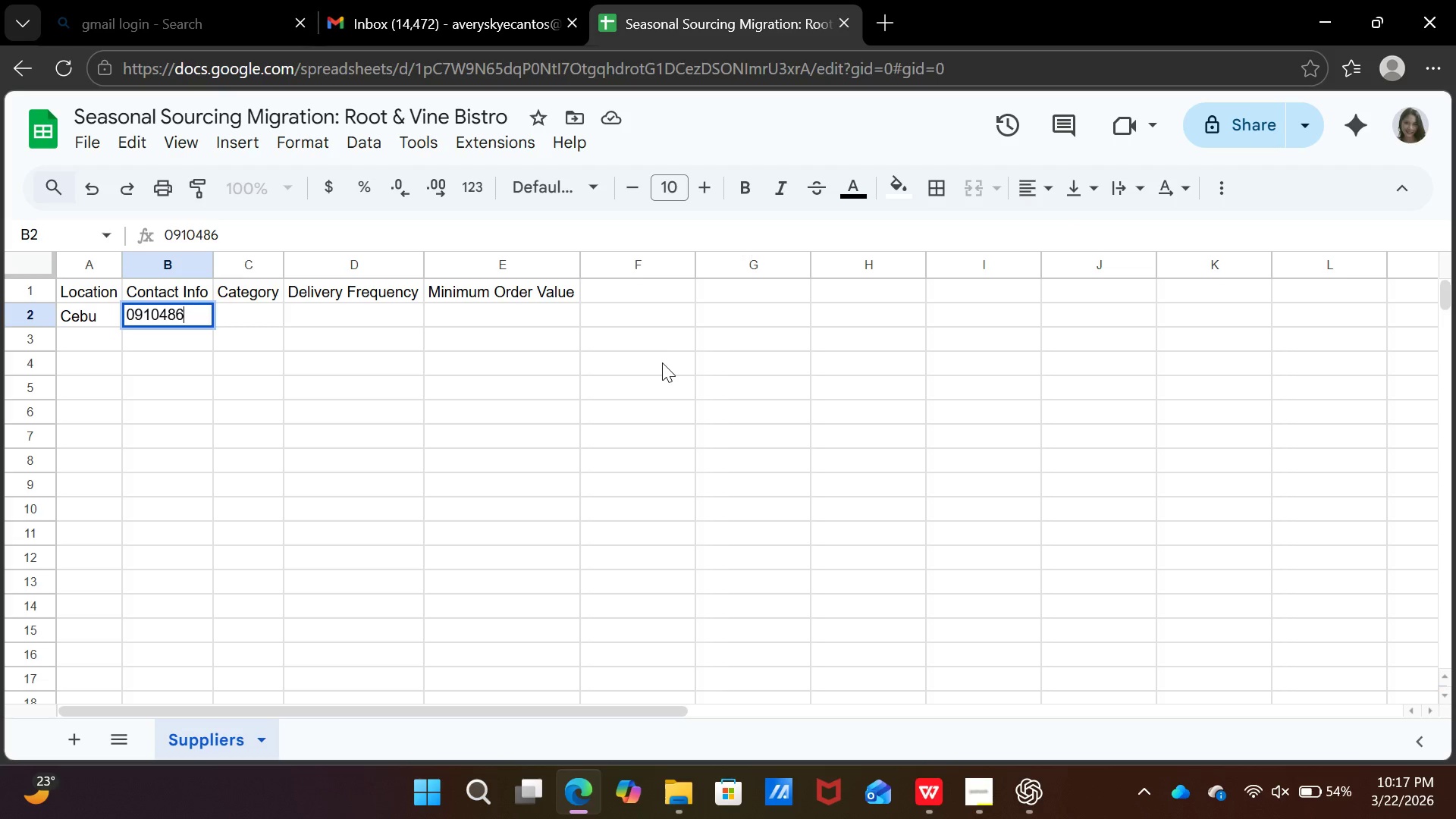 
type(9231)
 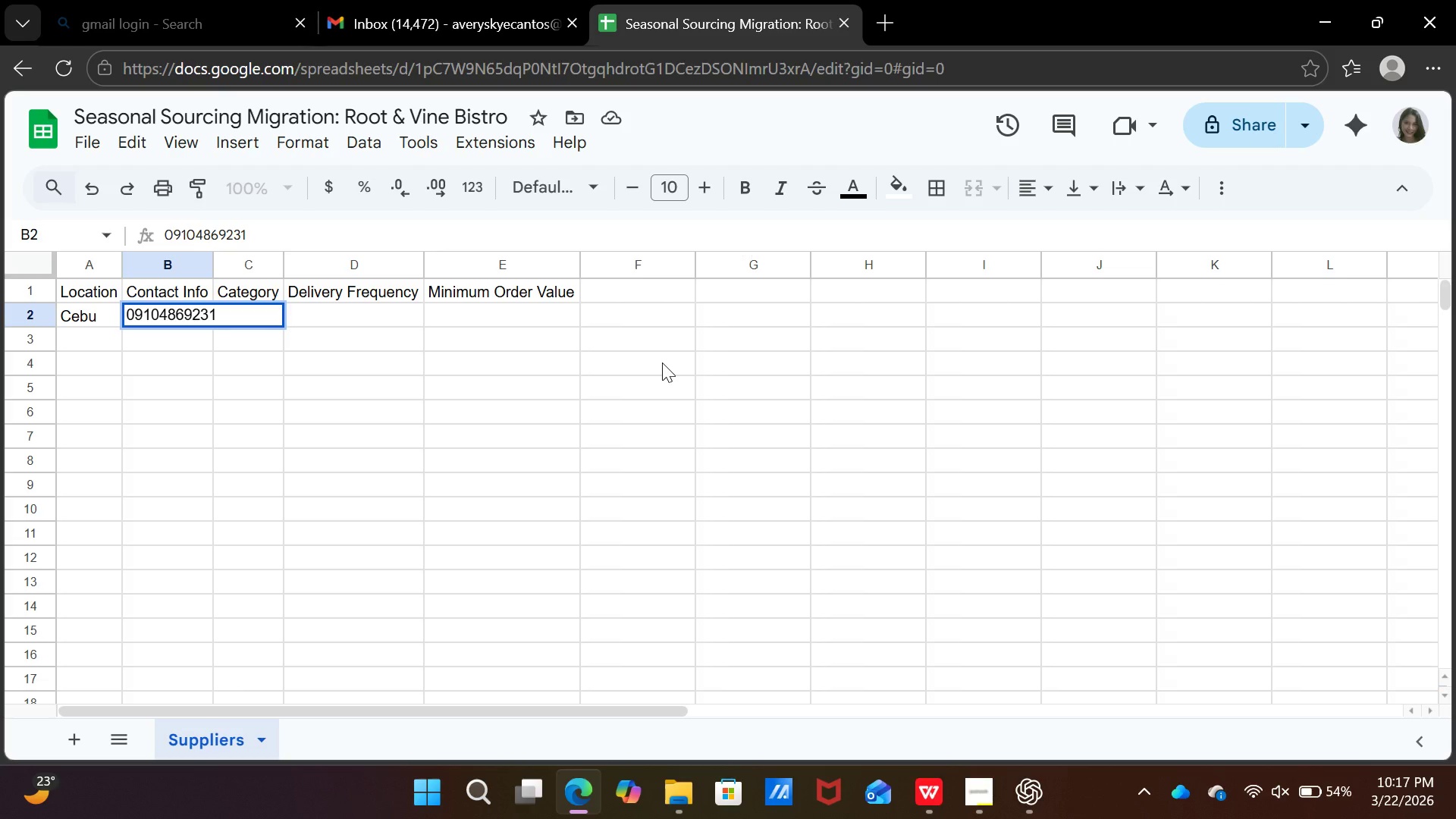 
key(ArrowRight)
 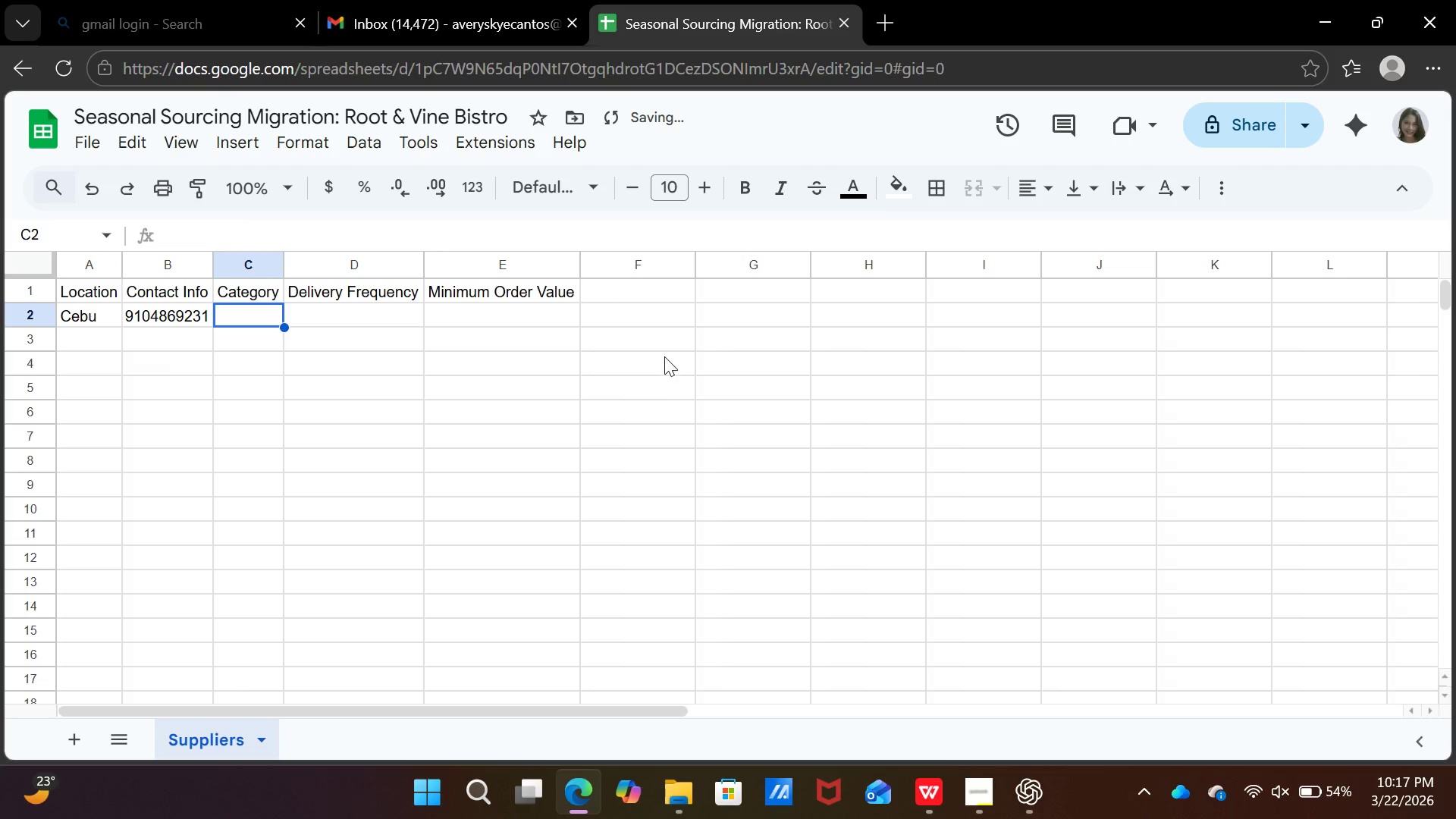 
key(Tab)
 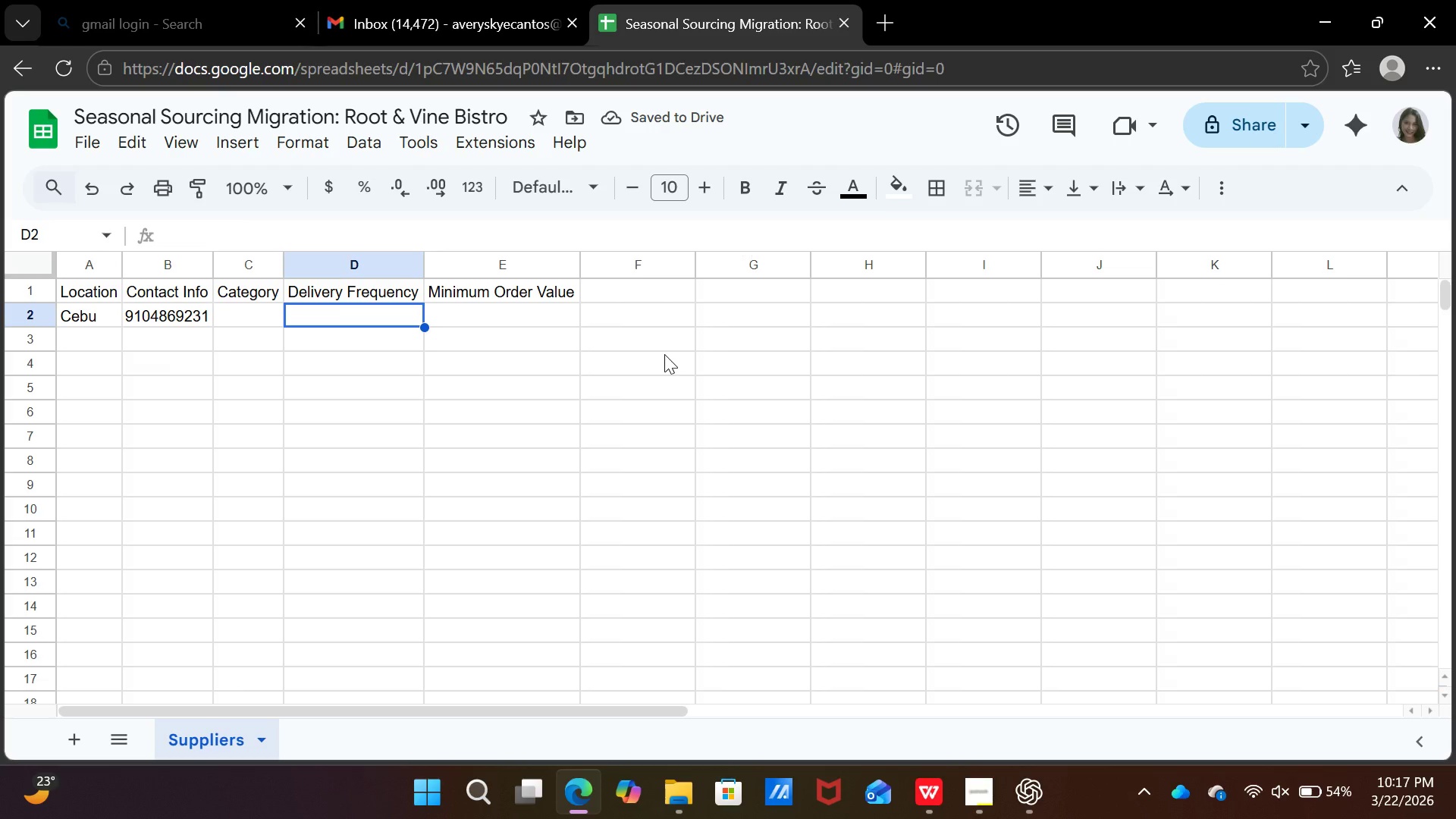 
key(ArrowLeft)
 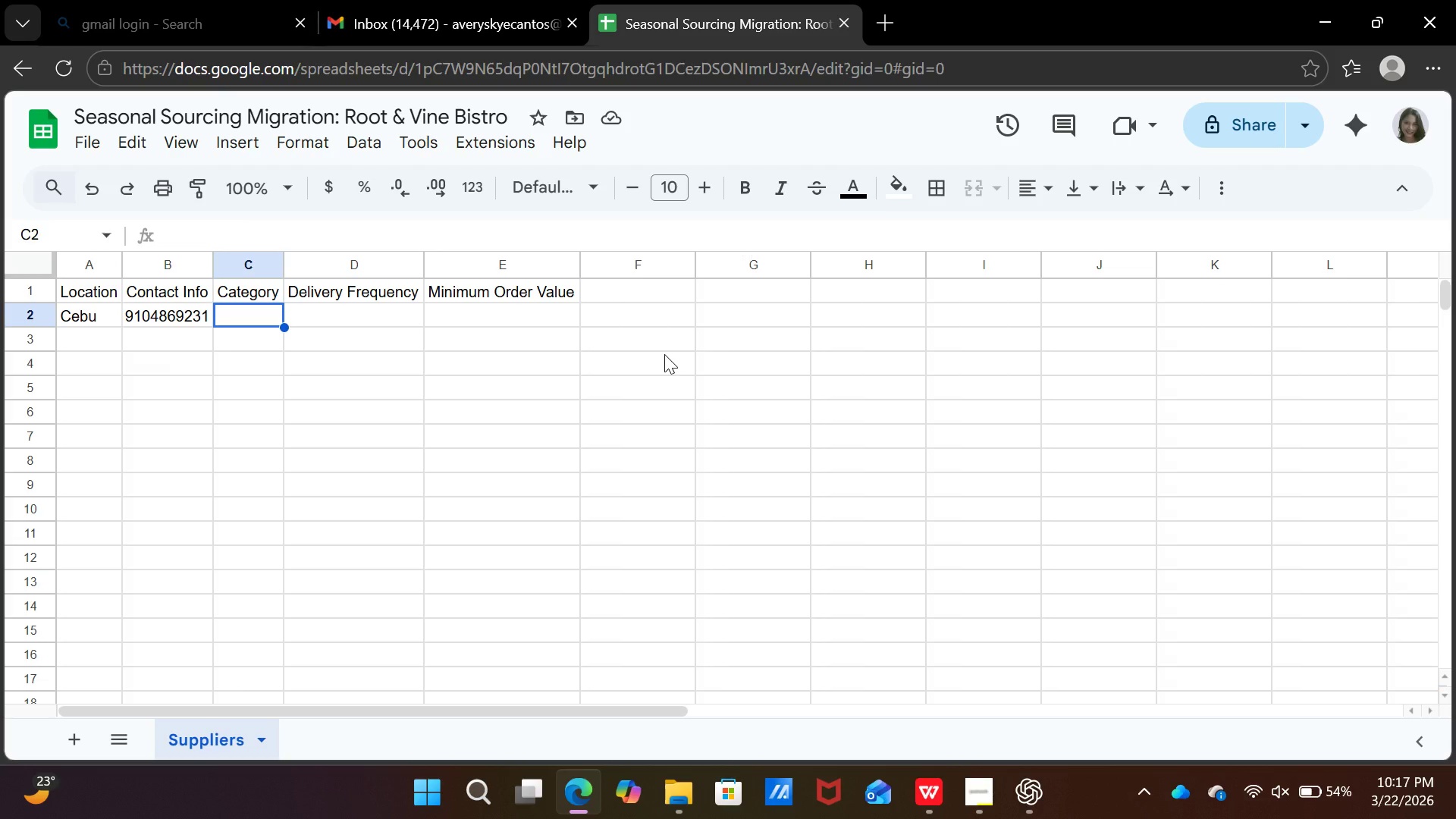 
key(Tab)
 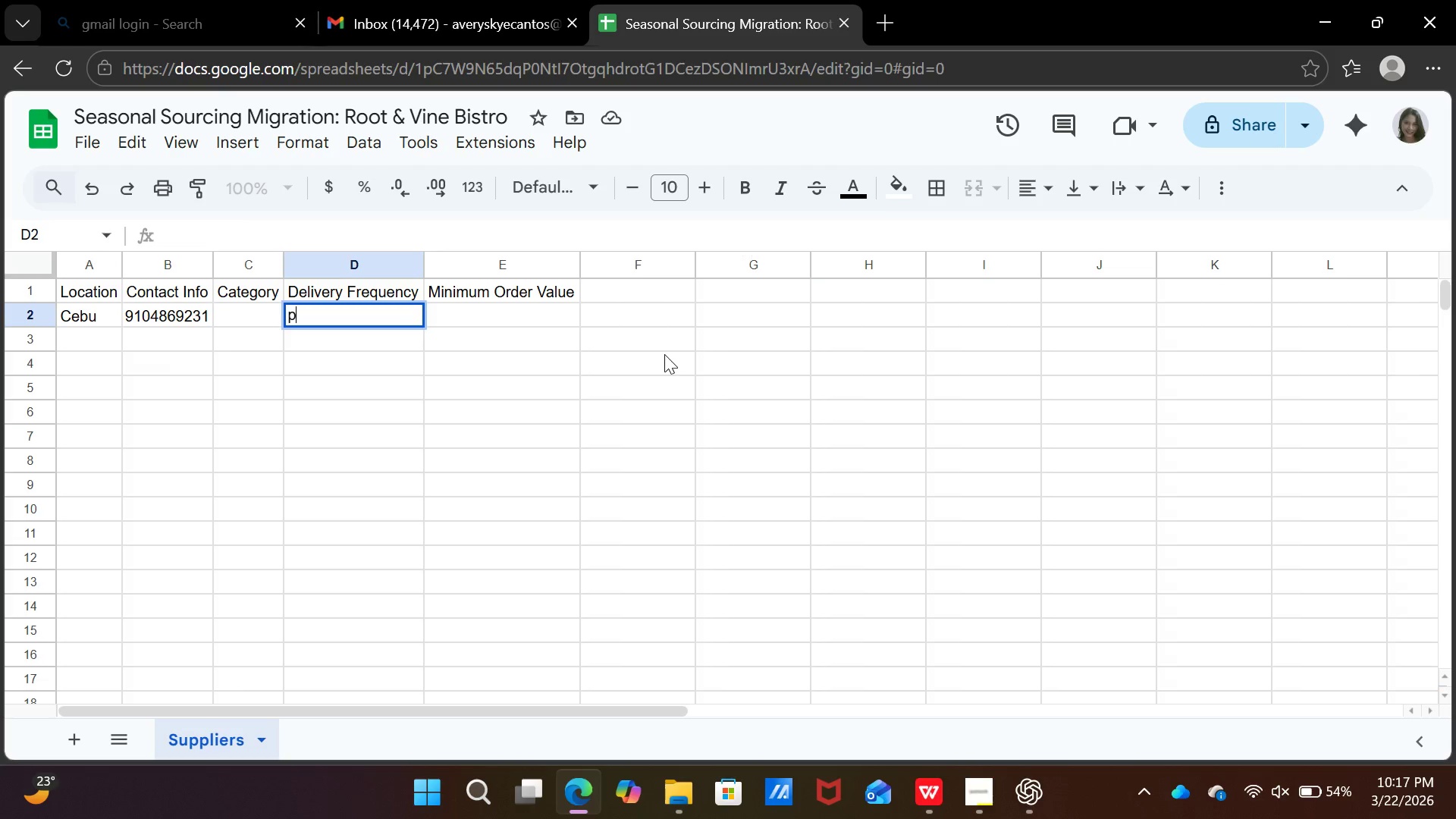 
key(P)
 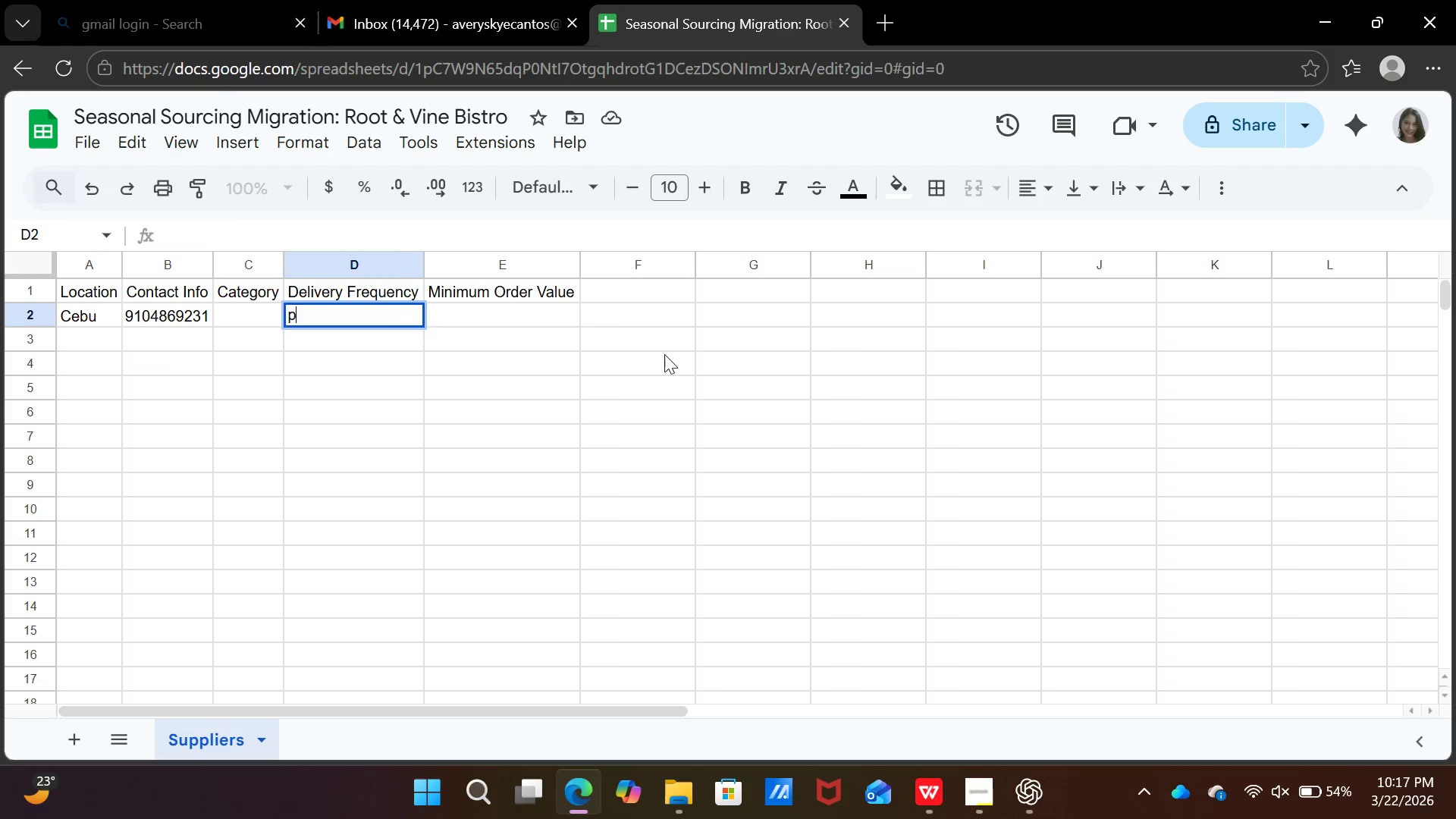 
key(Tab)
 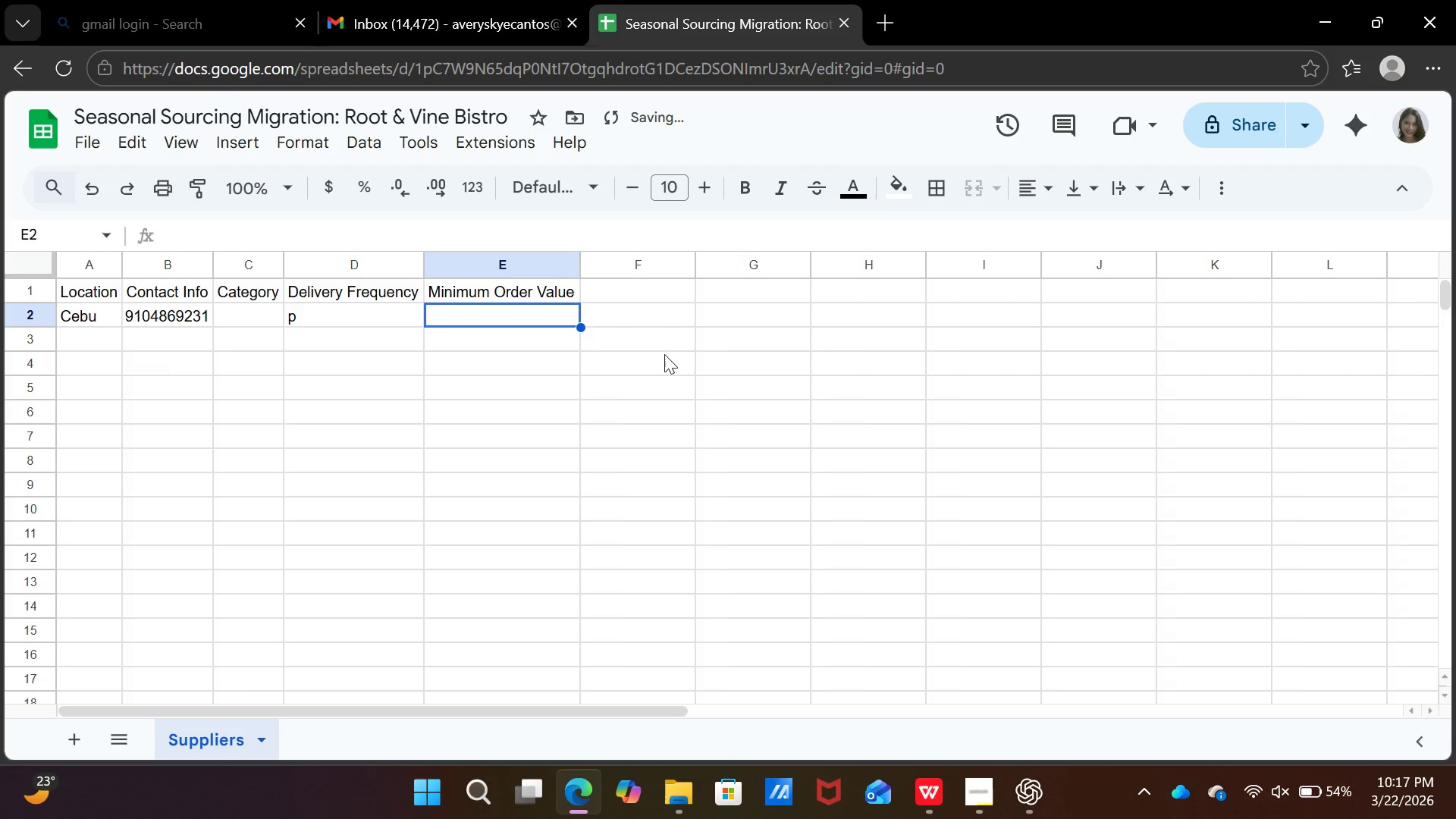 
key(ArrowLeft)
 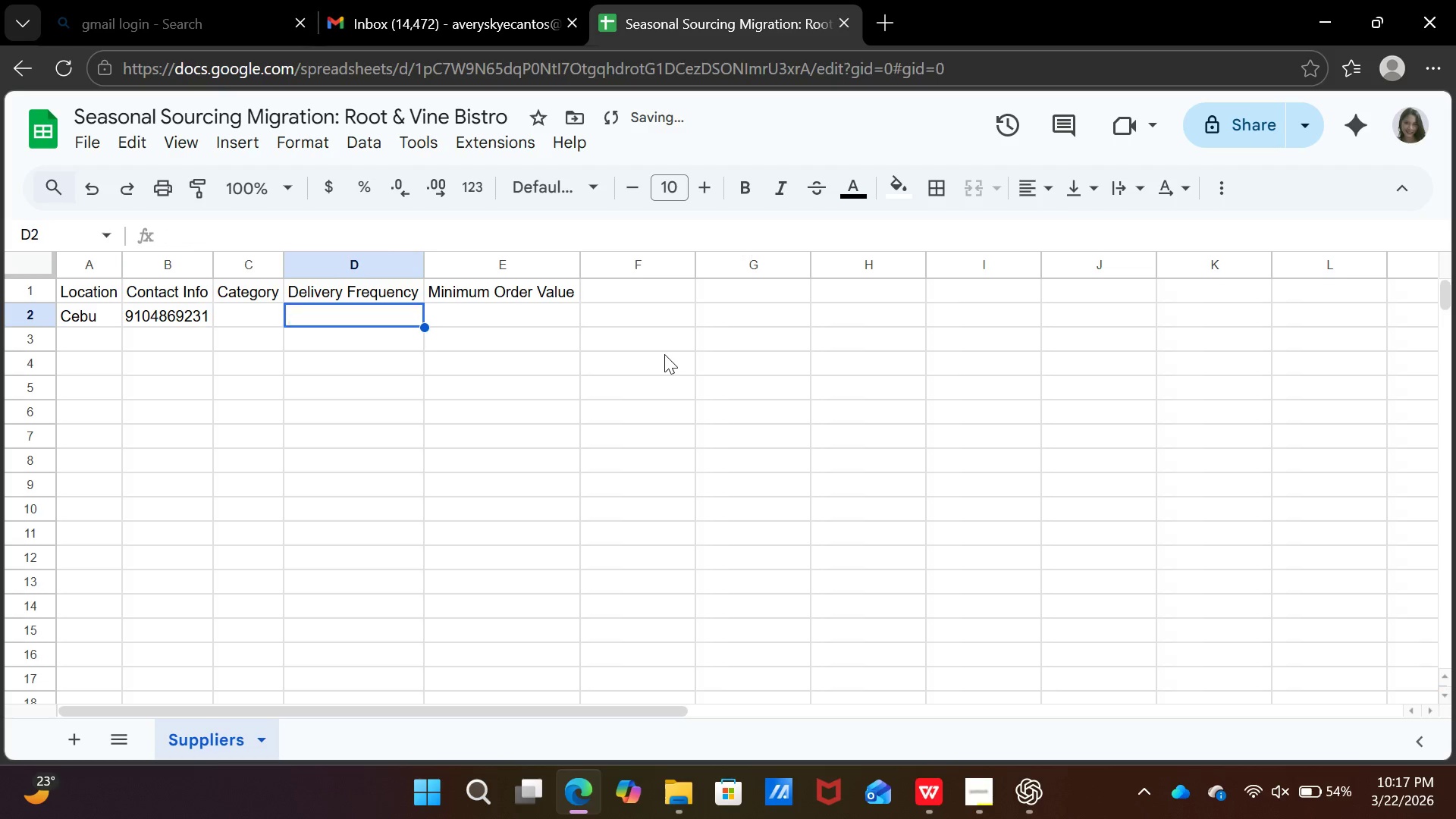 
key(Backspace)
 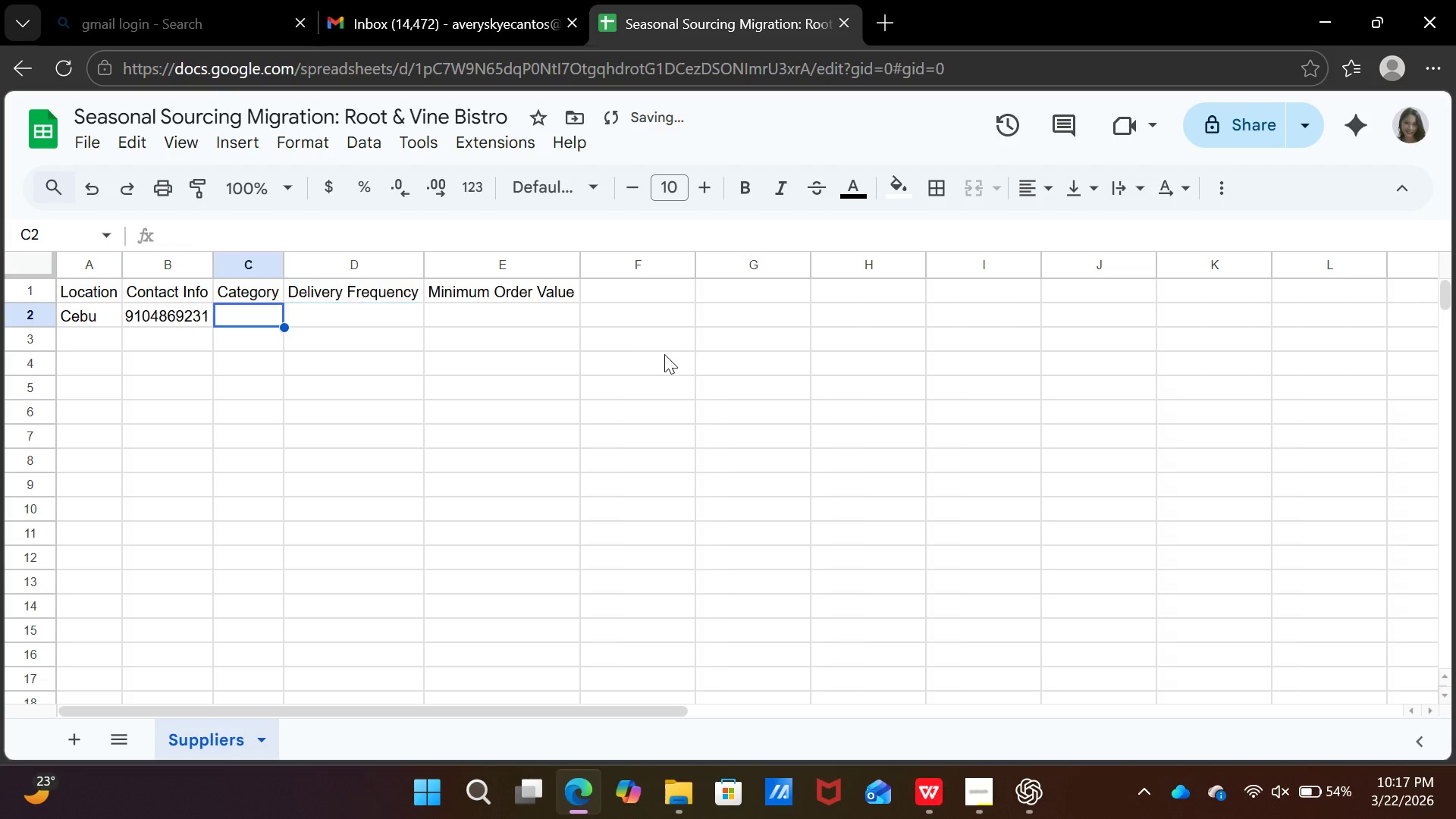 
key(ArrowLeft)
 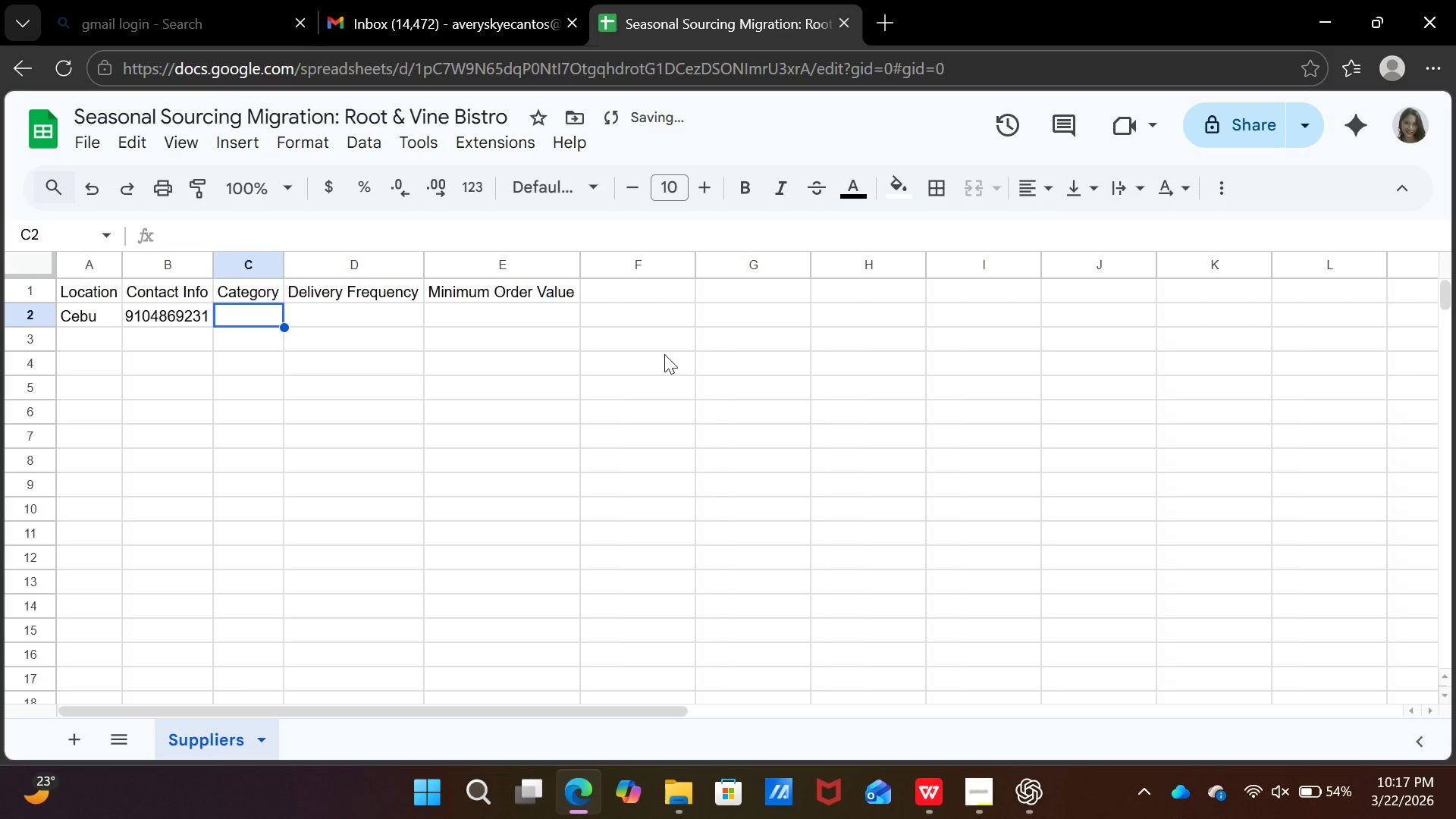 
type(Produce)
 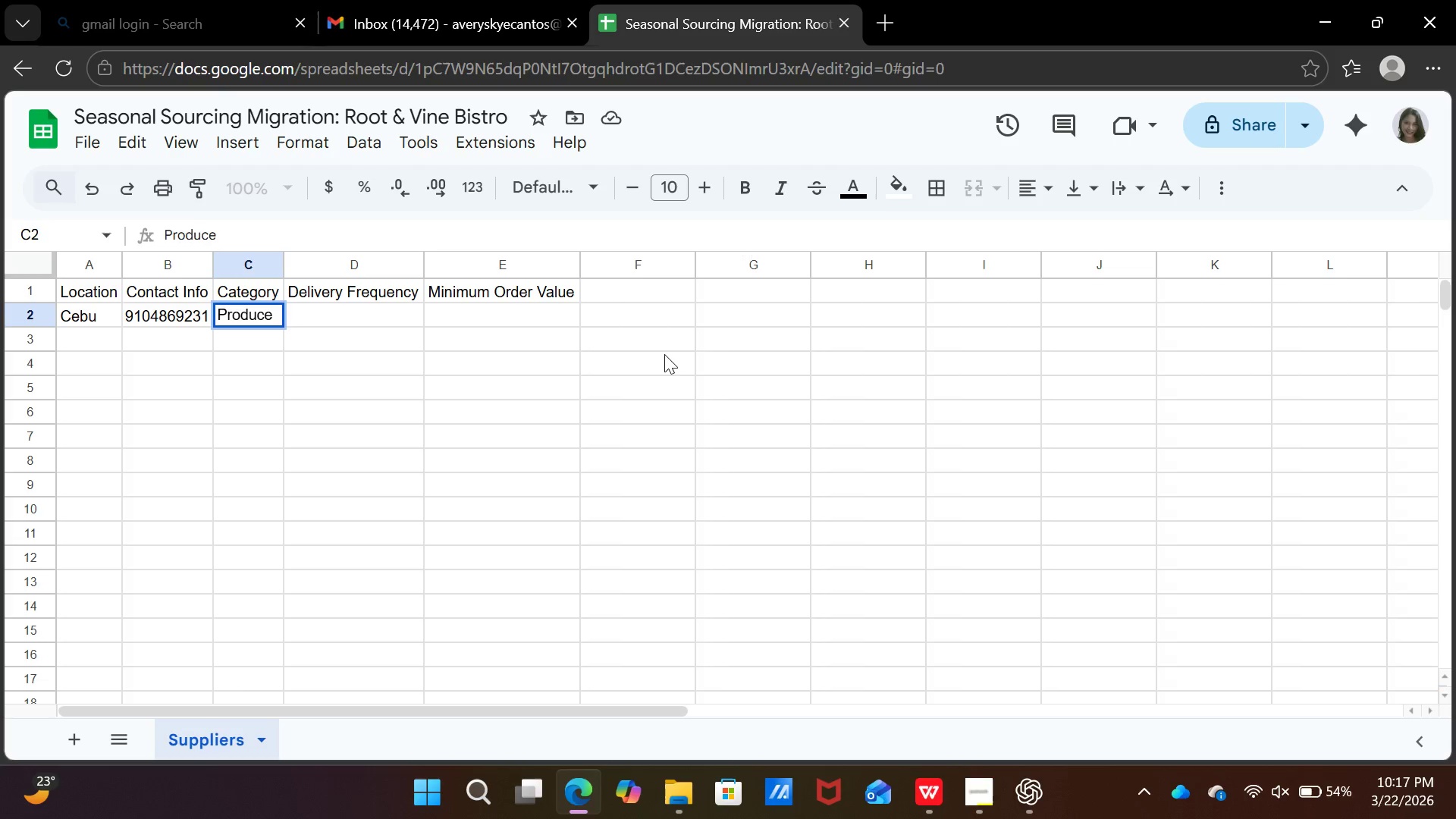 
key(ArrowRight)
 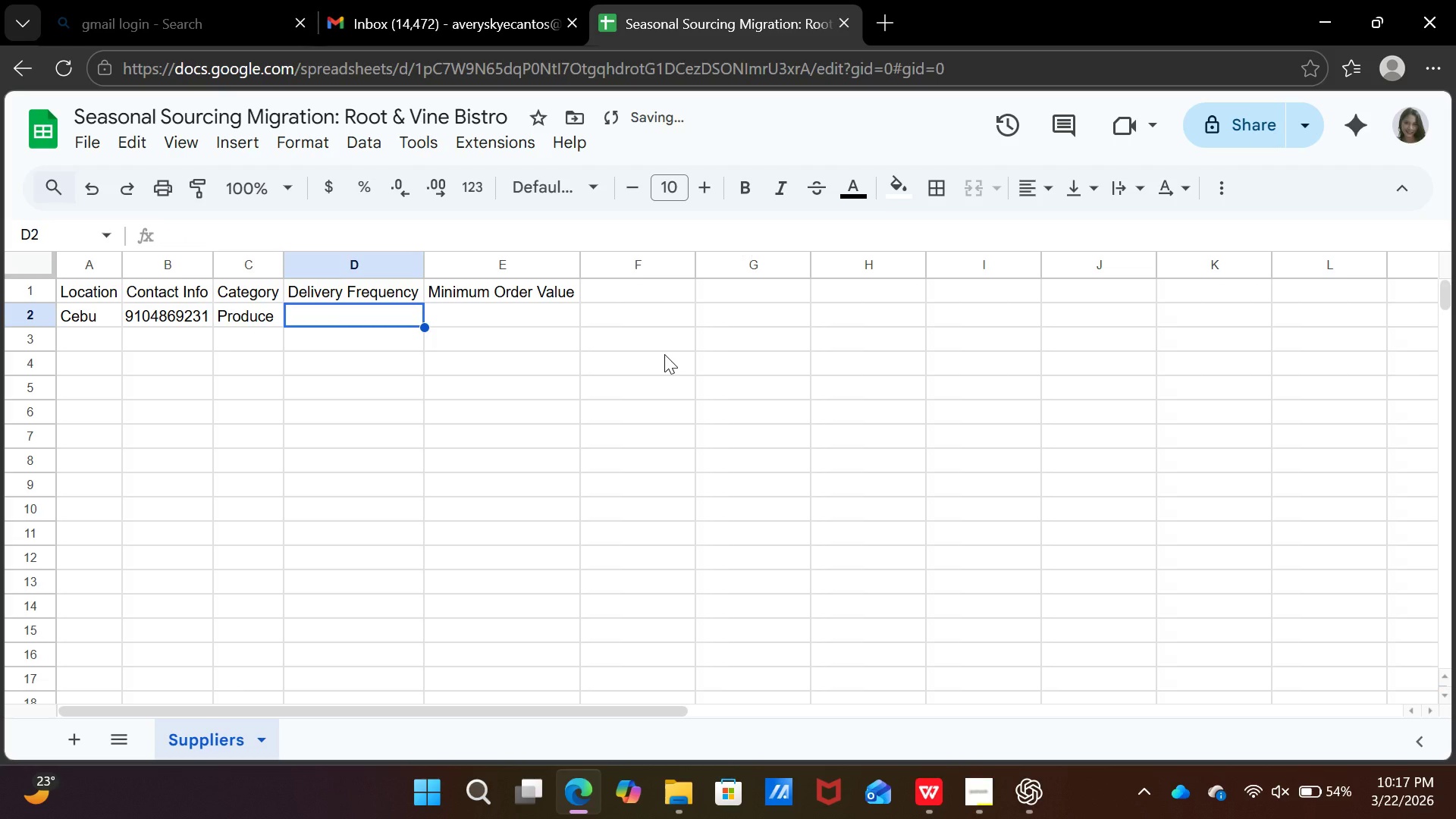 
type(Weekly)
 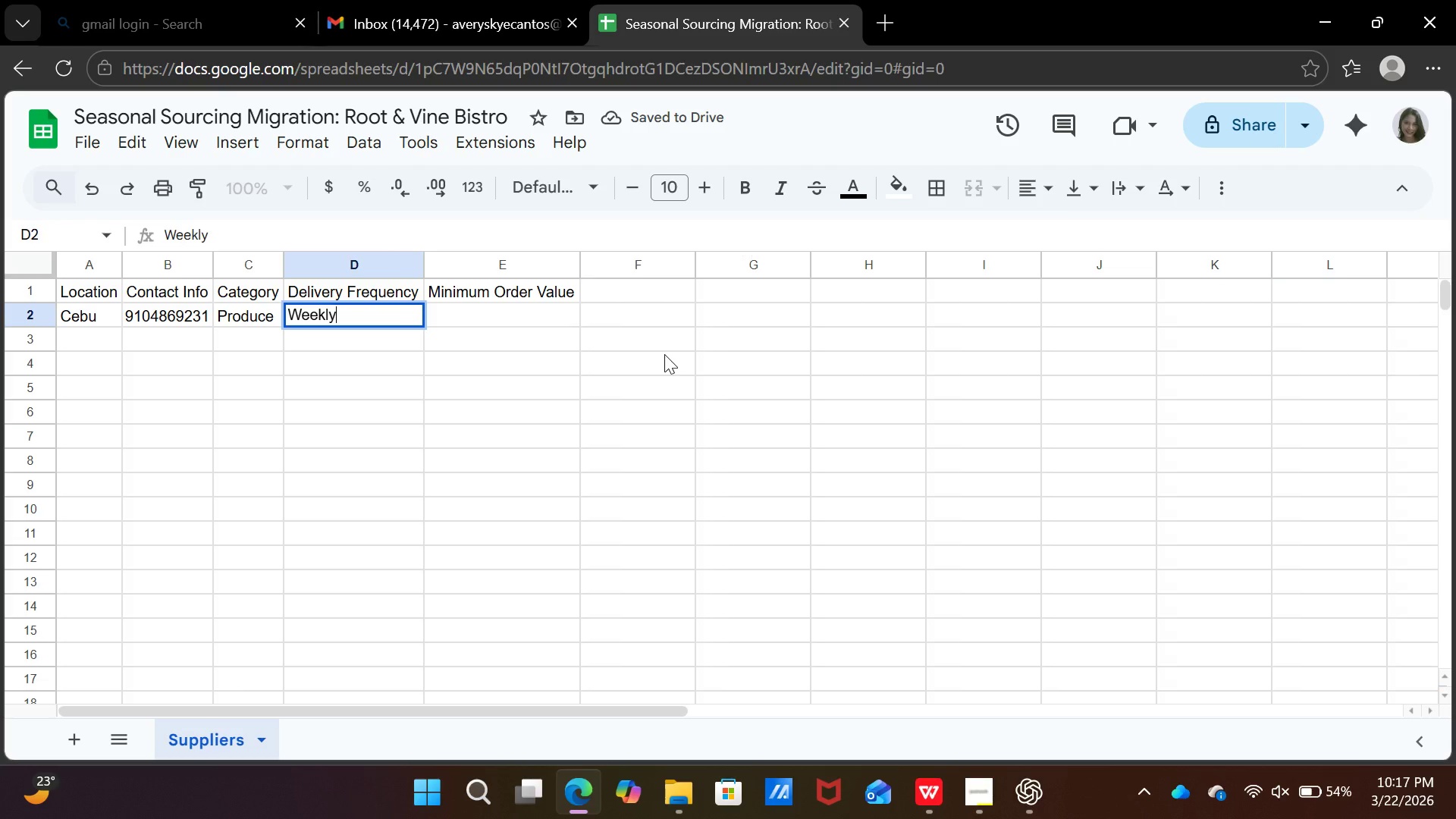 
key(ArrowRight)
 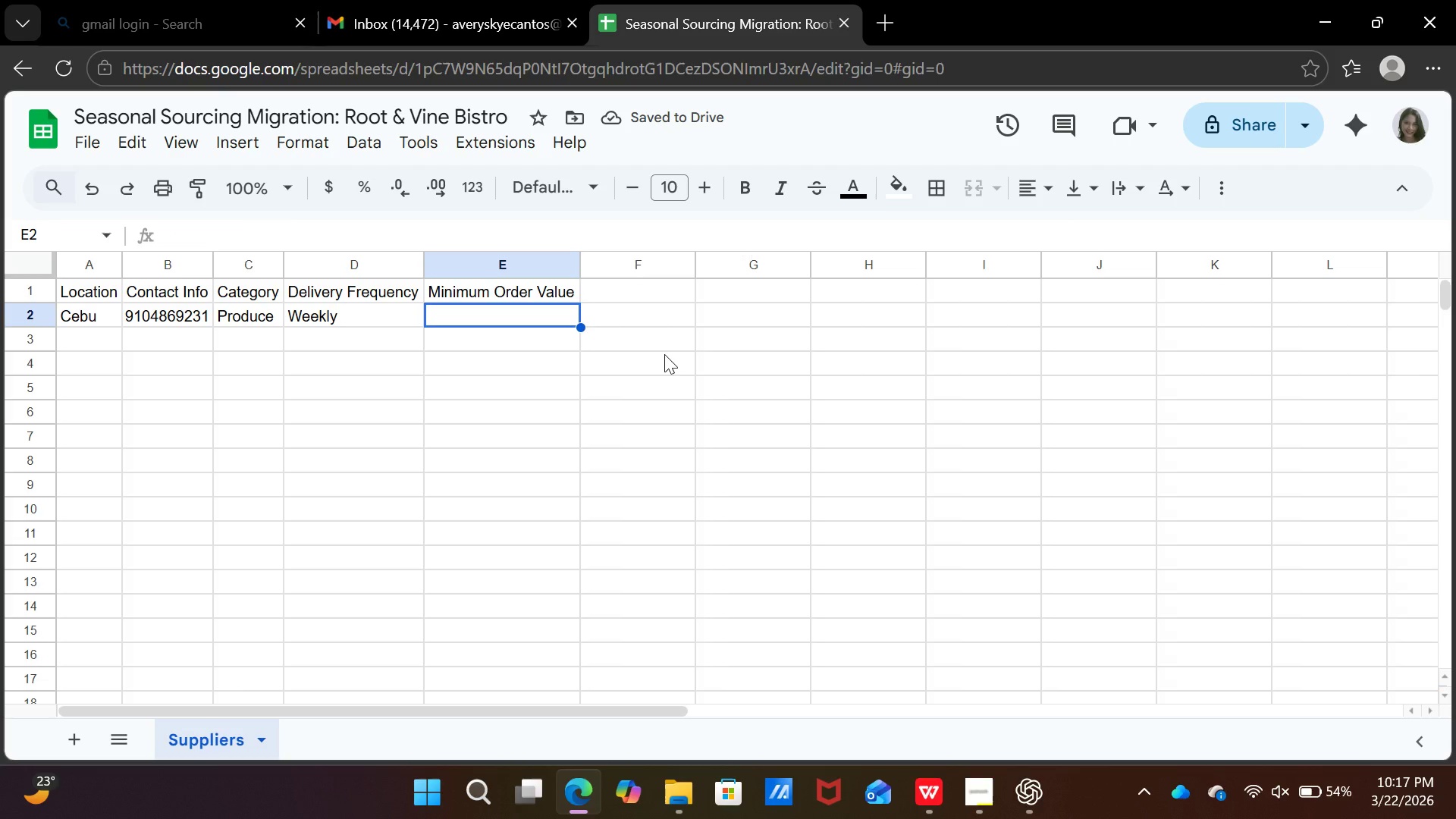 
type(4723)
 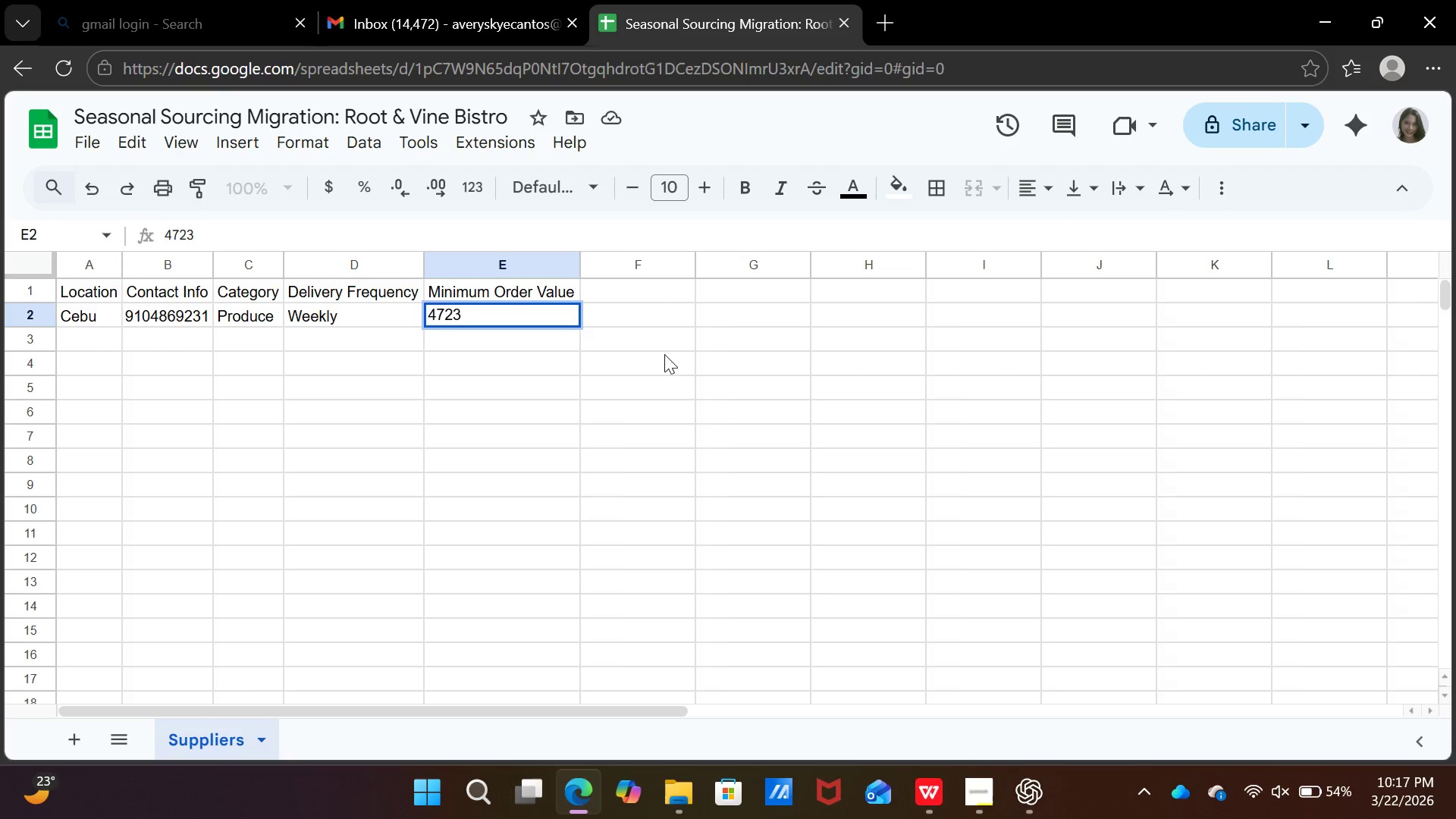 
key(Enter)
 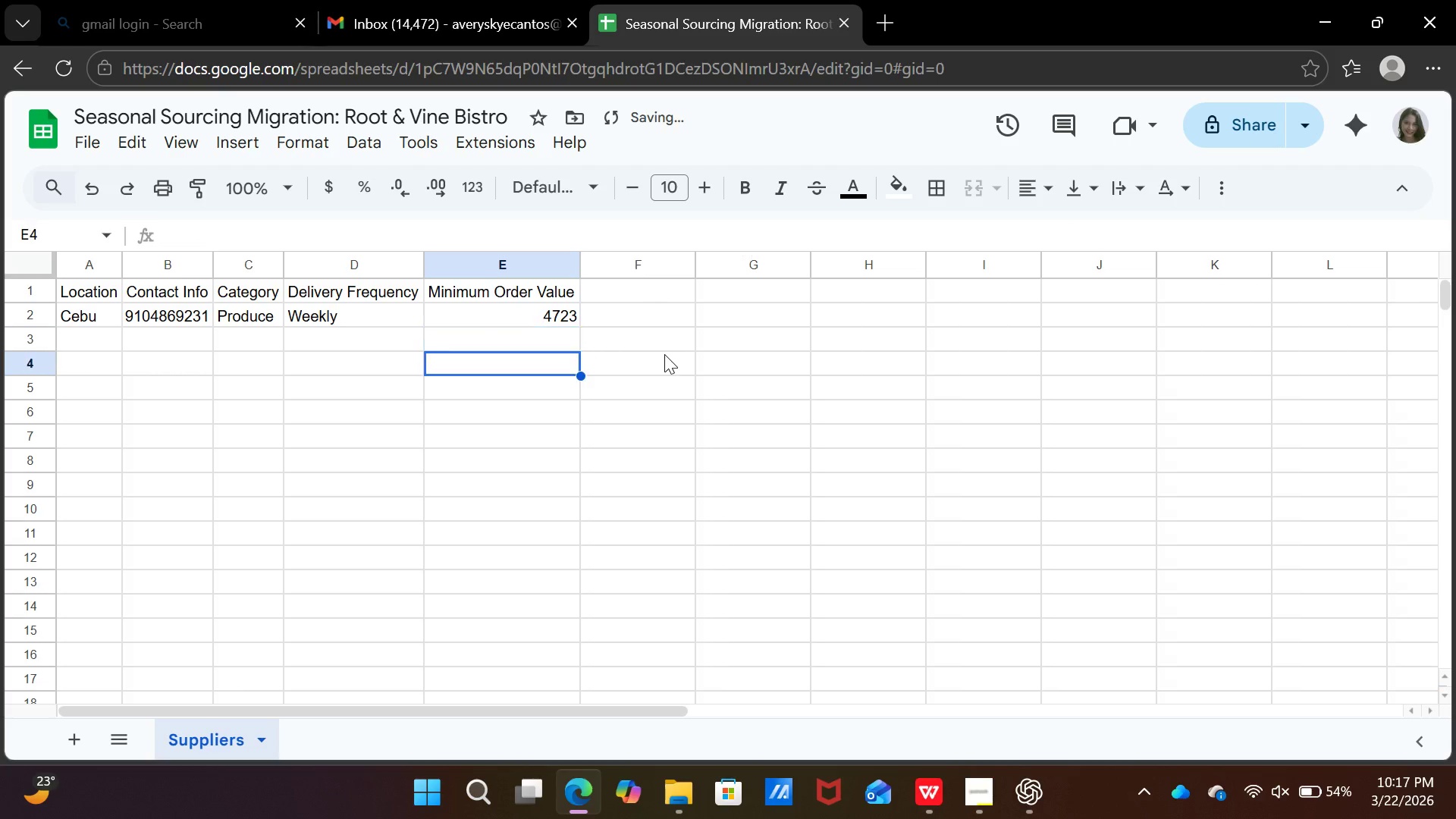 
key(ArrowDown)
 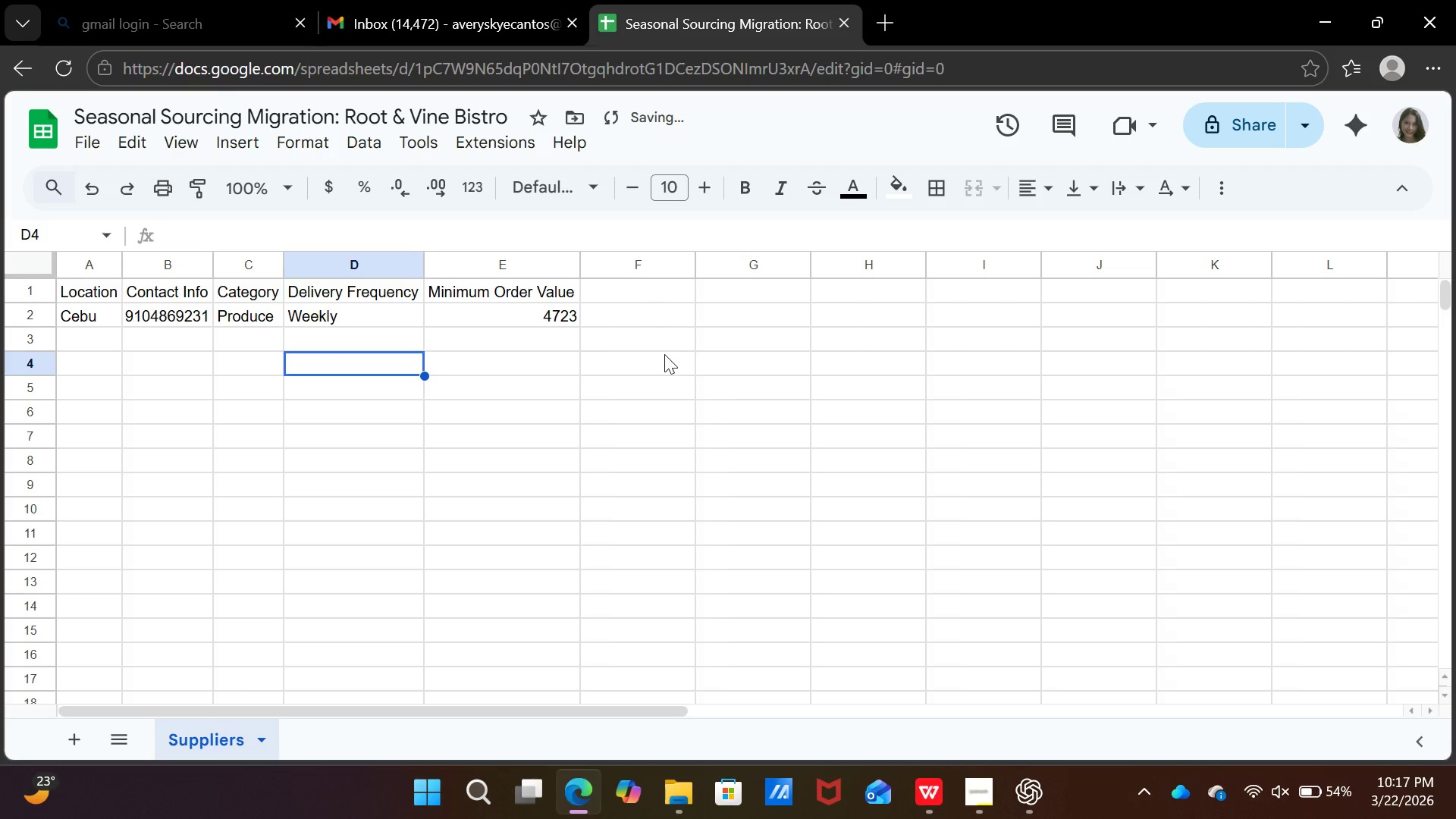 
key(ArrowLeft)
 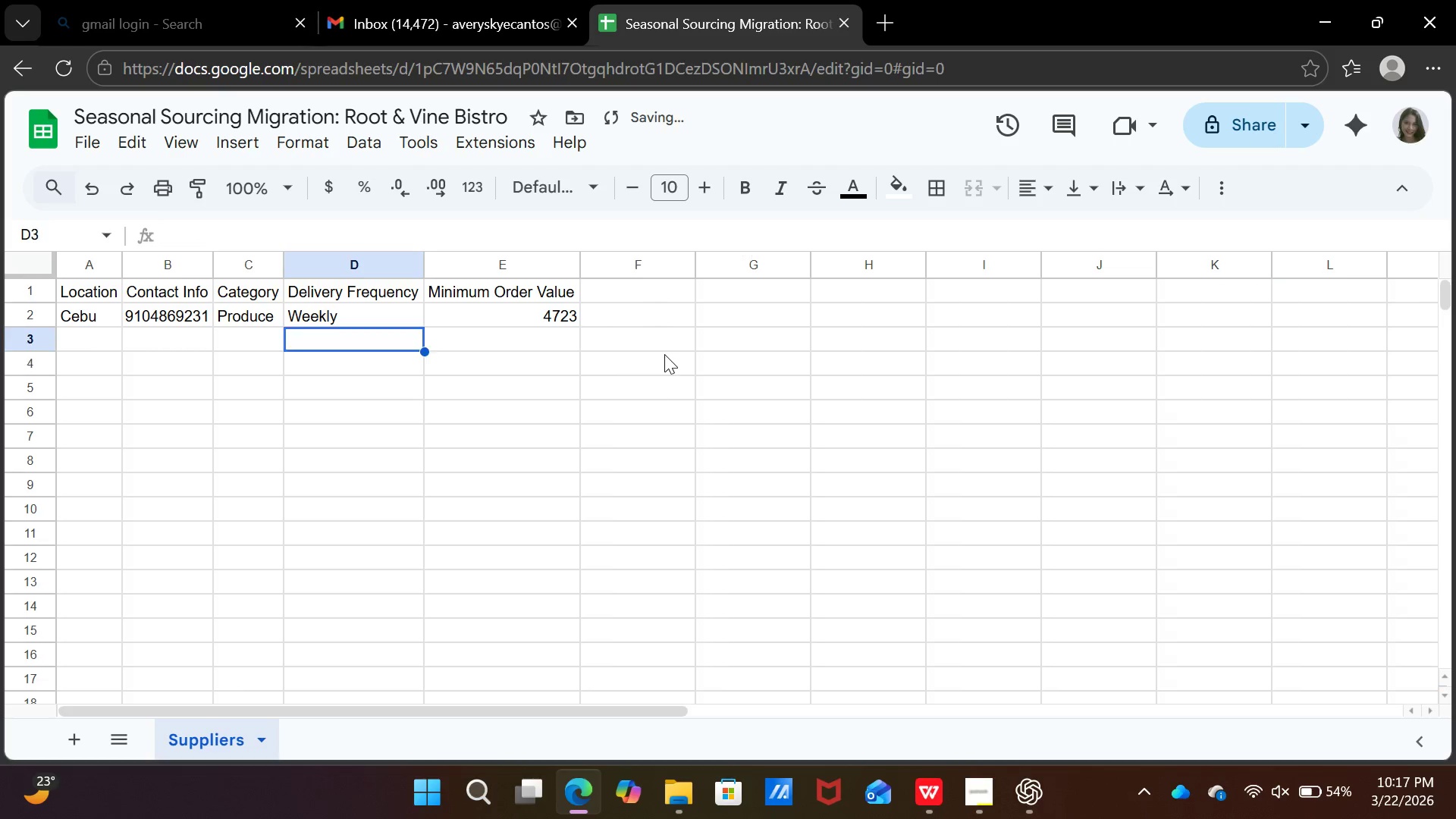 
key(ArrowUp)
 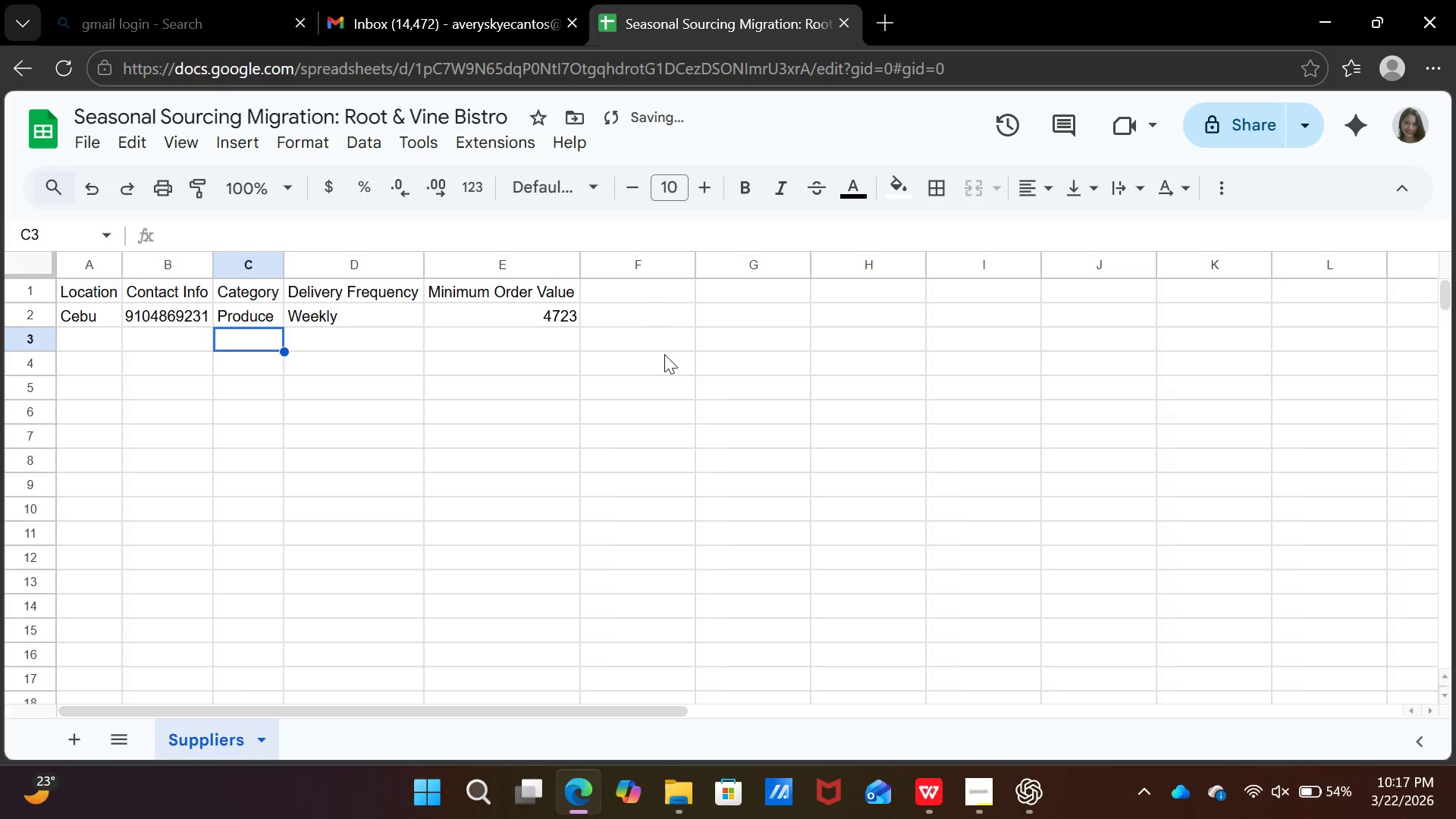 
key(ArrowLeft)
 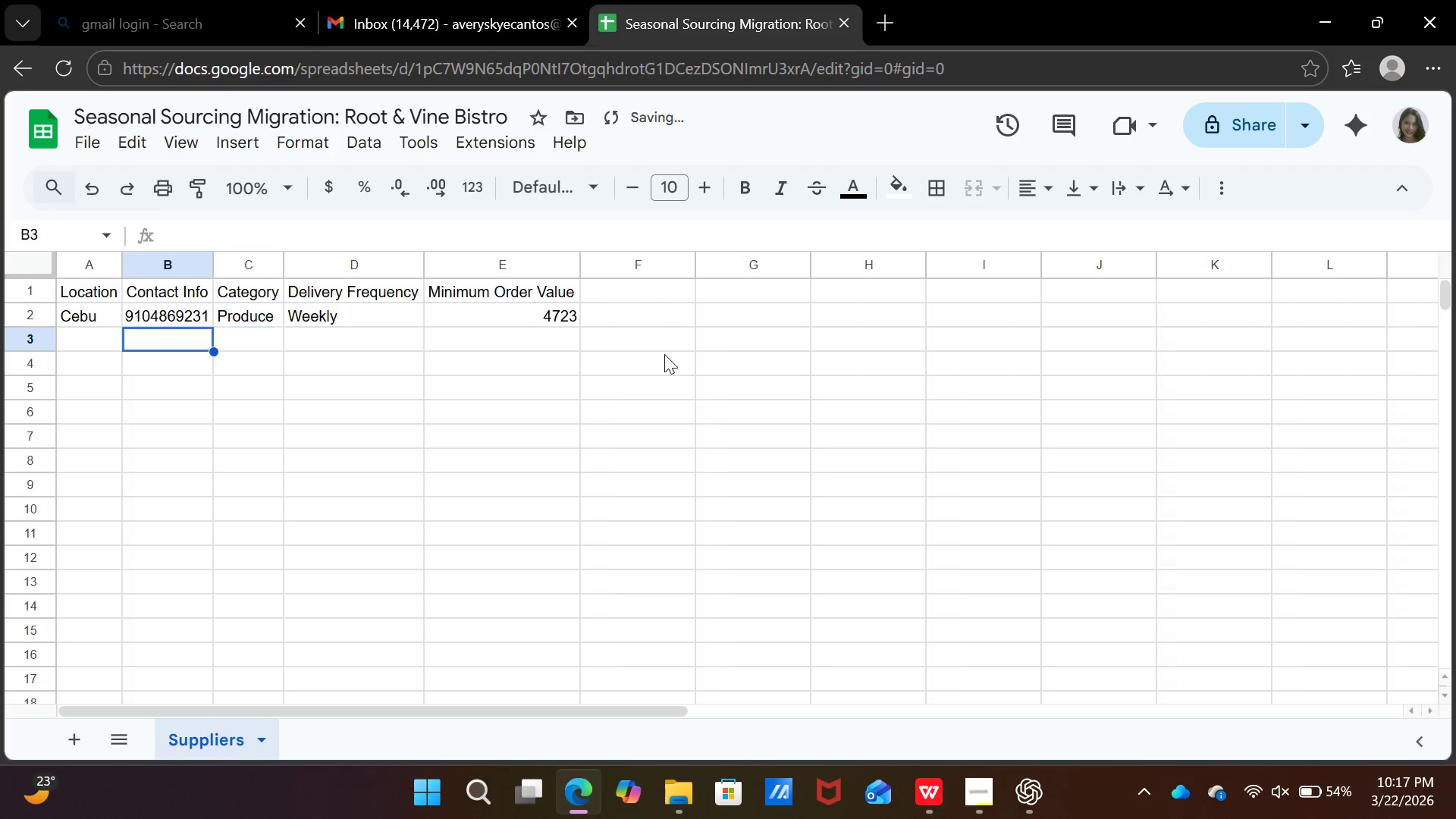 
key(ArrowLeft)
 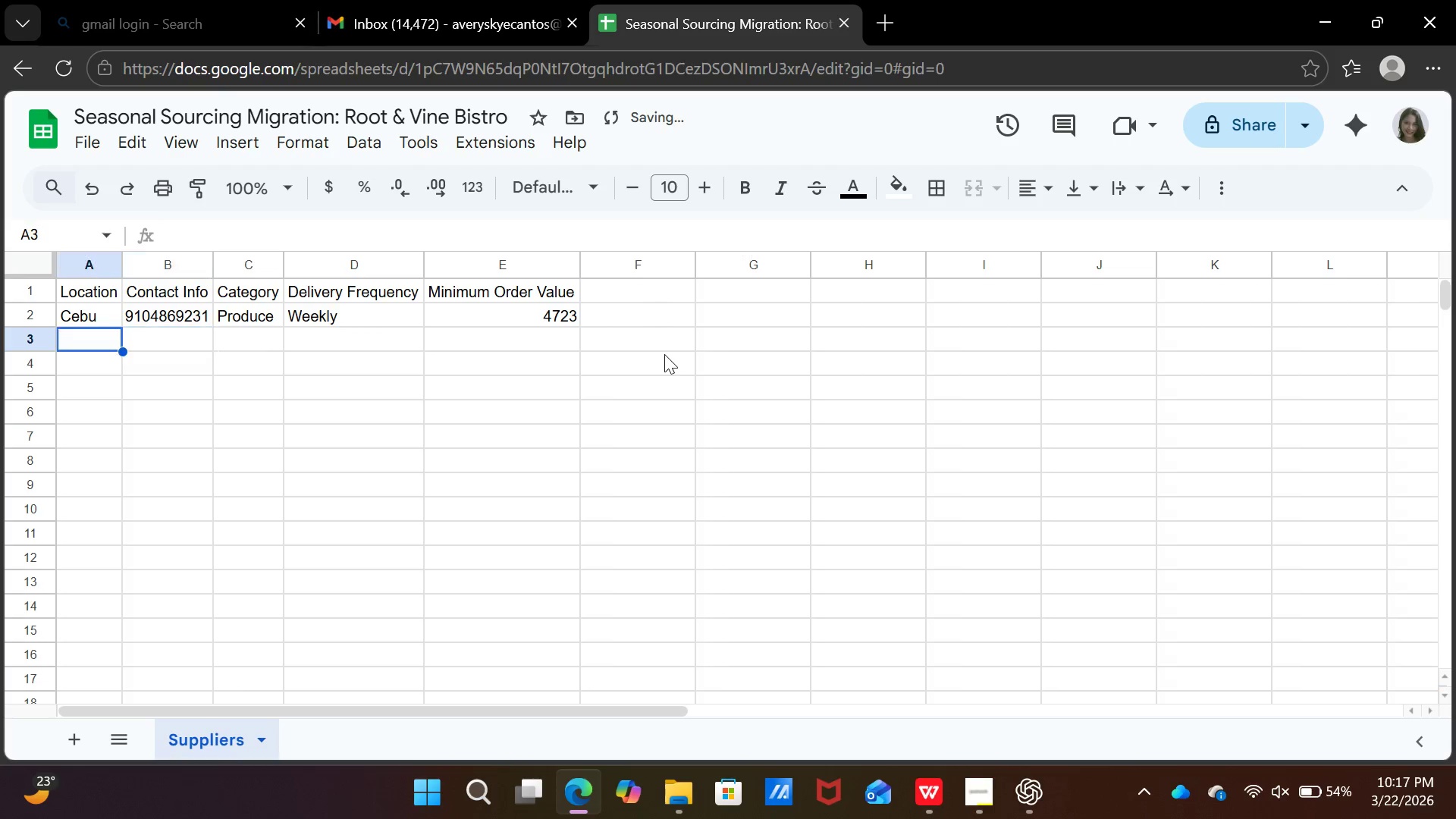 
key(ArrowLeft)
 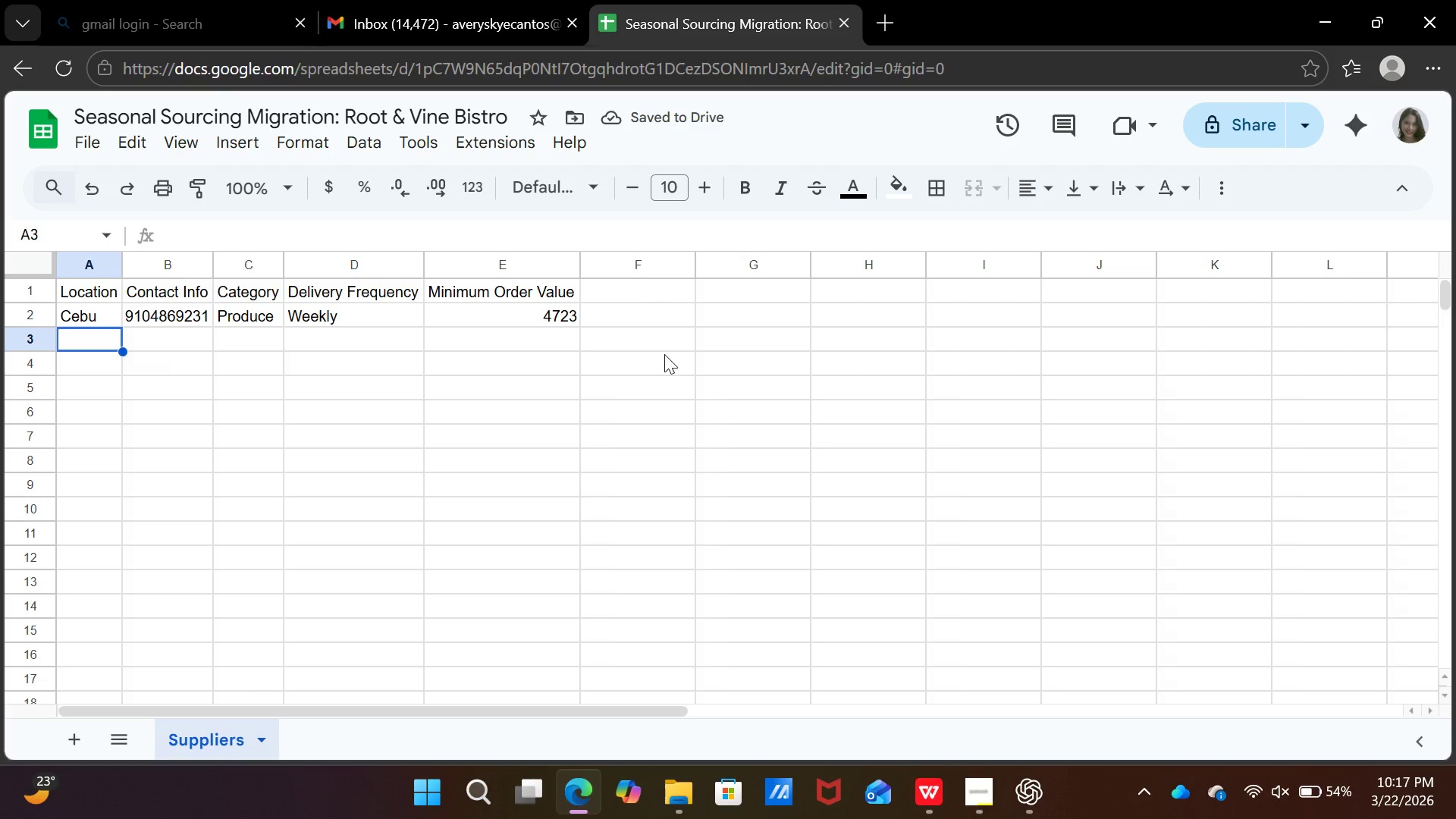 
type(Manila)
 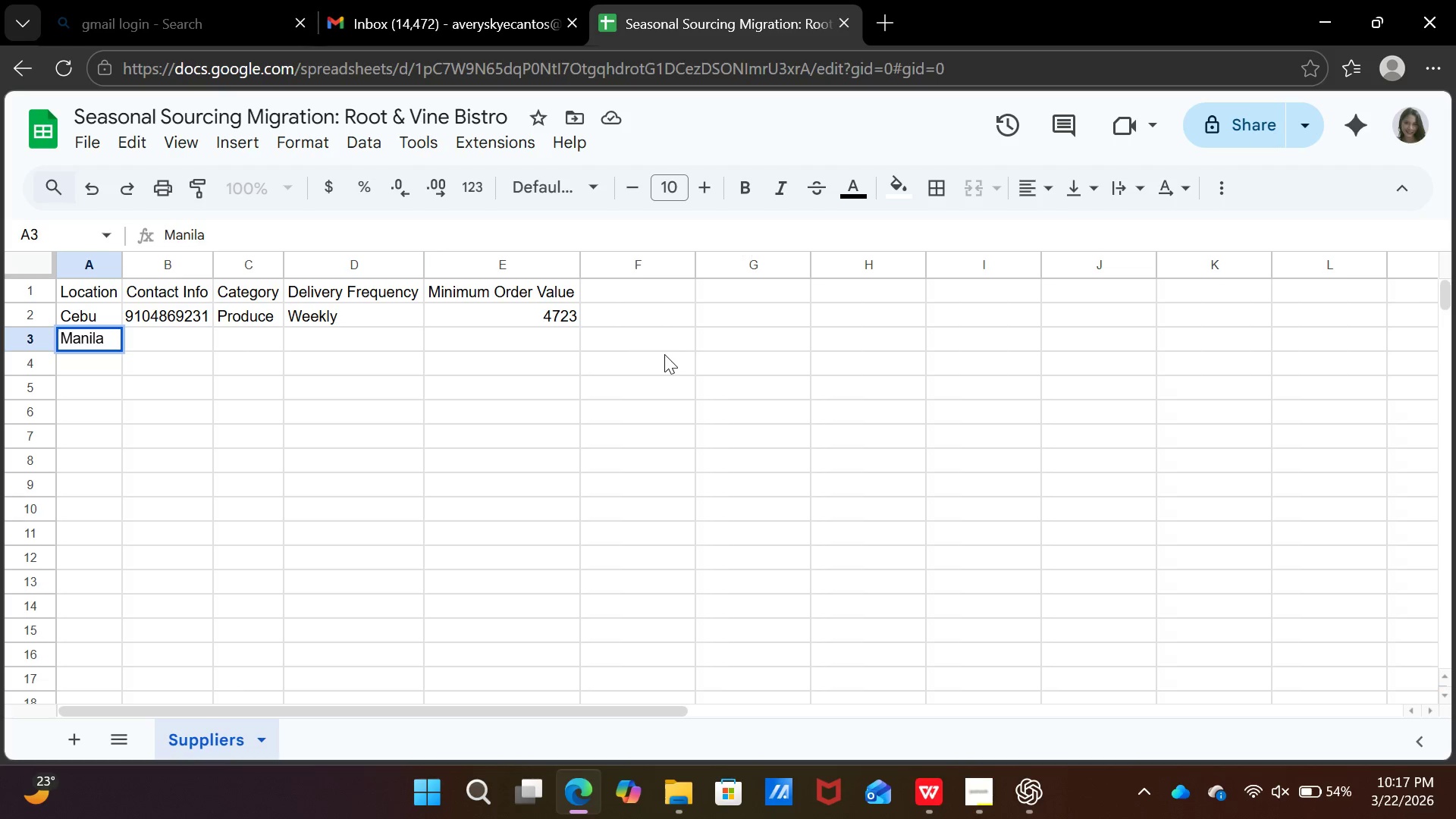 
key(ArrowRight)
 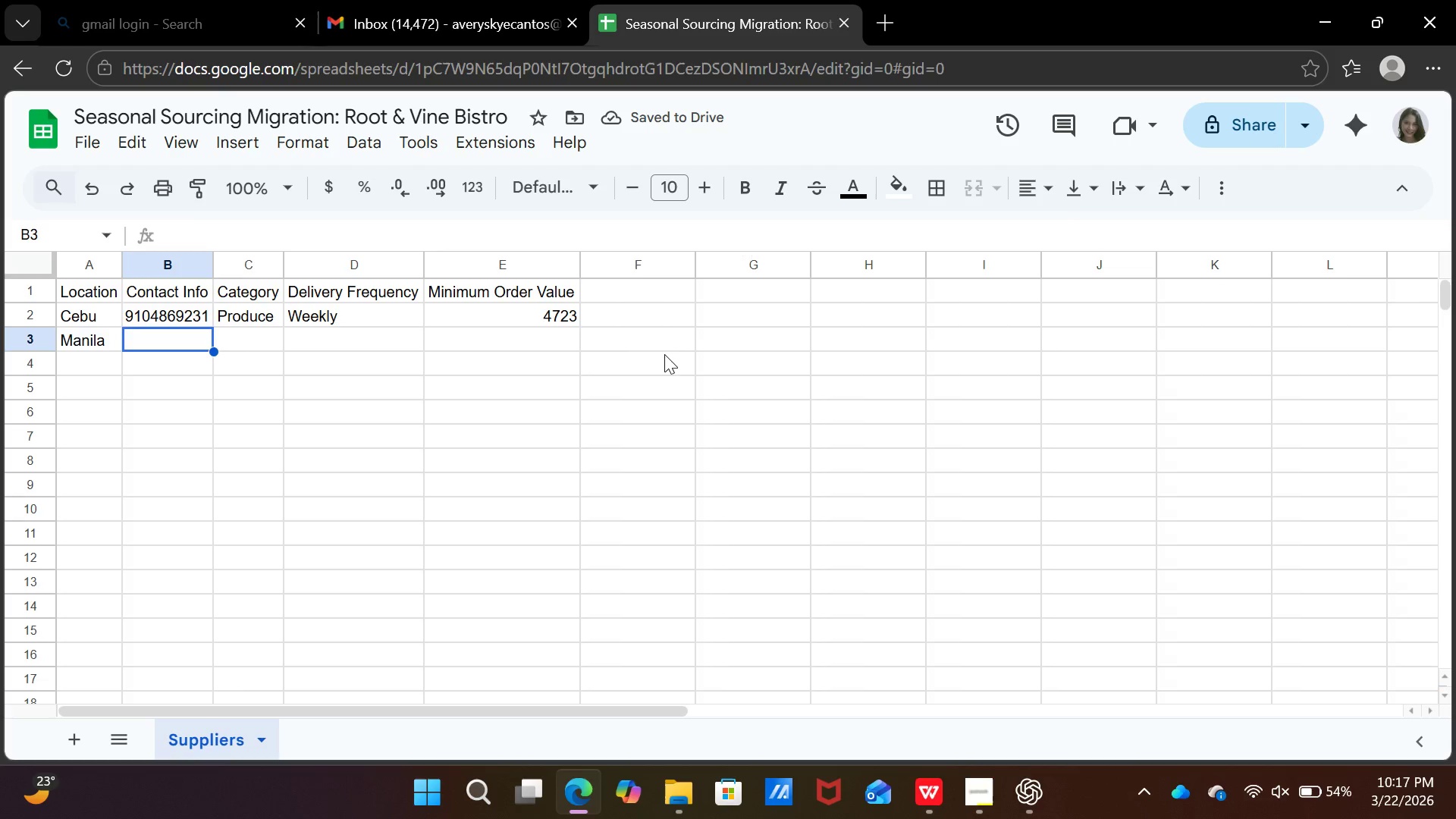 
type(0929)
 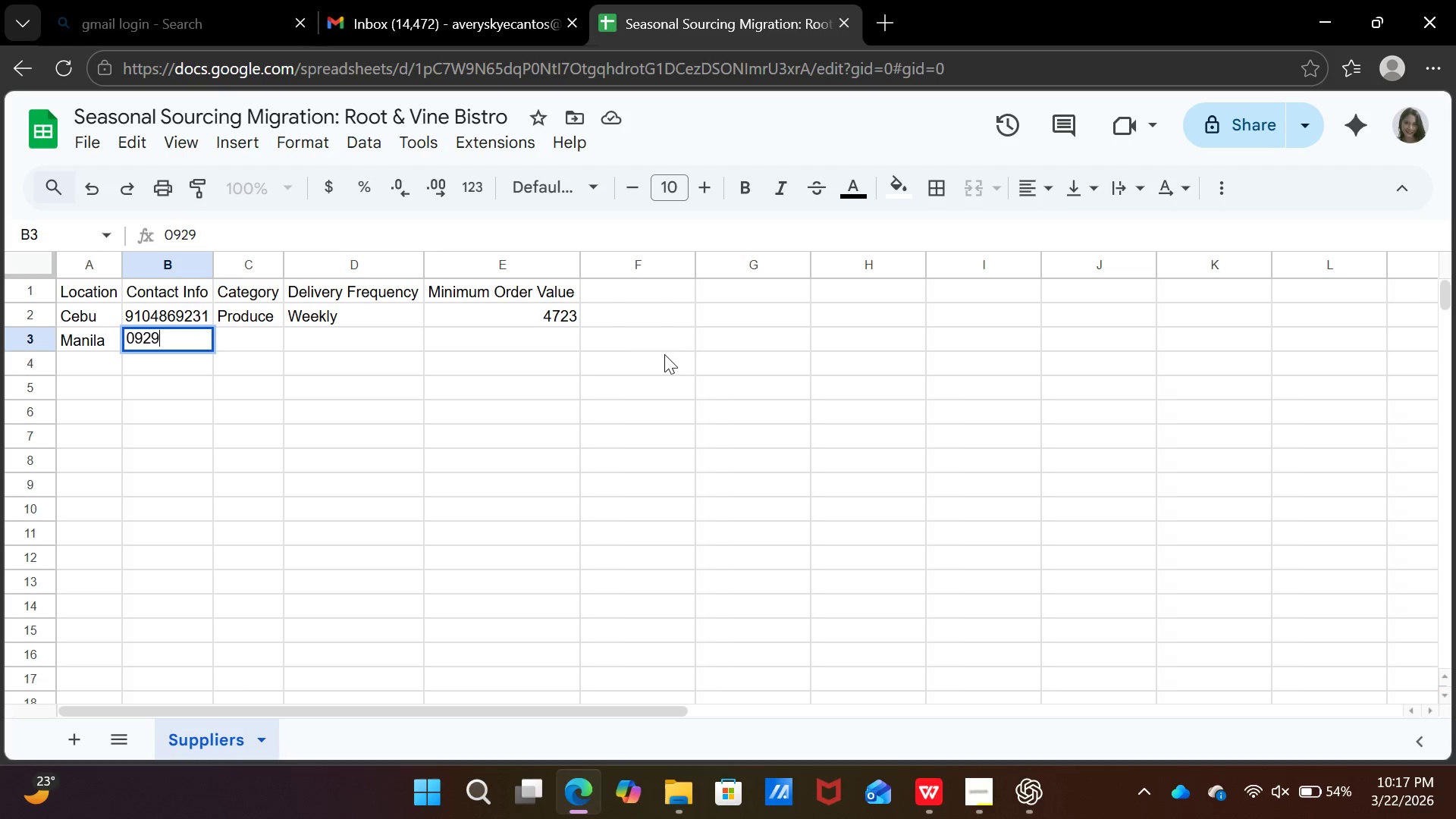 
type(4349876)
 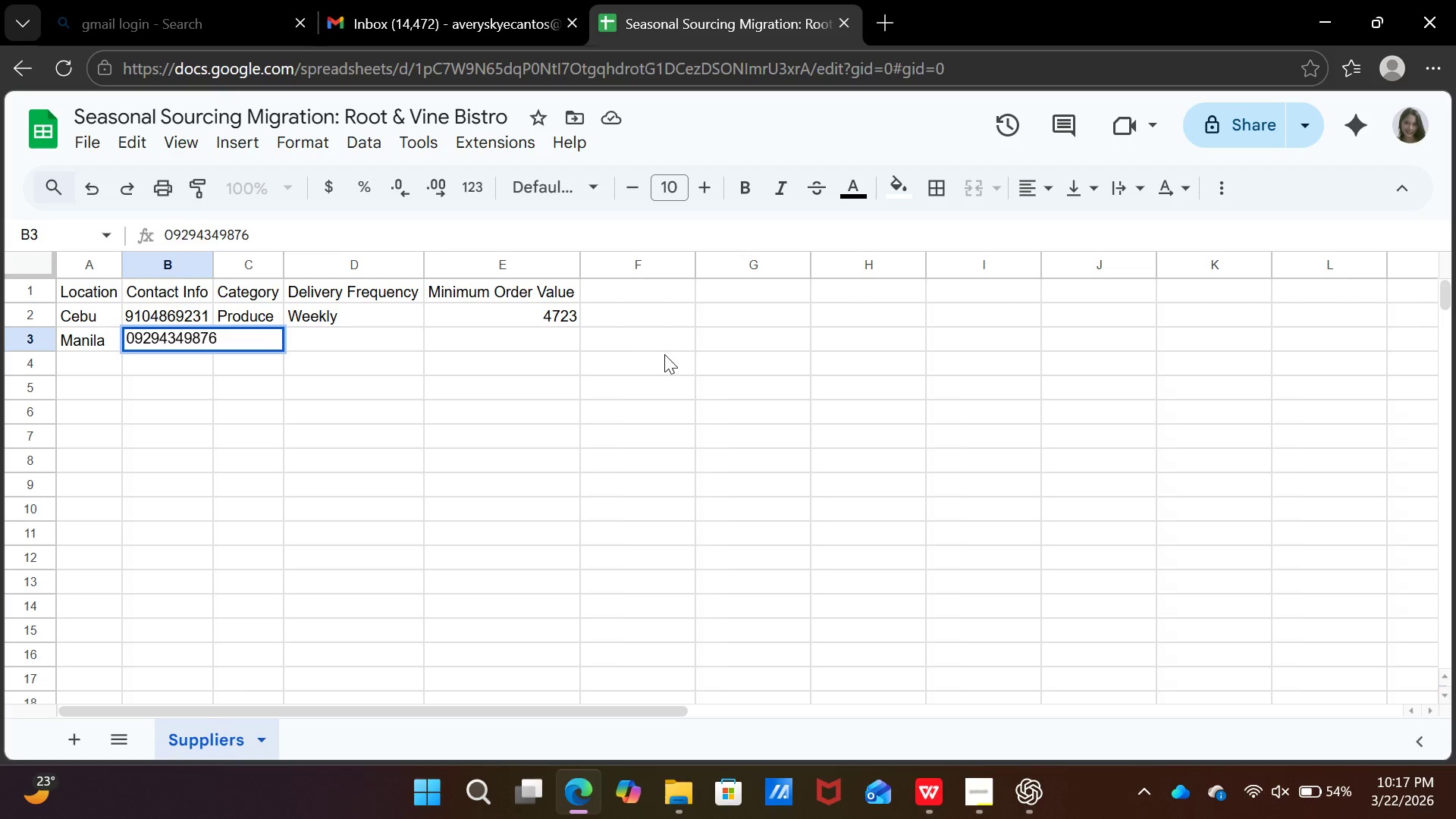 
key(ArrowRight)
 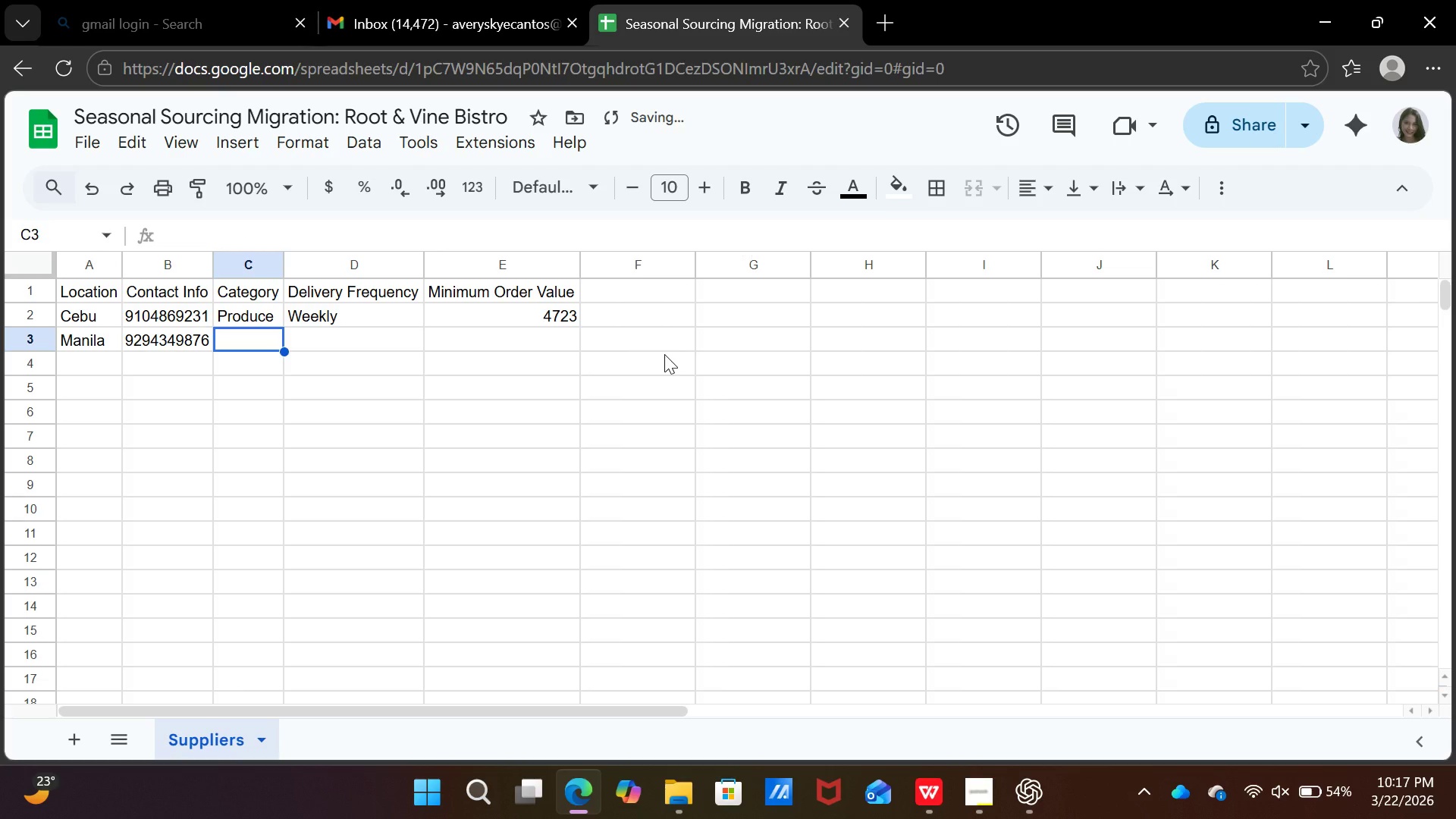 
key(ArrowUp)
 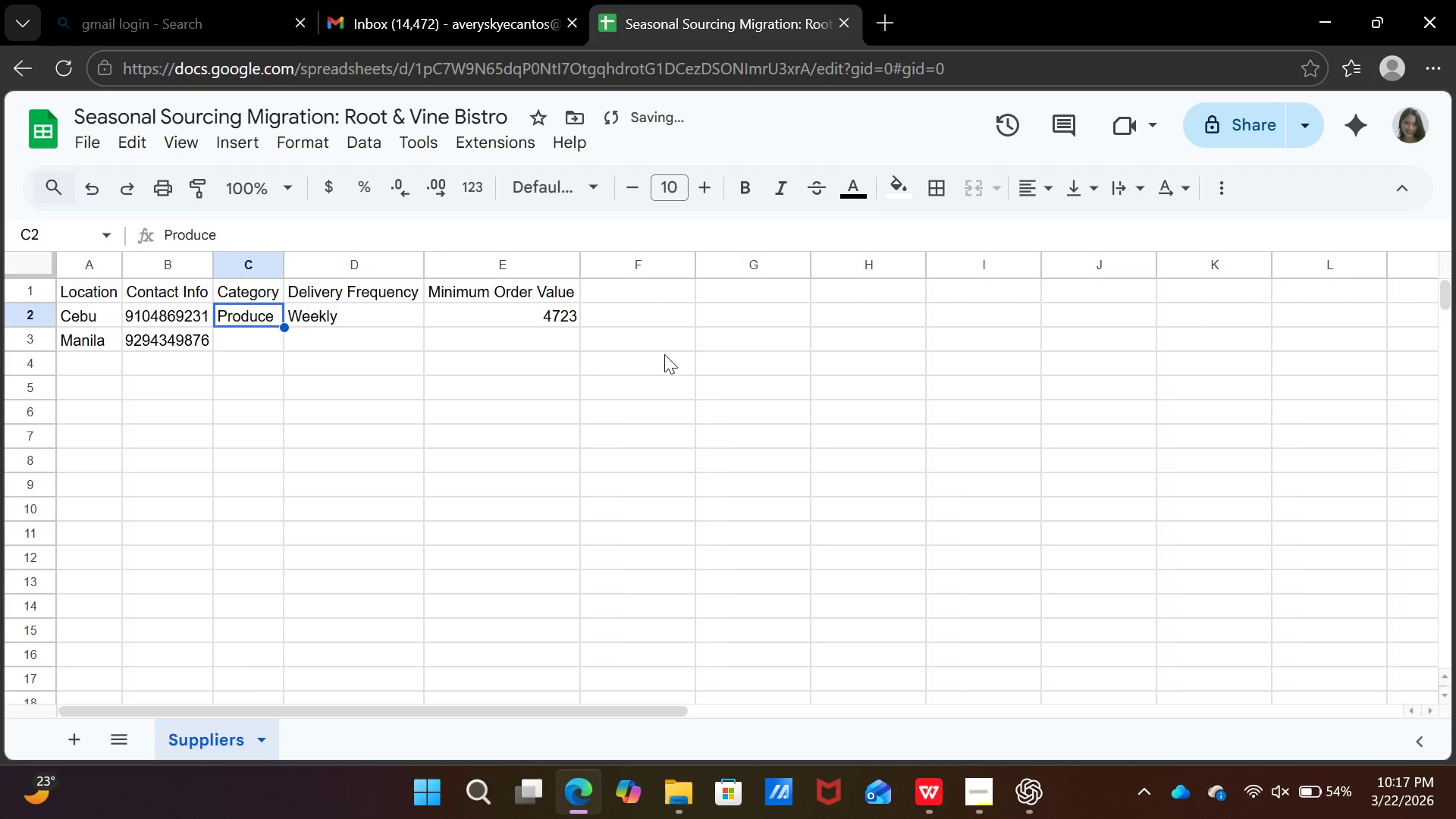 
key(Control+C)
 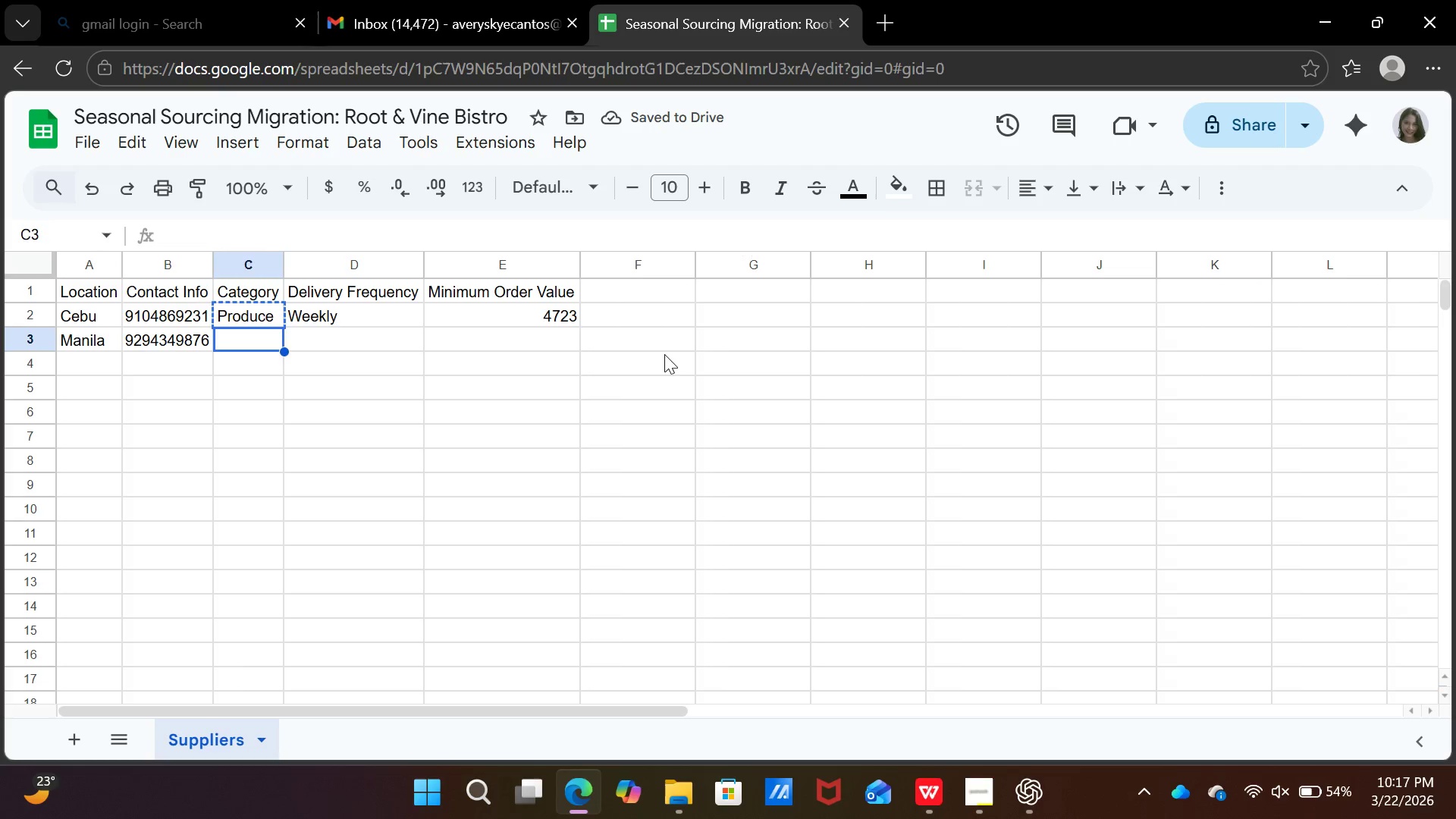 
key(ArrowDown)
 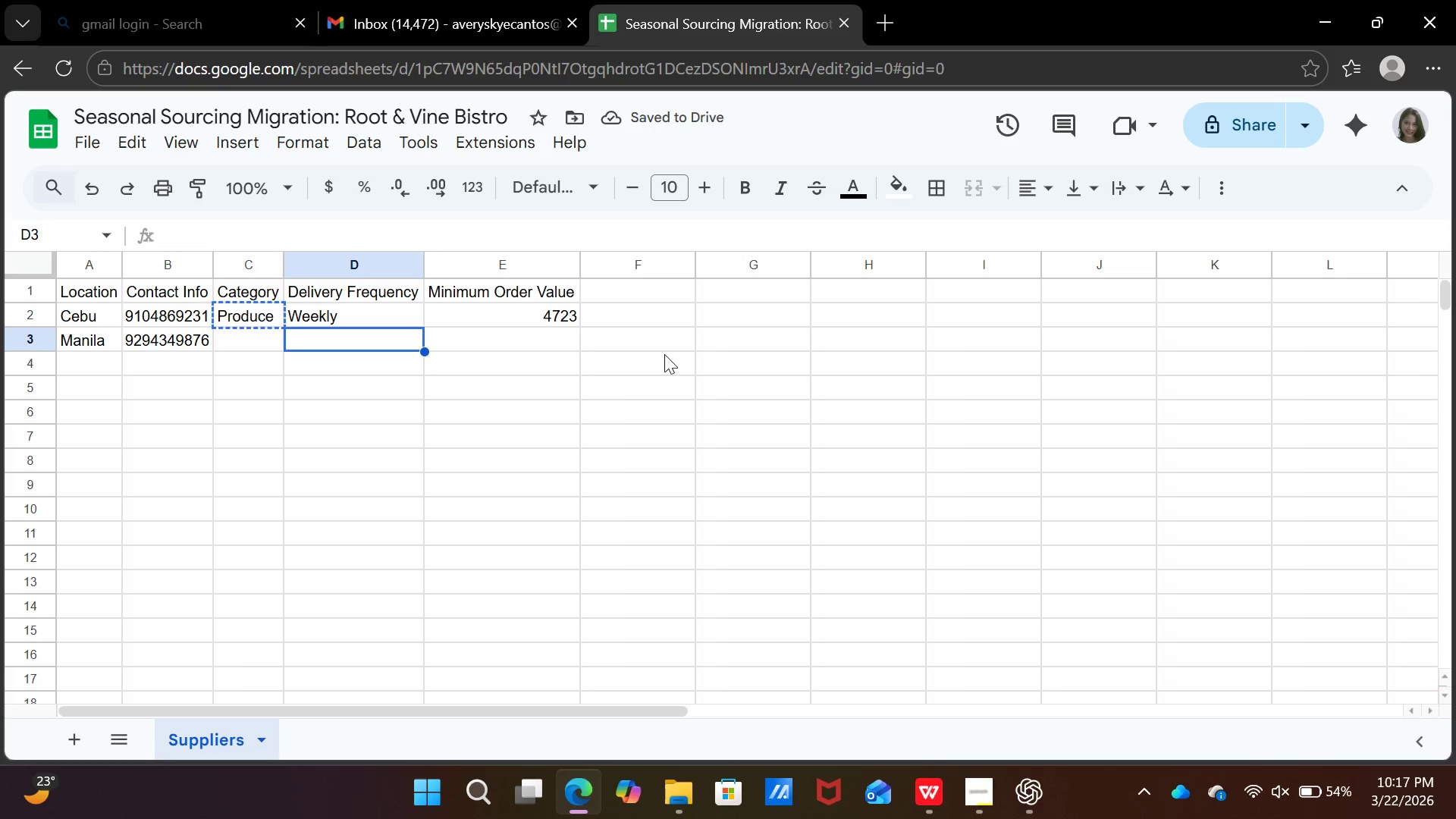 
key(ArrowRight)
 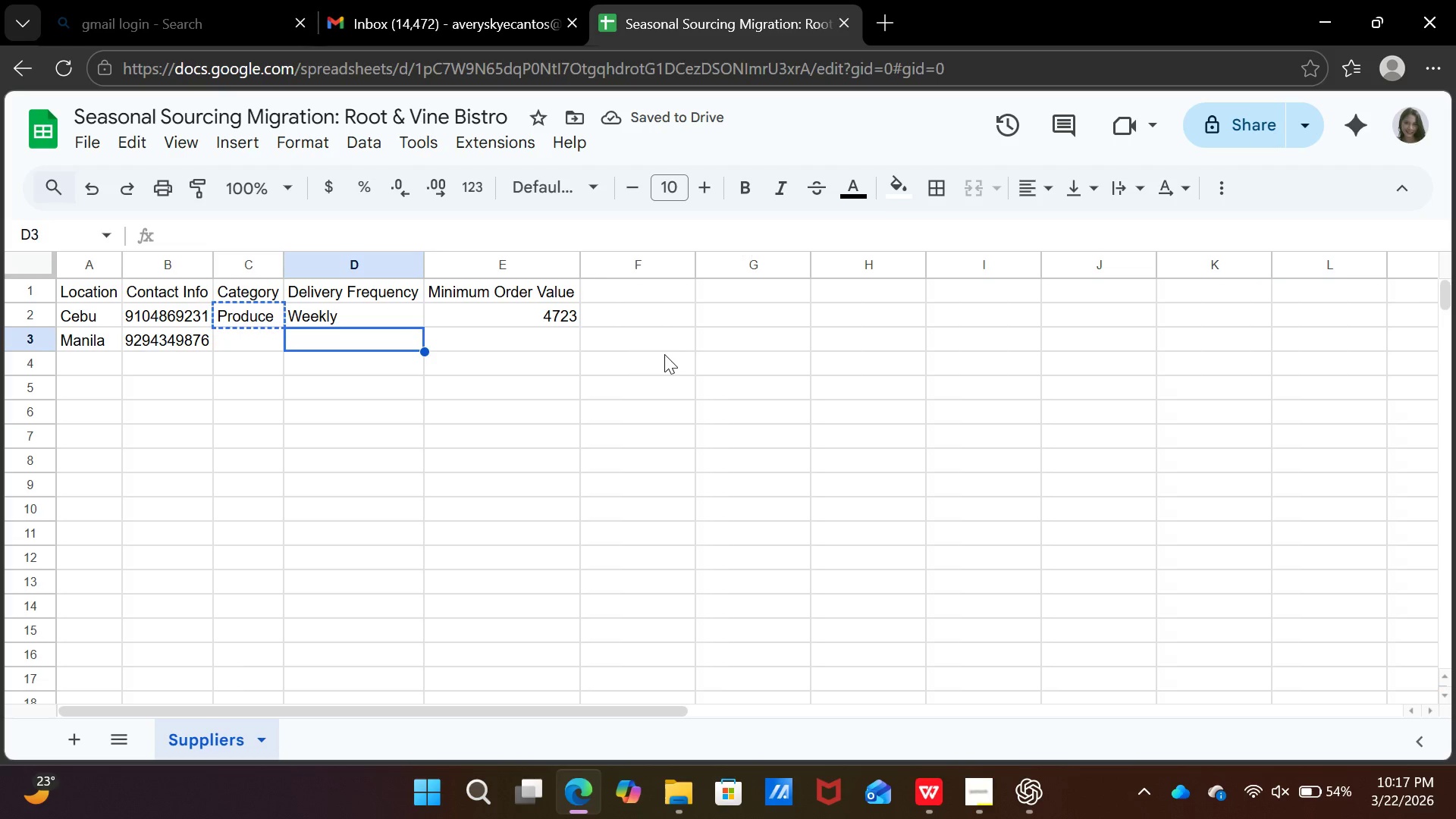 
key(ArrowLeft)
 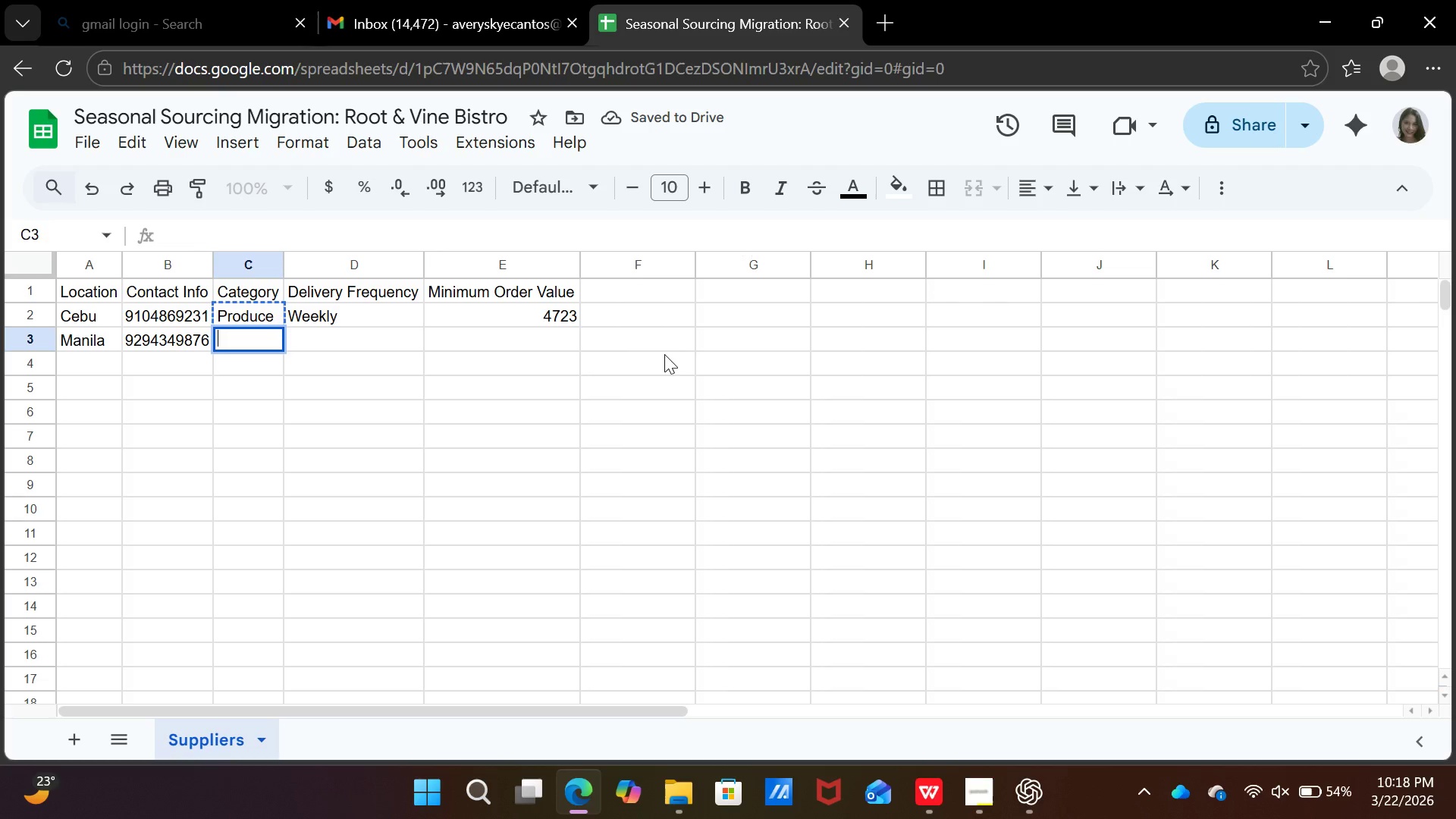 
key(Enter)
 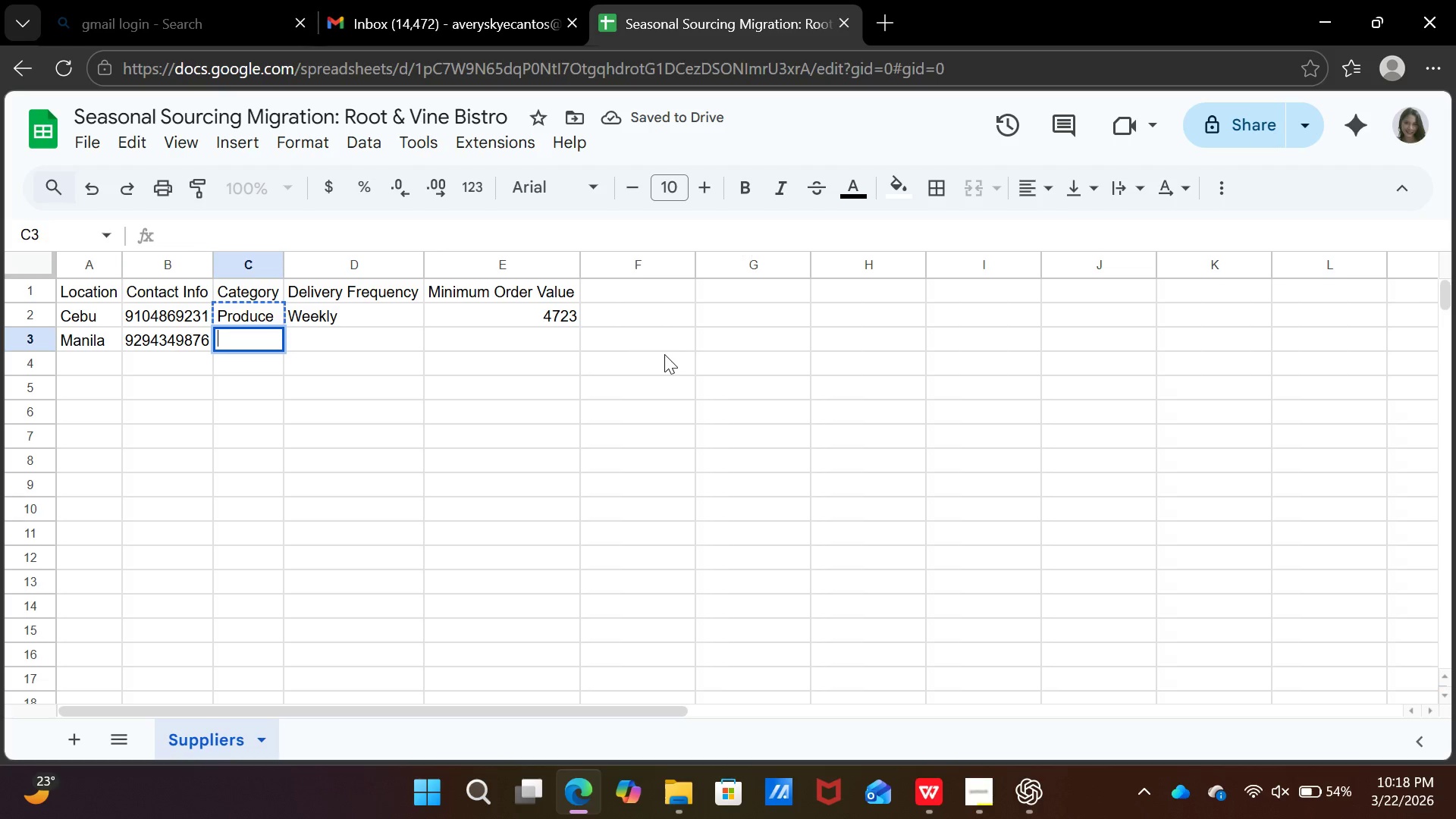 
key(ArrowRight)
 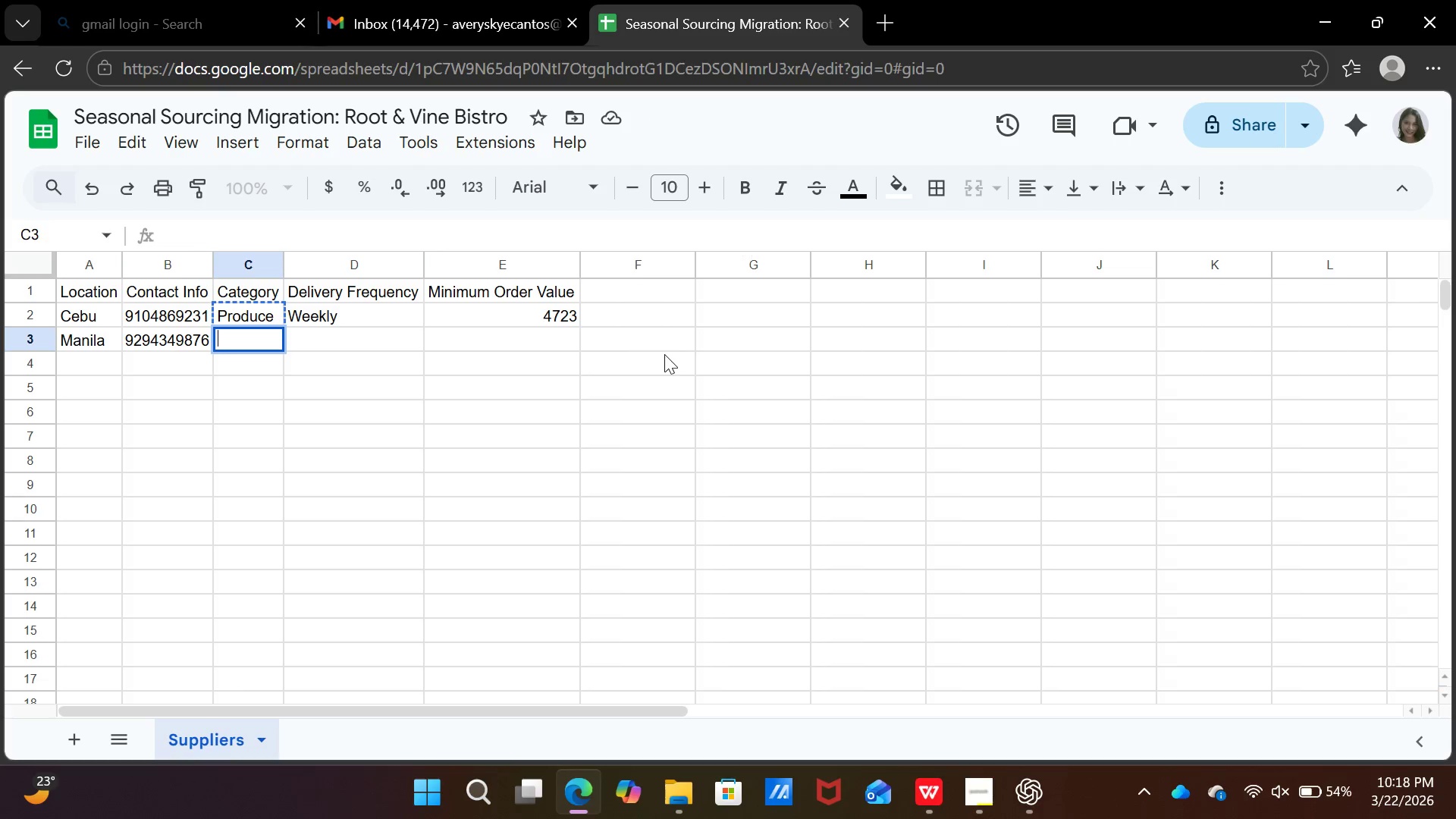 
key(ArrowUp)
 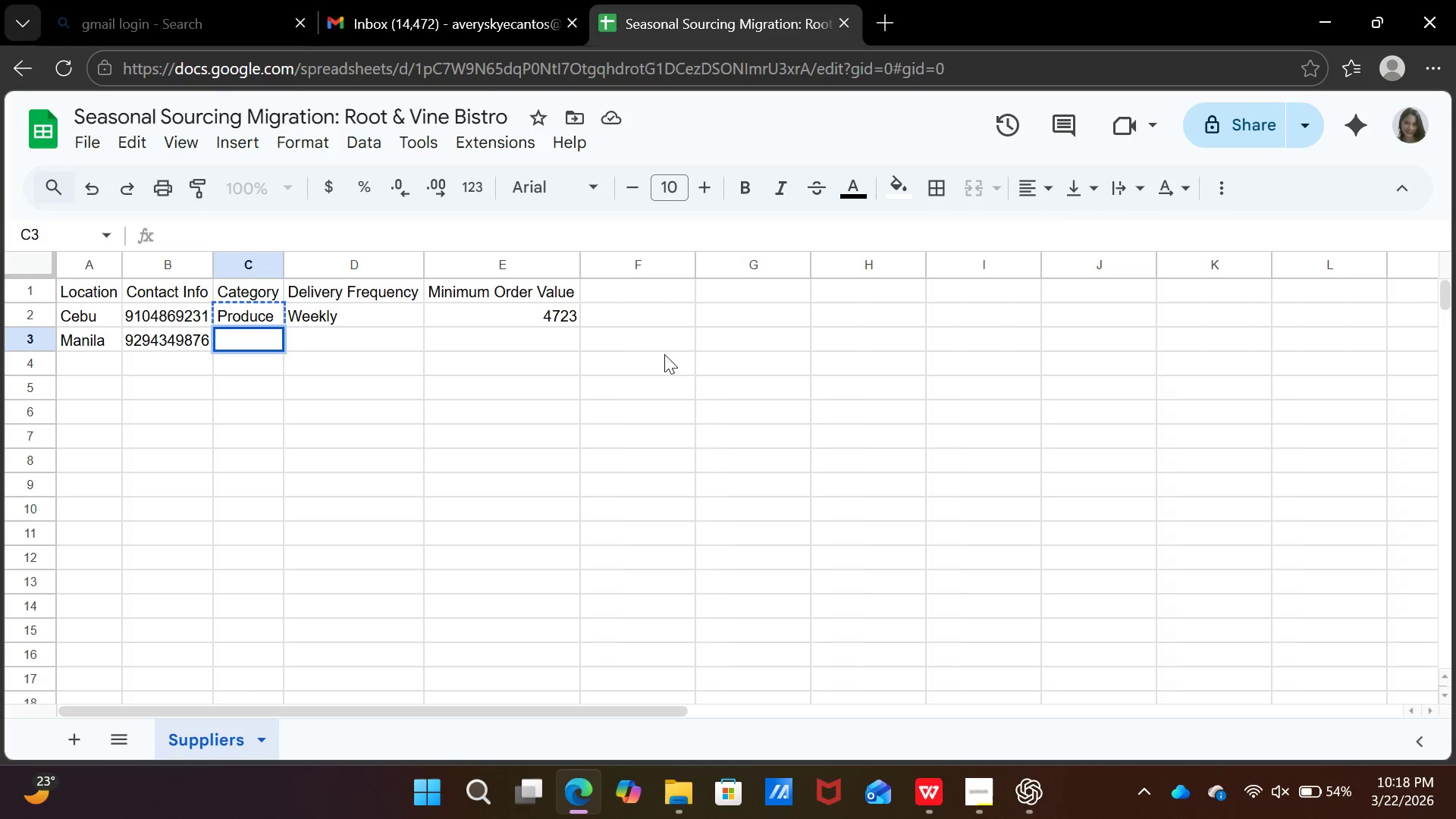 
key(ArrowUp)
 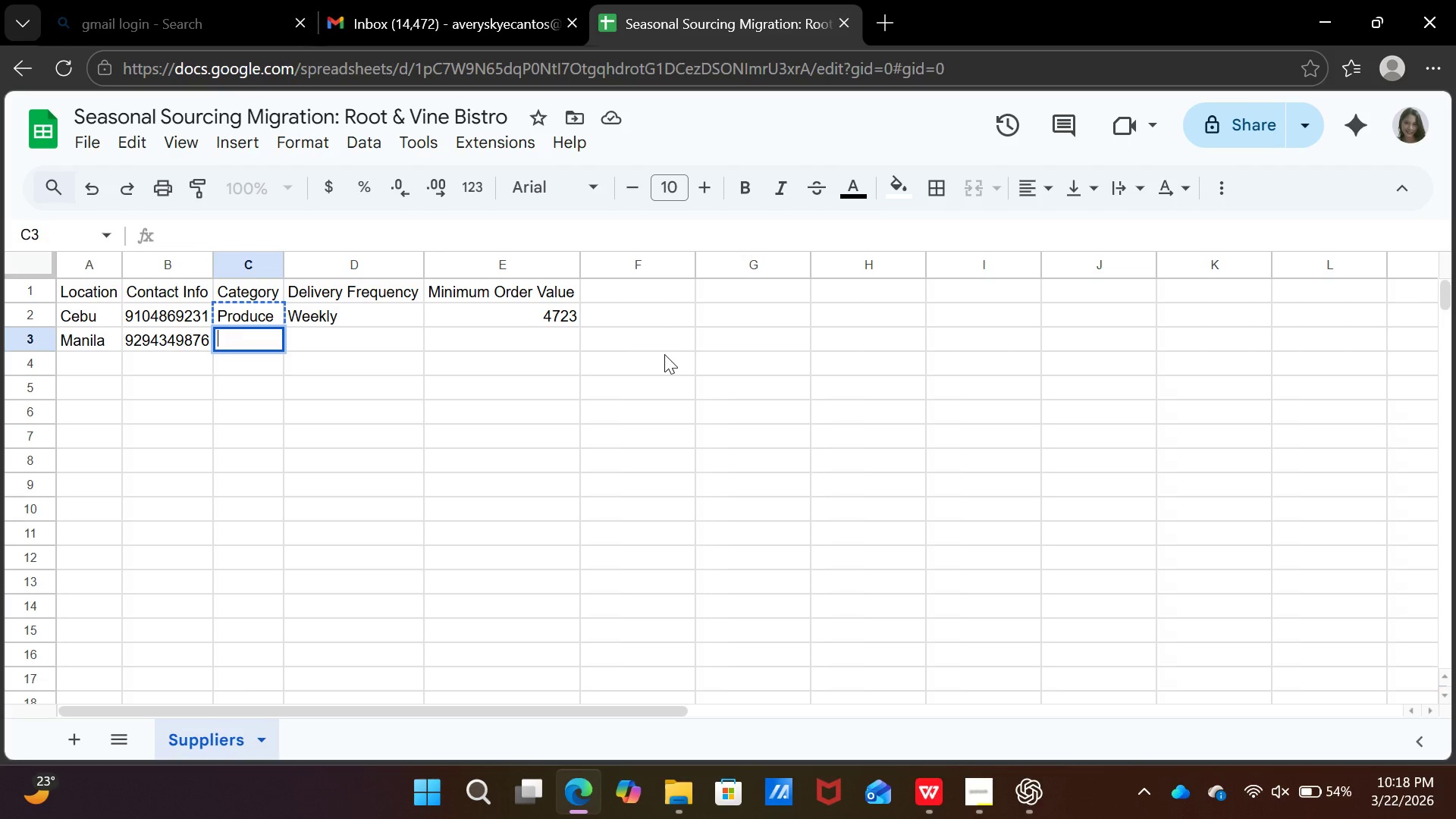 
key(Escape)
 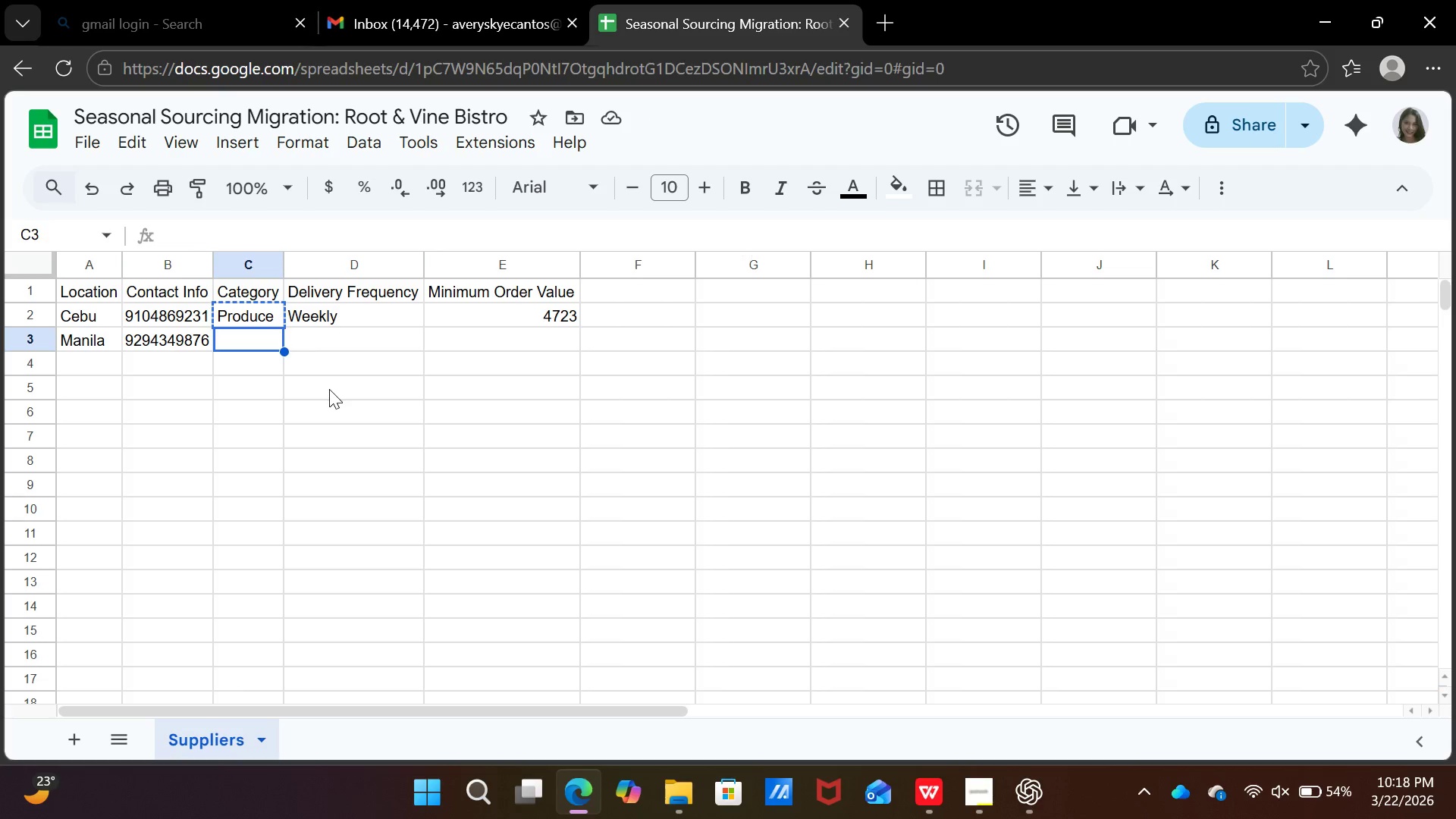 
key(Control+ControlLeft)
 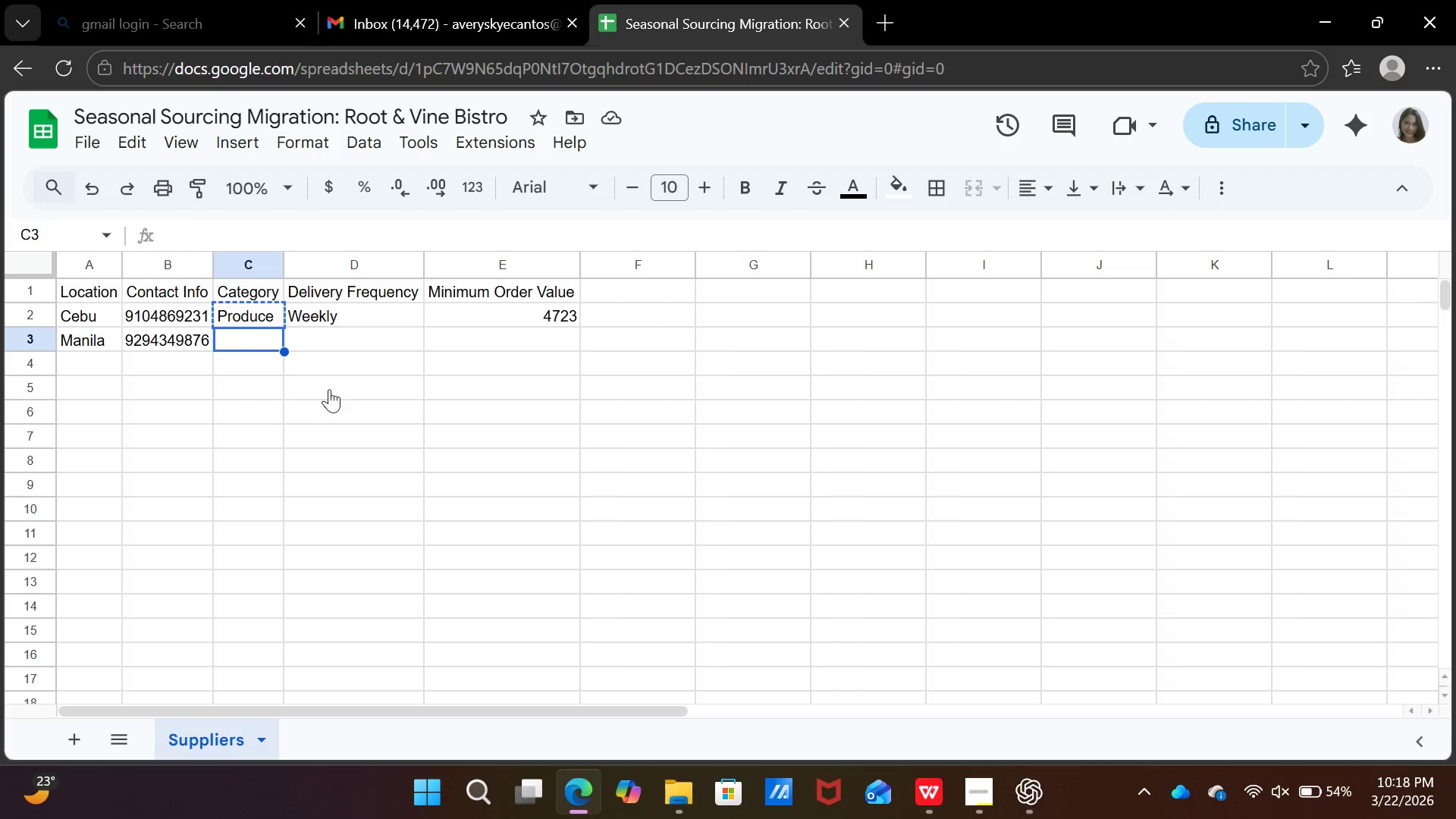 
key(Control+V)
 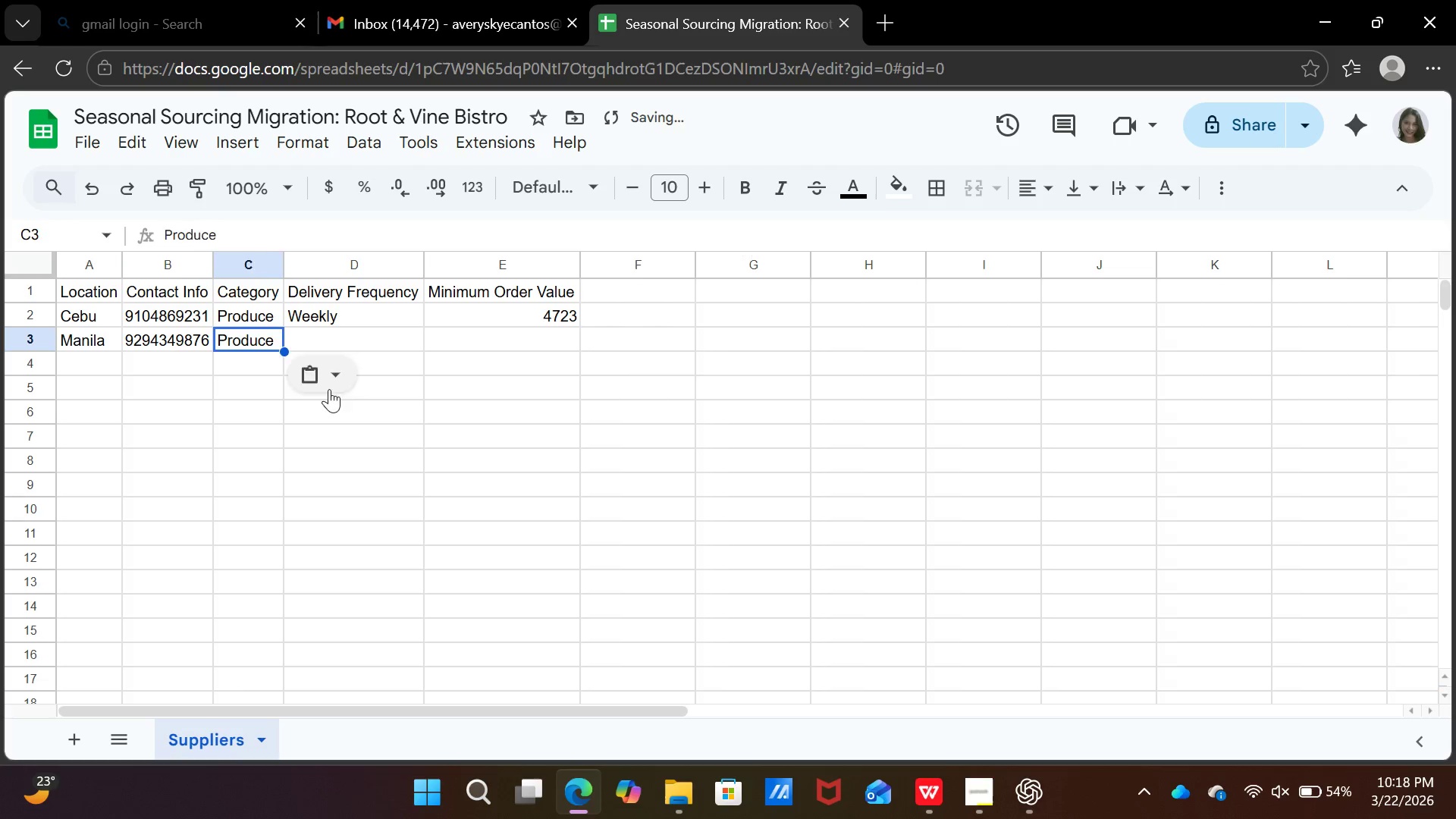 
key(ArrowRight)
 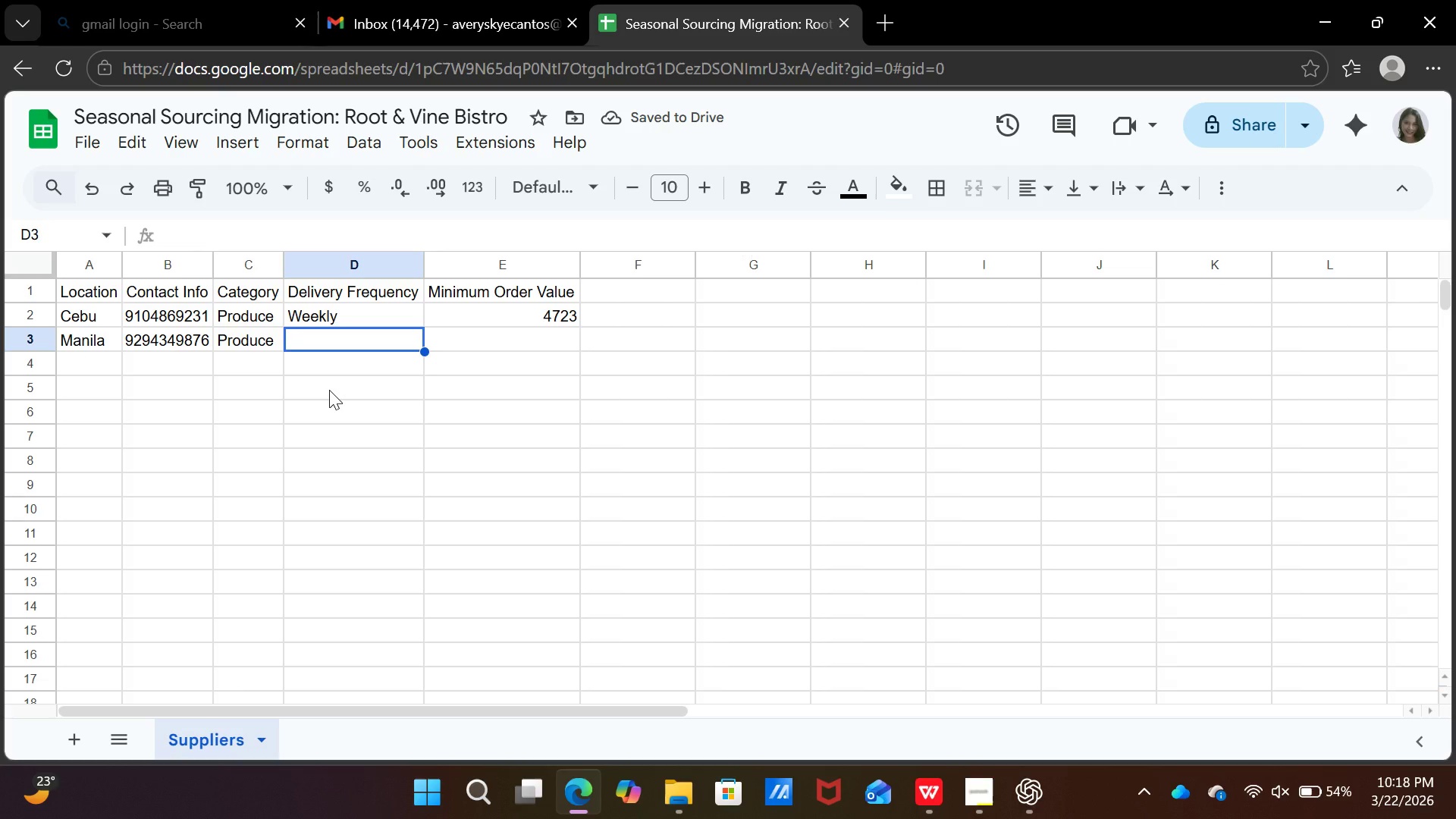 
type(Daily)
 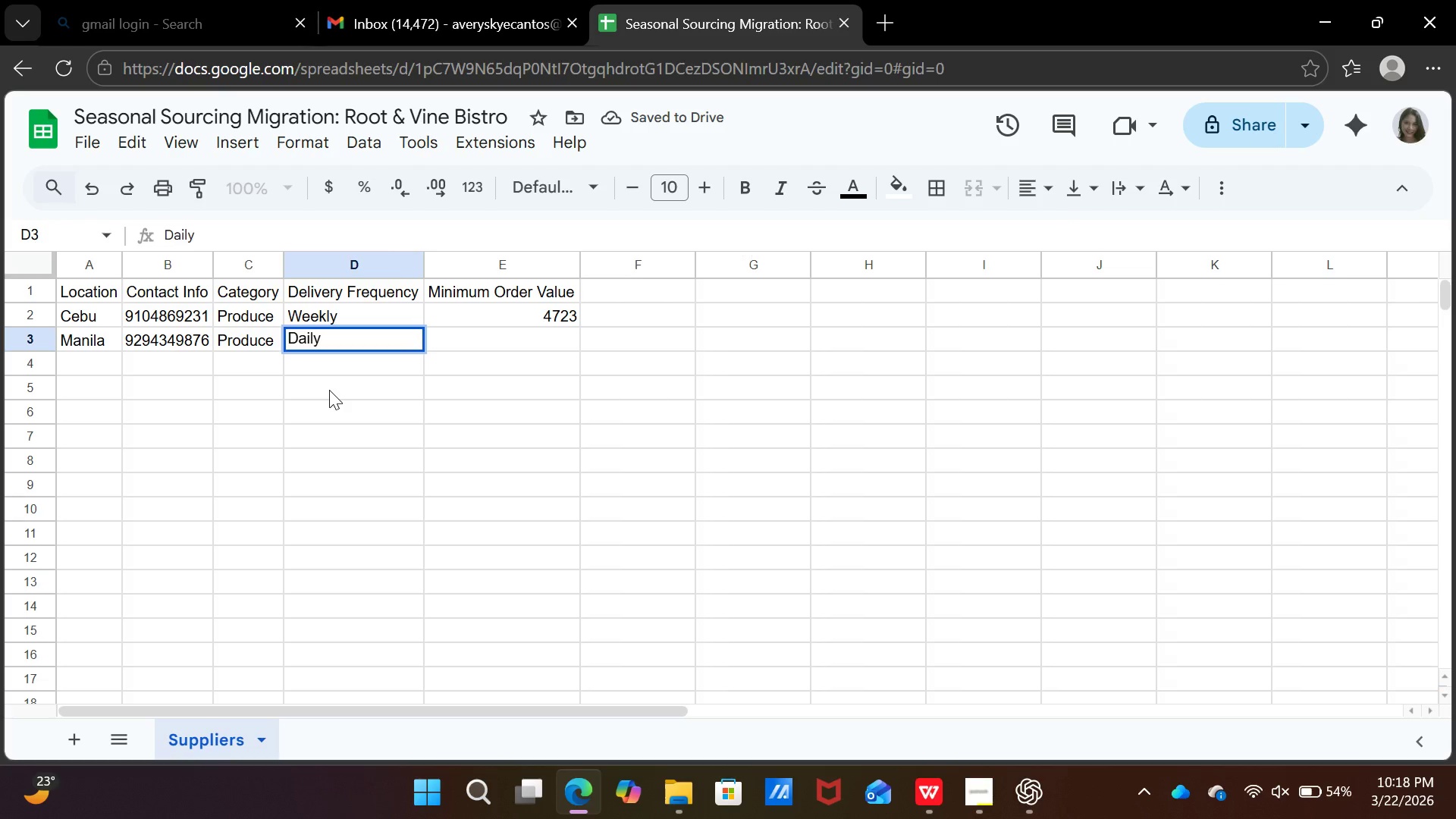 
key(ArrowRight)
 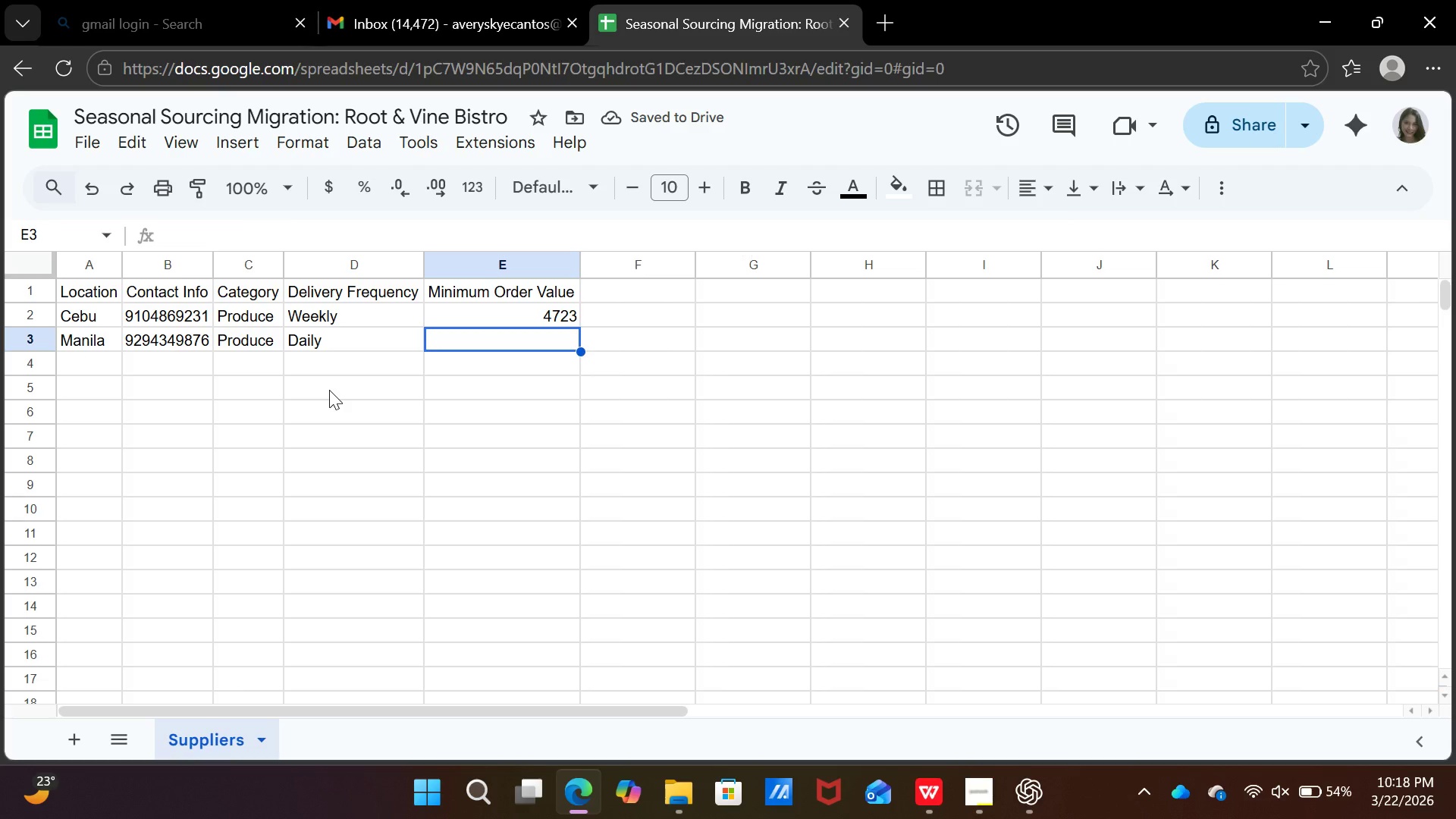 
type(3920)
 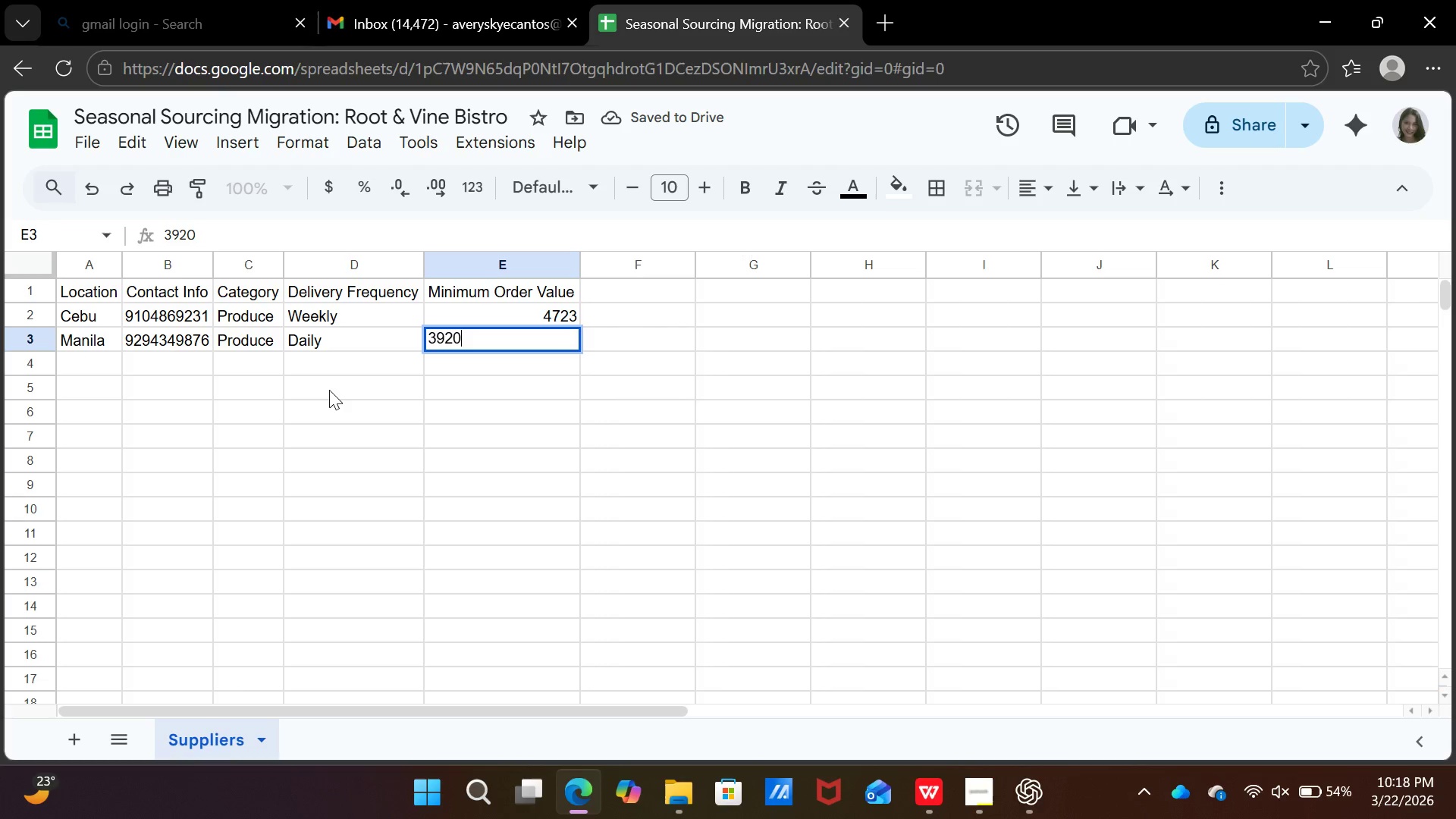 
key(ArrowLeft)
 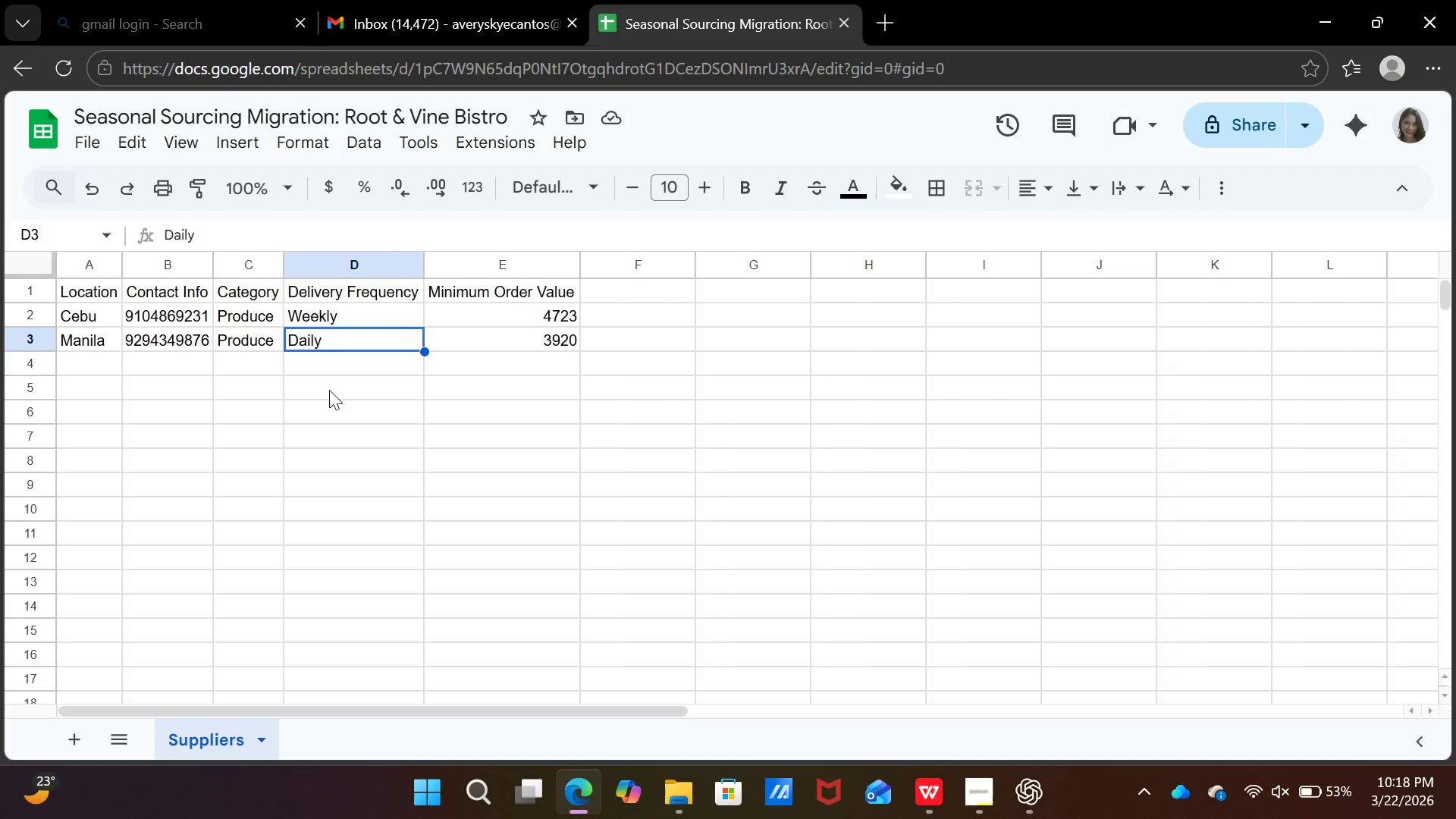 
wait(25.99)
 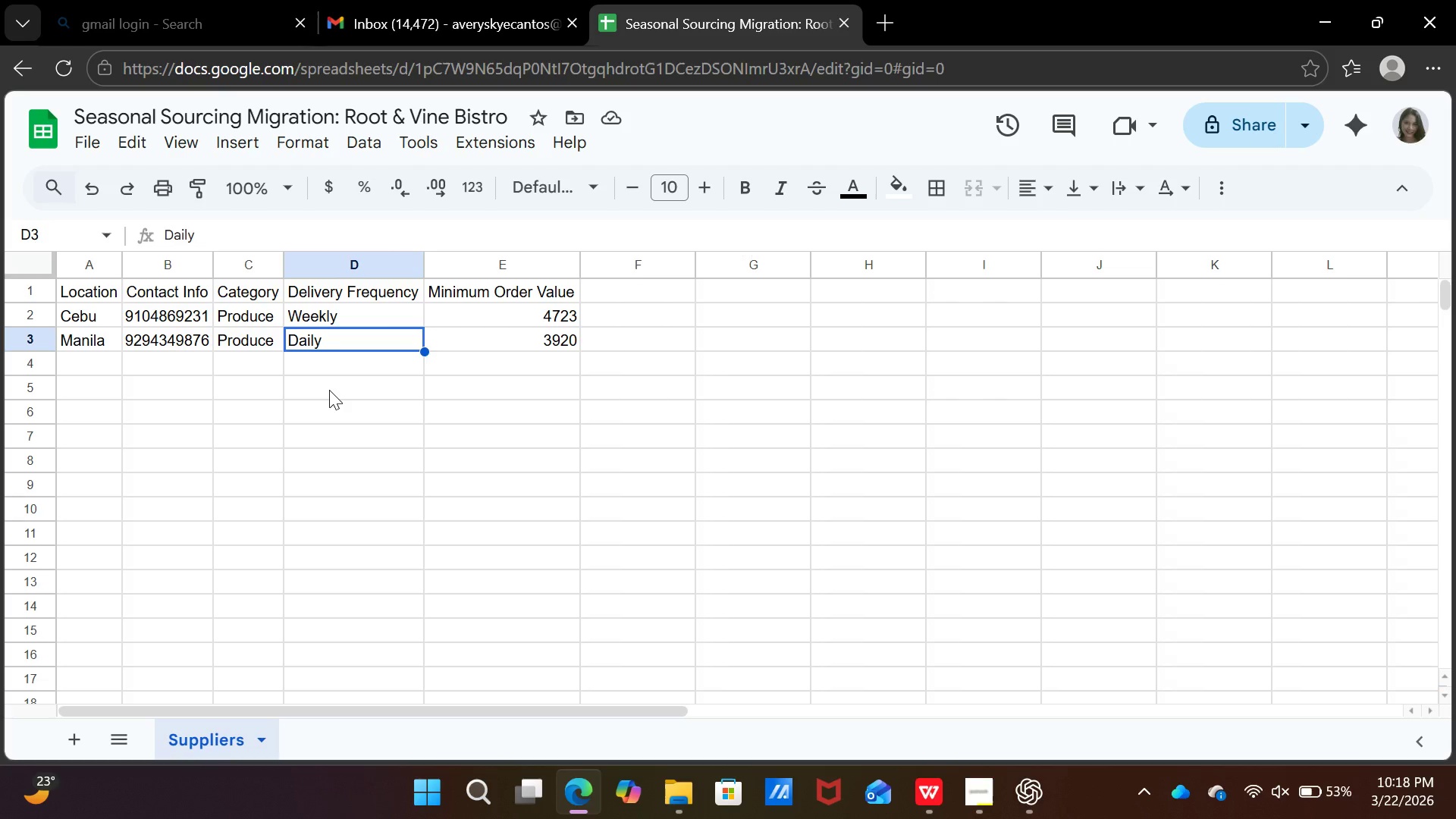 
key(ArrowLeft)
 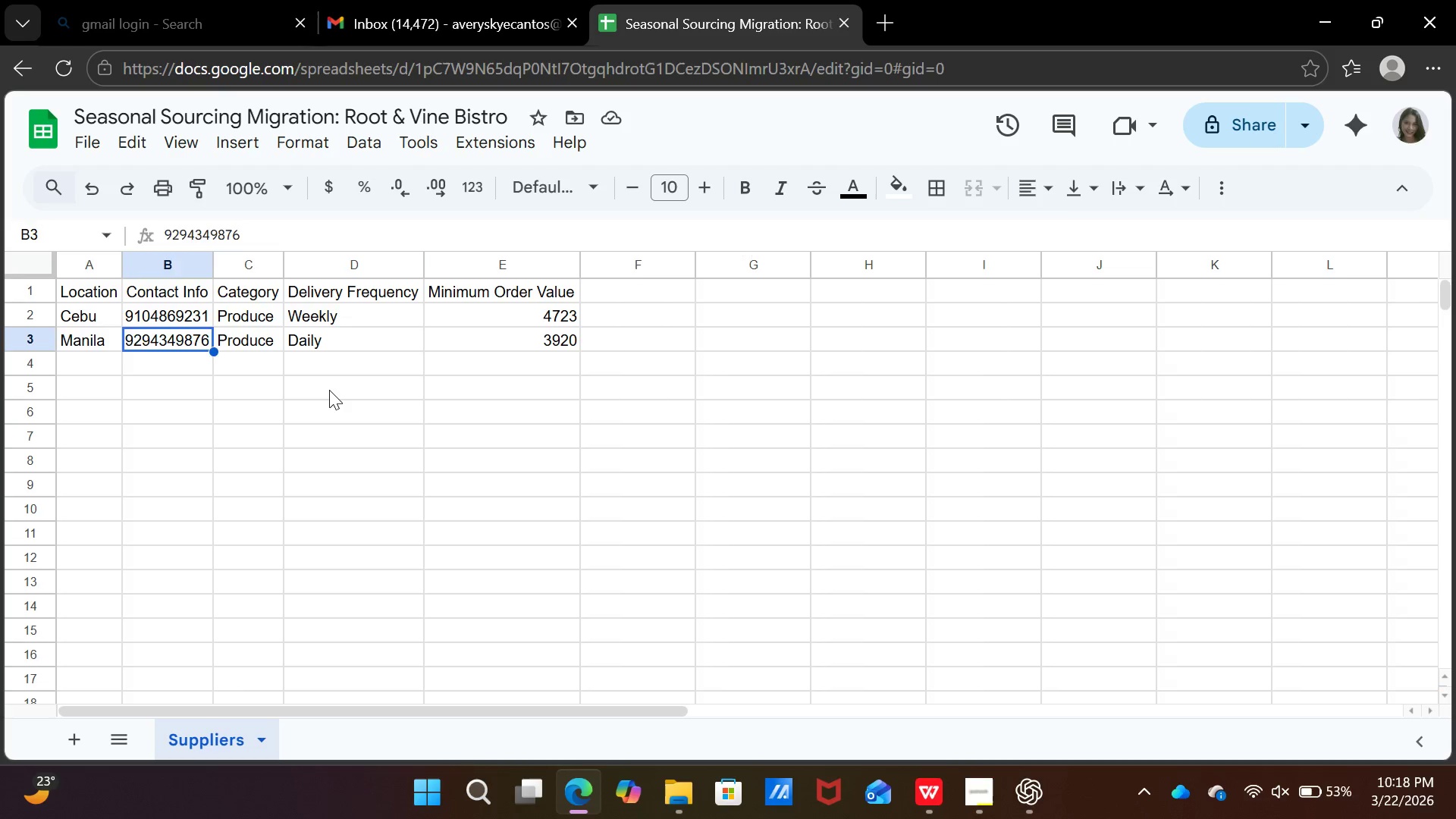 
key(ArrowLeft)
 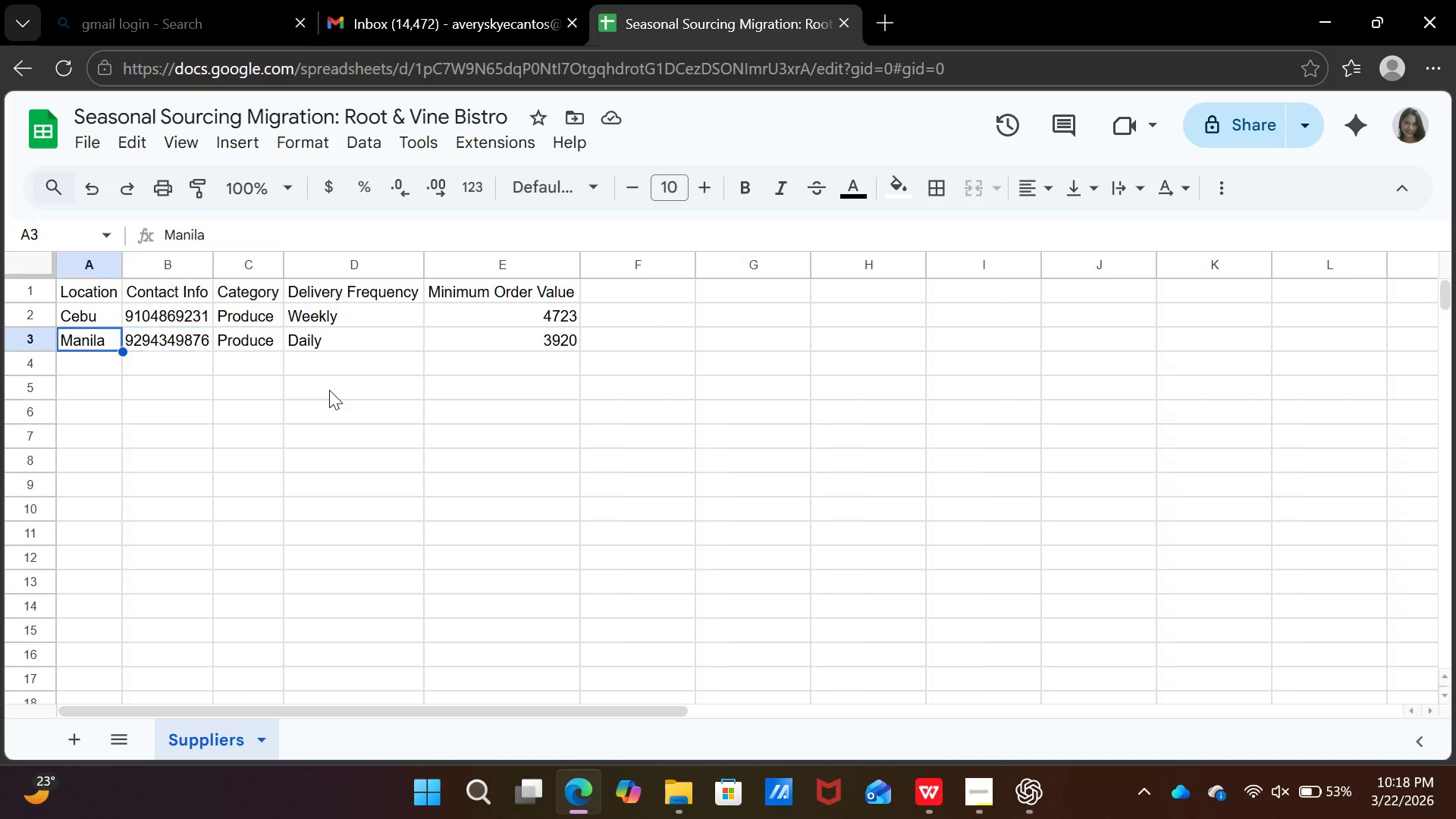 
key(ArrowLeft)
 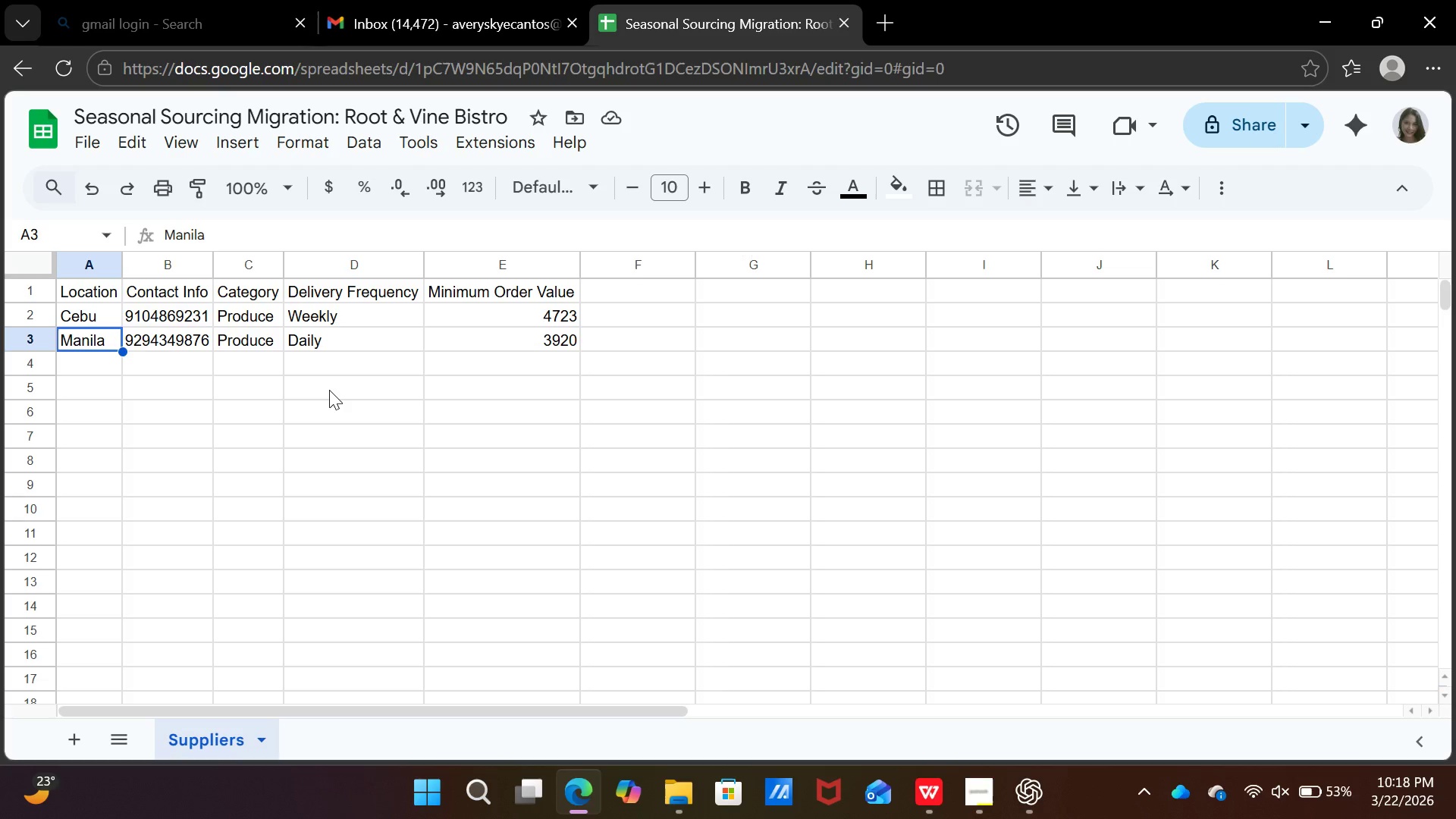 
key(Control+ControlLeft)
 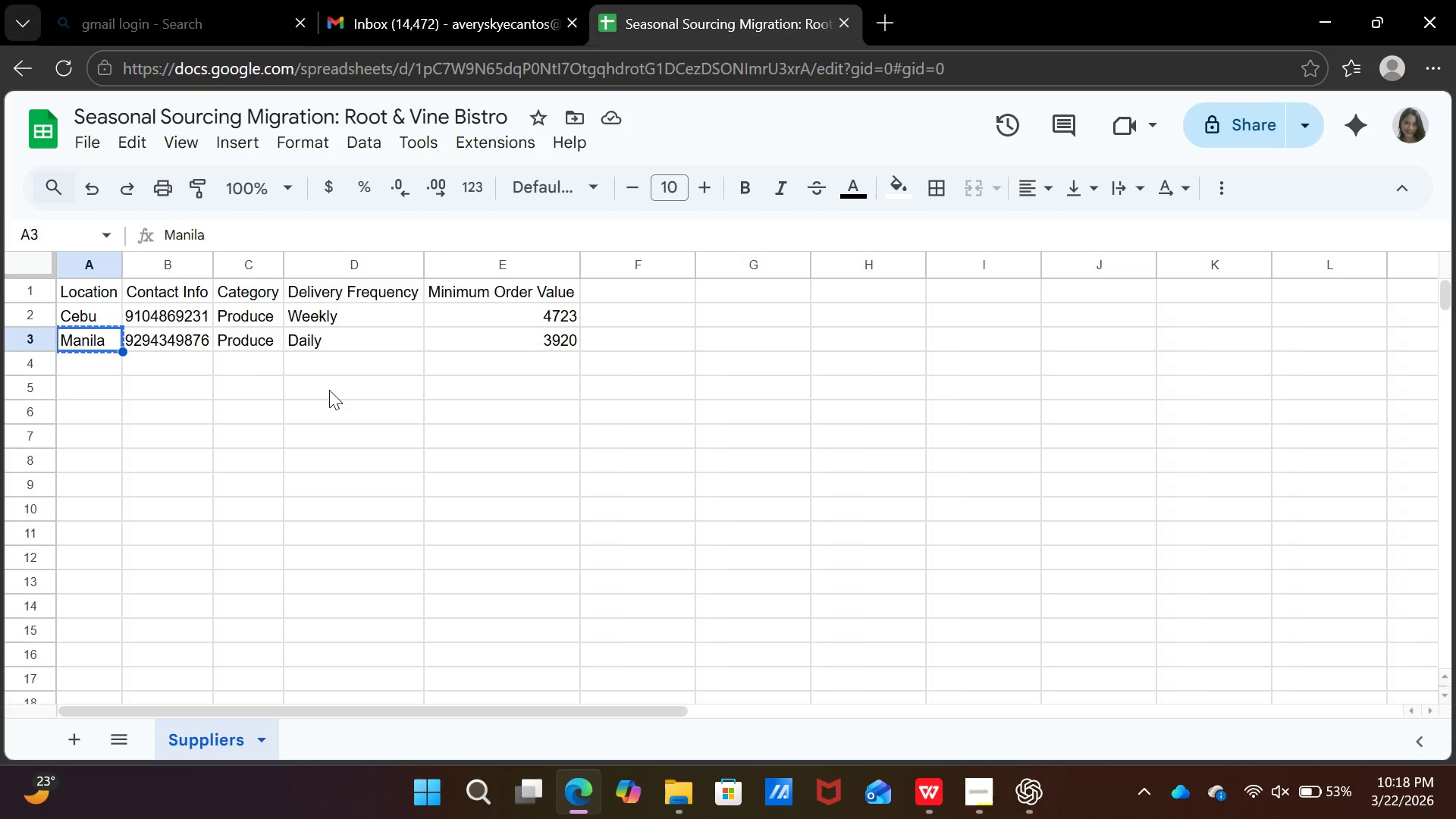 
key(Control+C)
 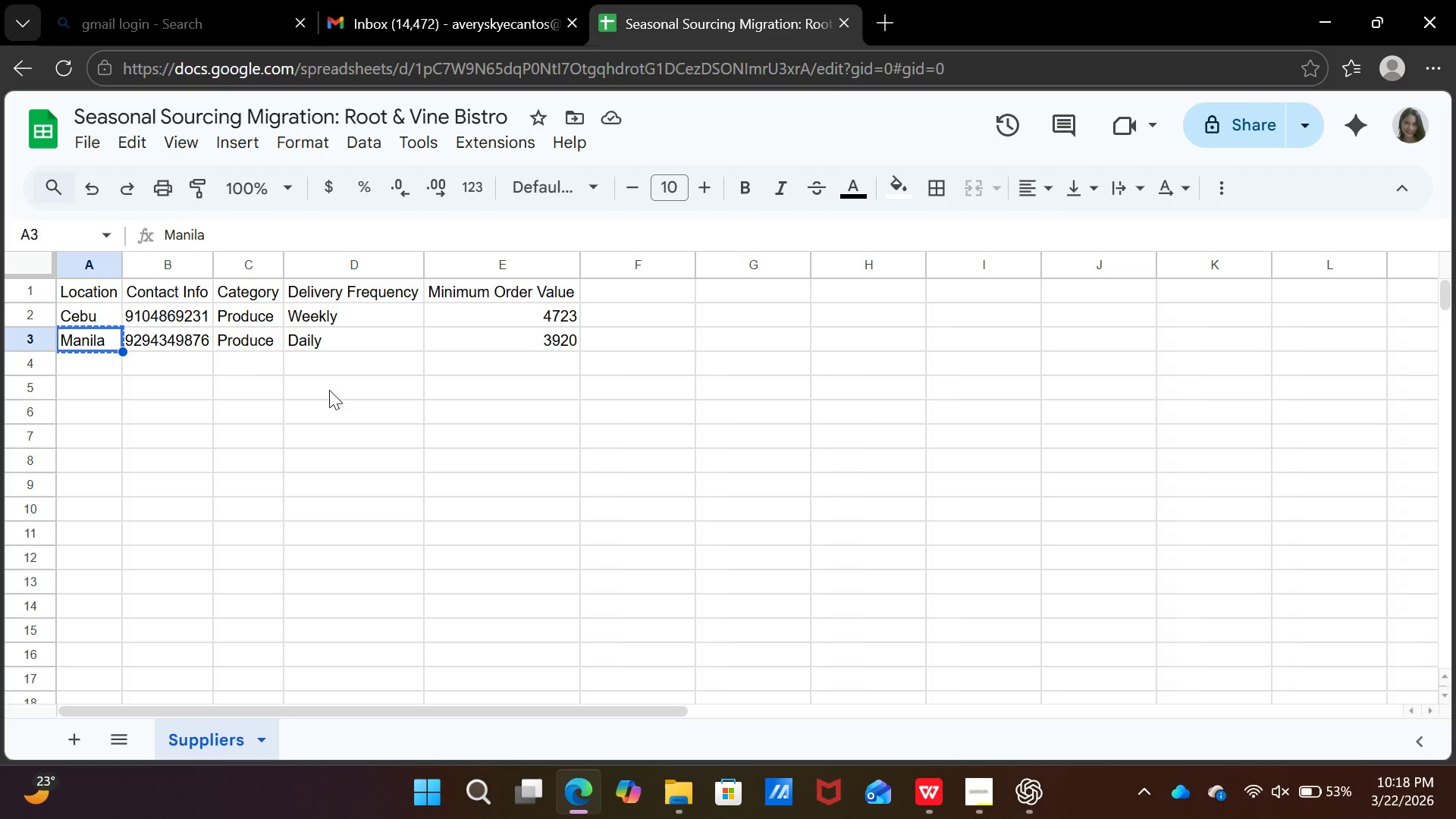 
key(Control+V)
 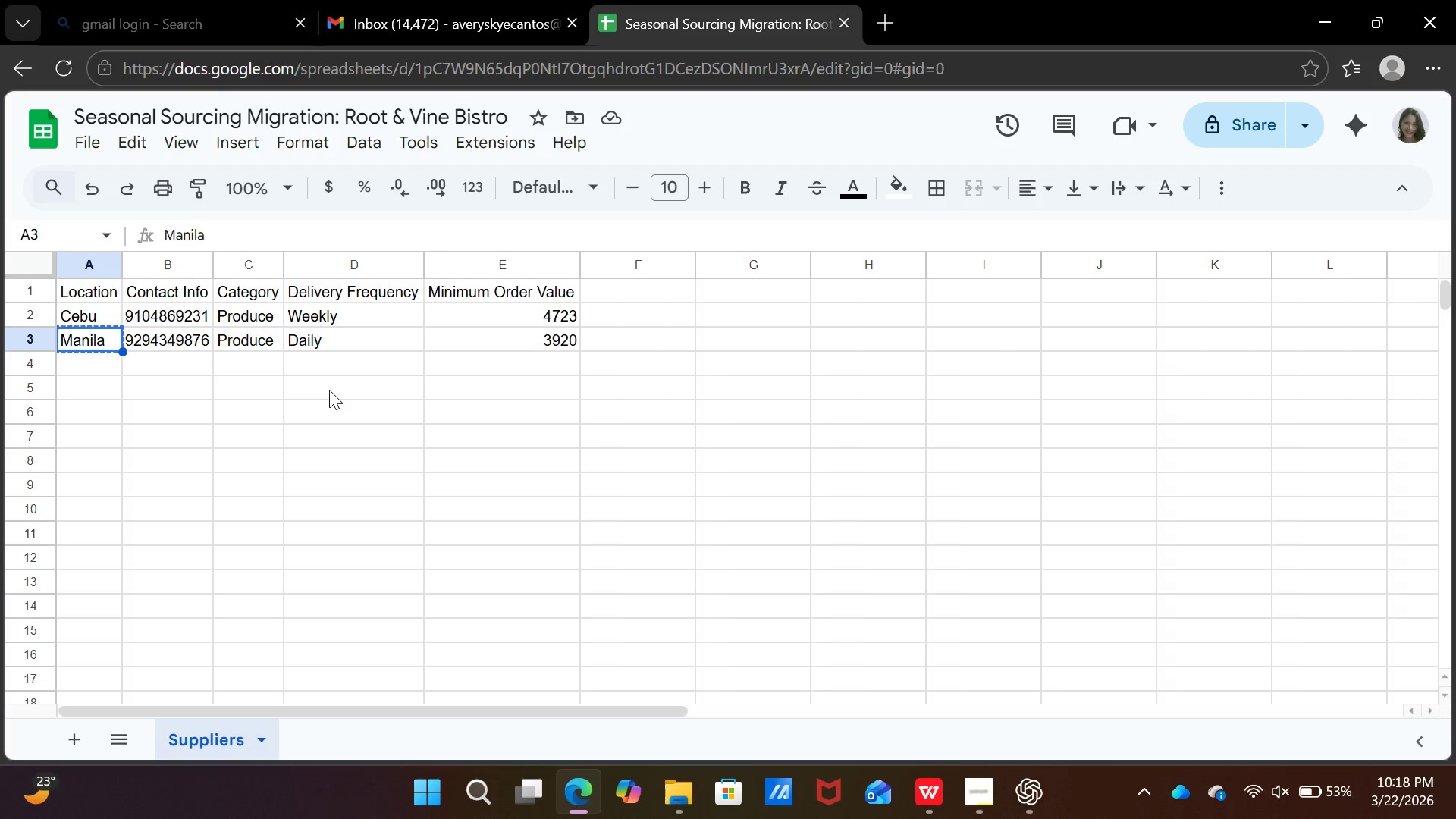 
key(ArrowDown)
 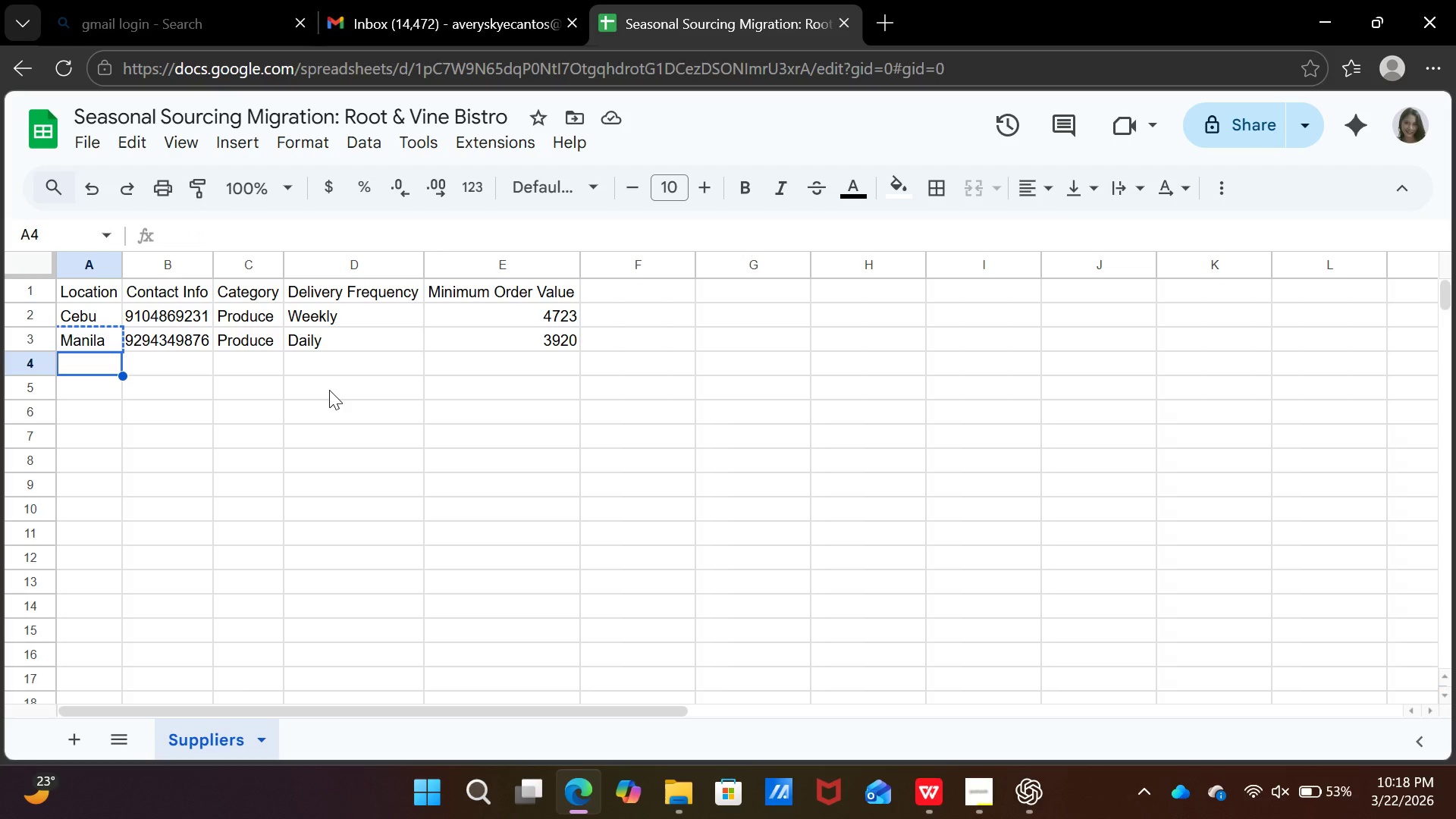 
wait(5.58)
 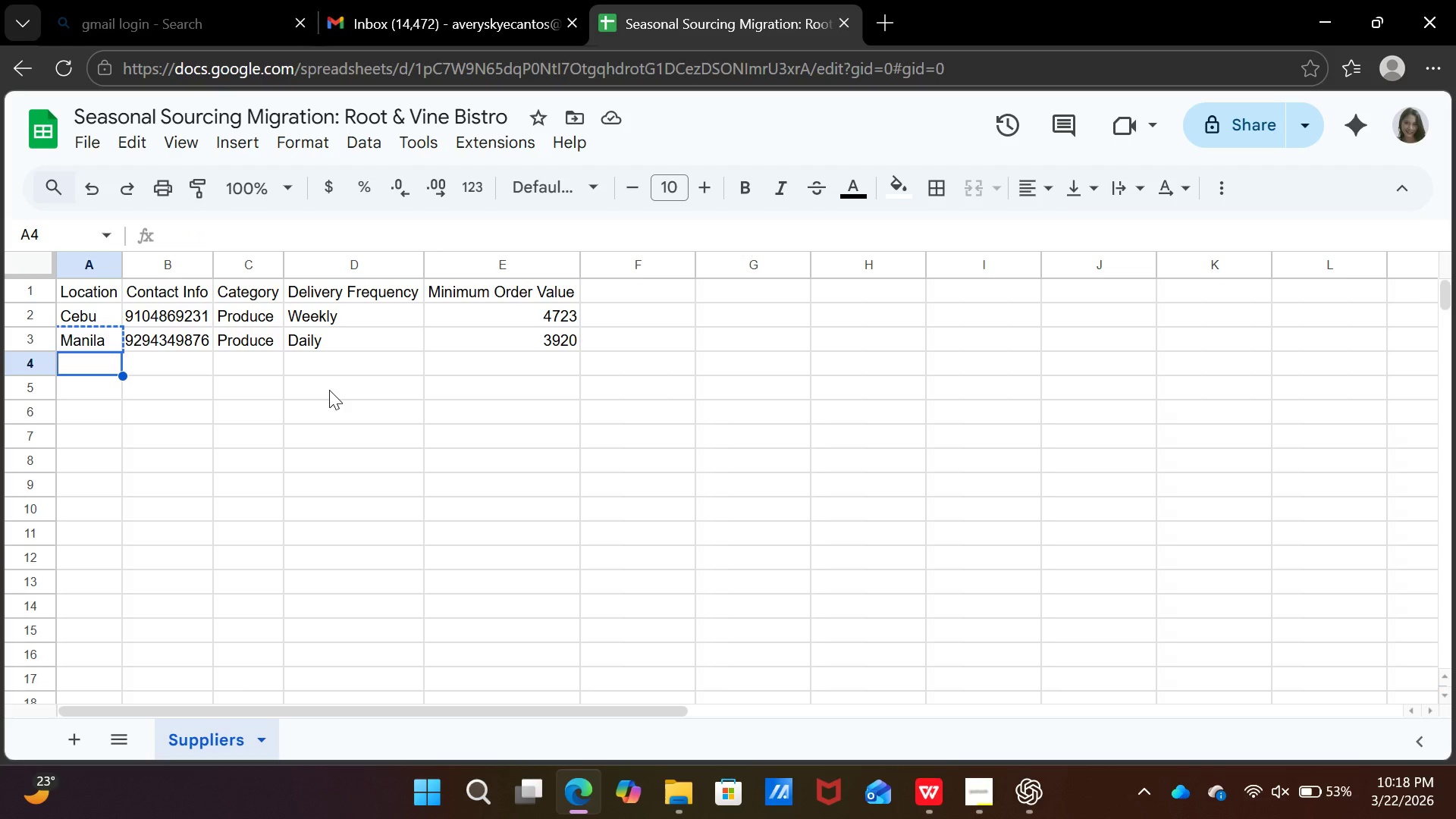 
key(Control+ControlLeft)
 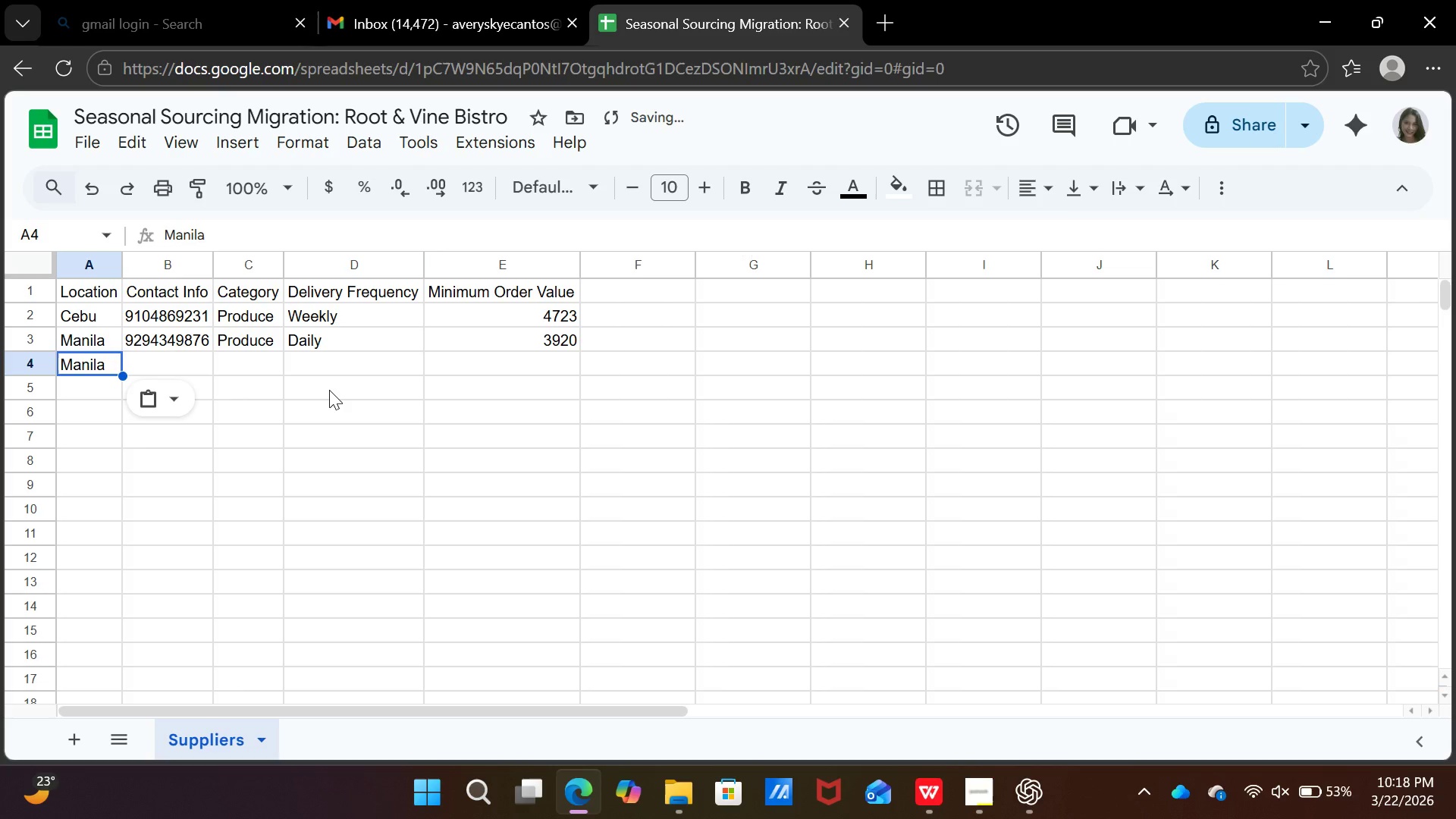 
key(Control+V)
 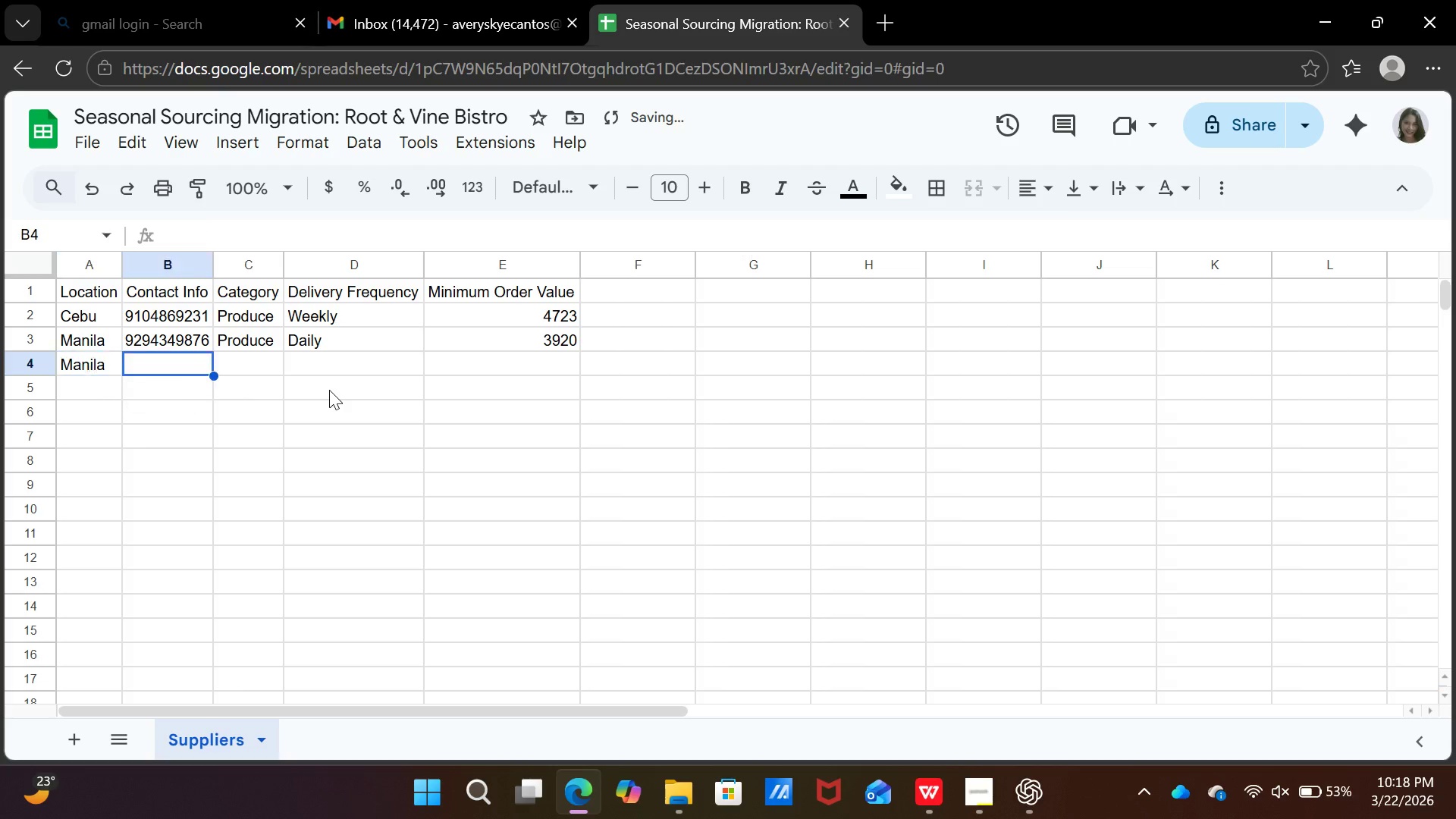 
key(ArrowRight)
 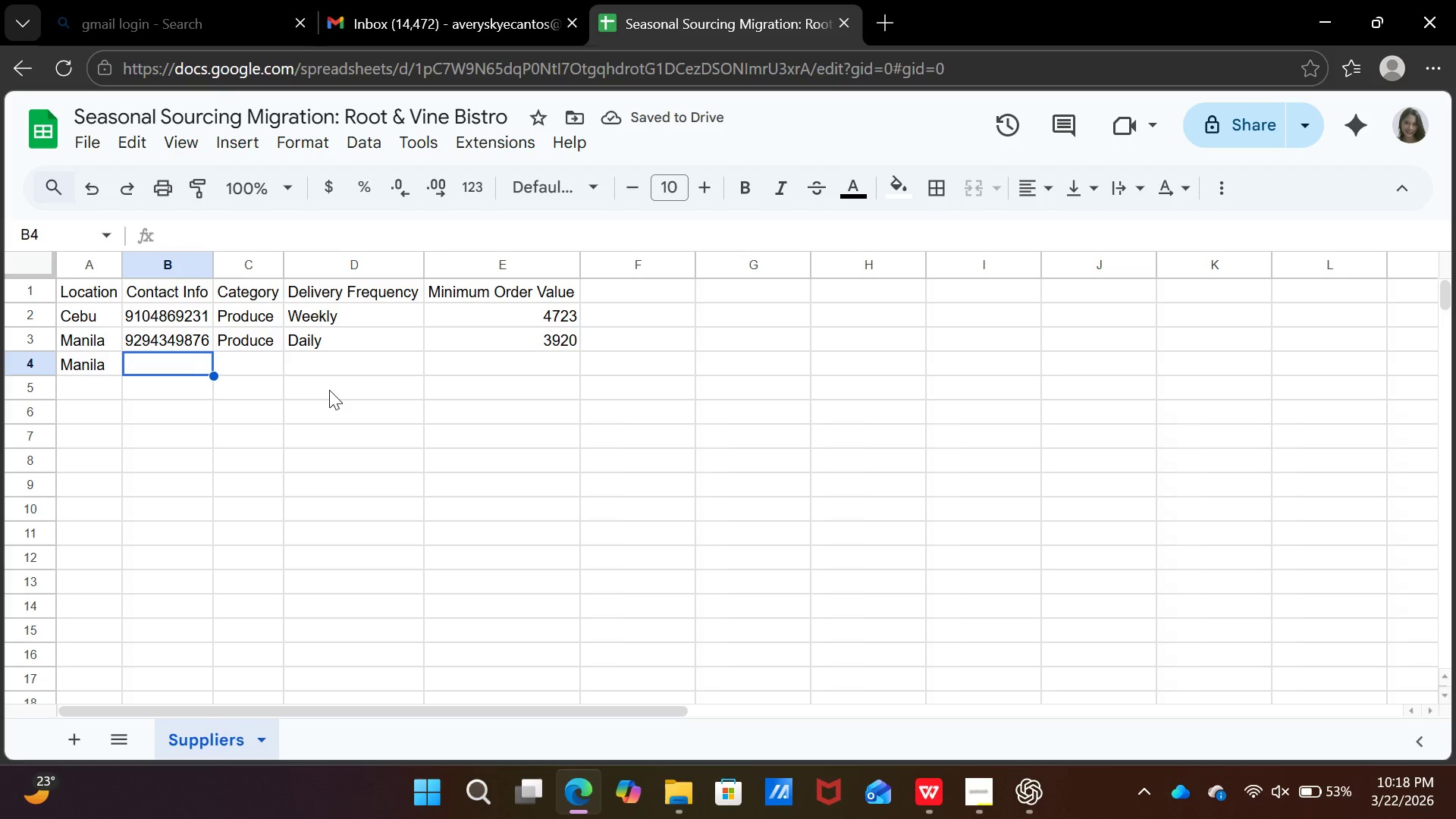 
type(09)
 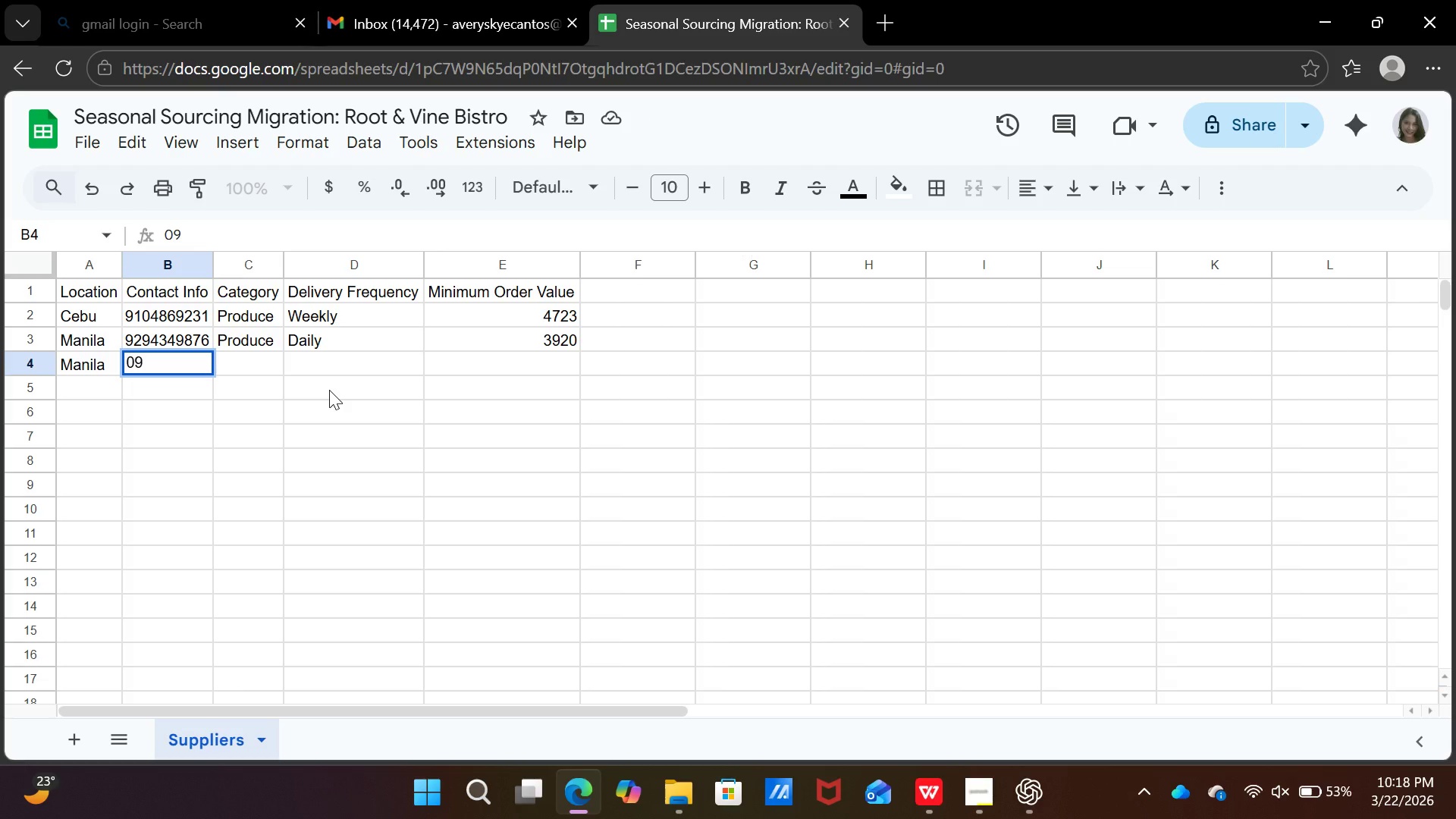 
wait(5.11)
 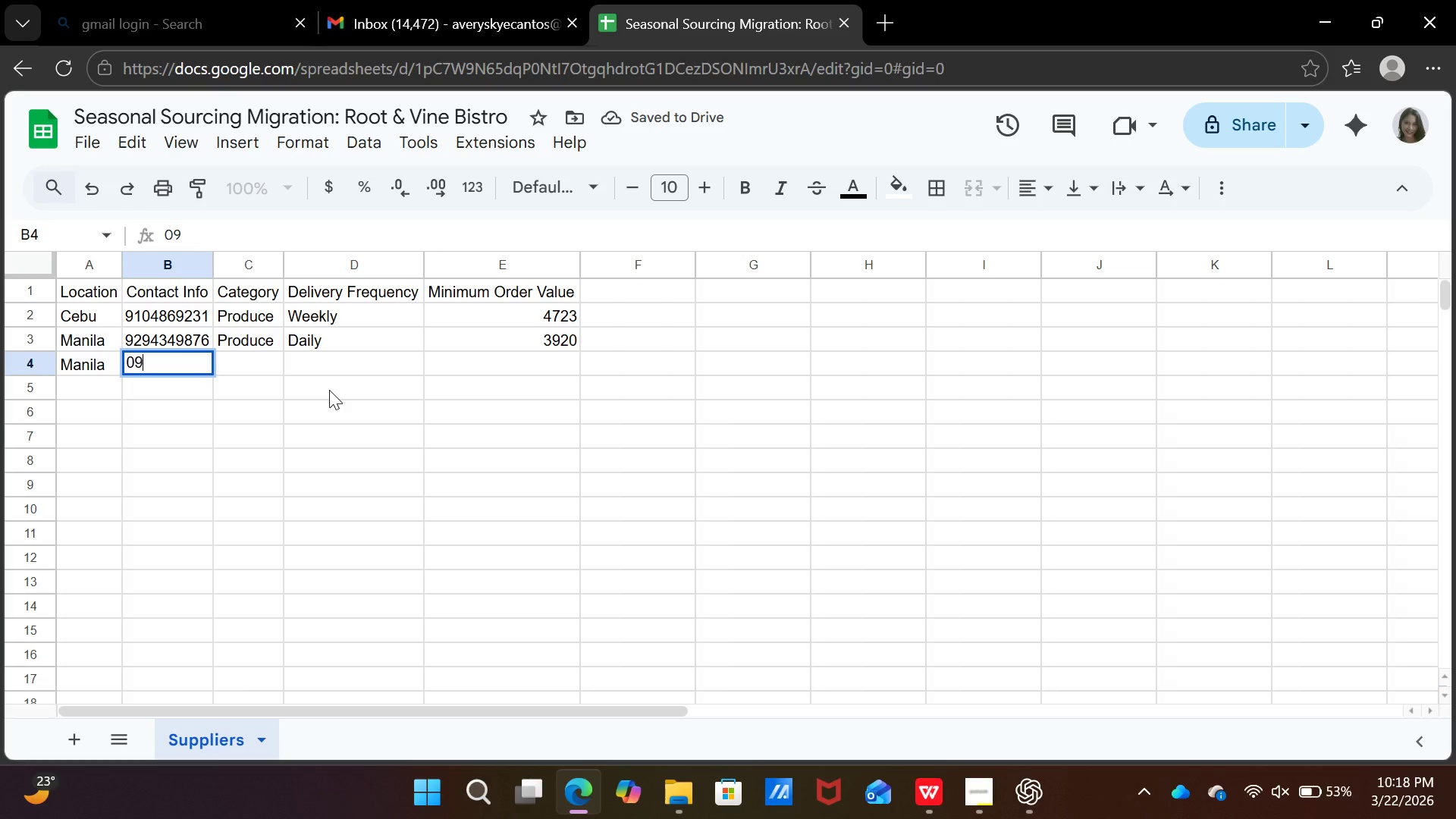 
type(316666573)
 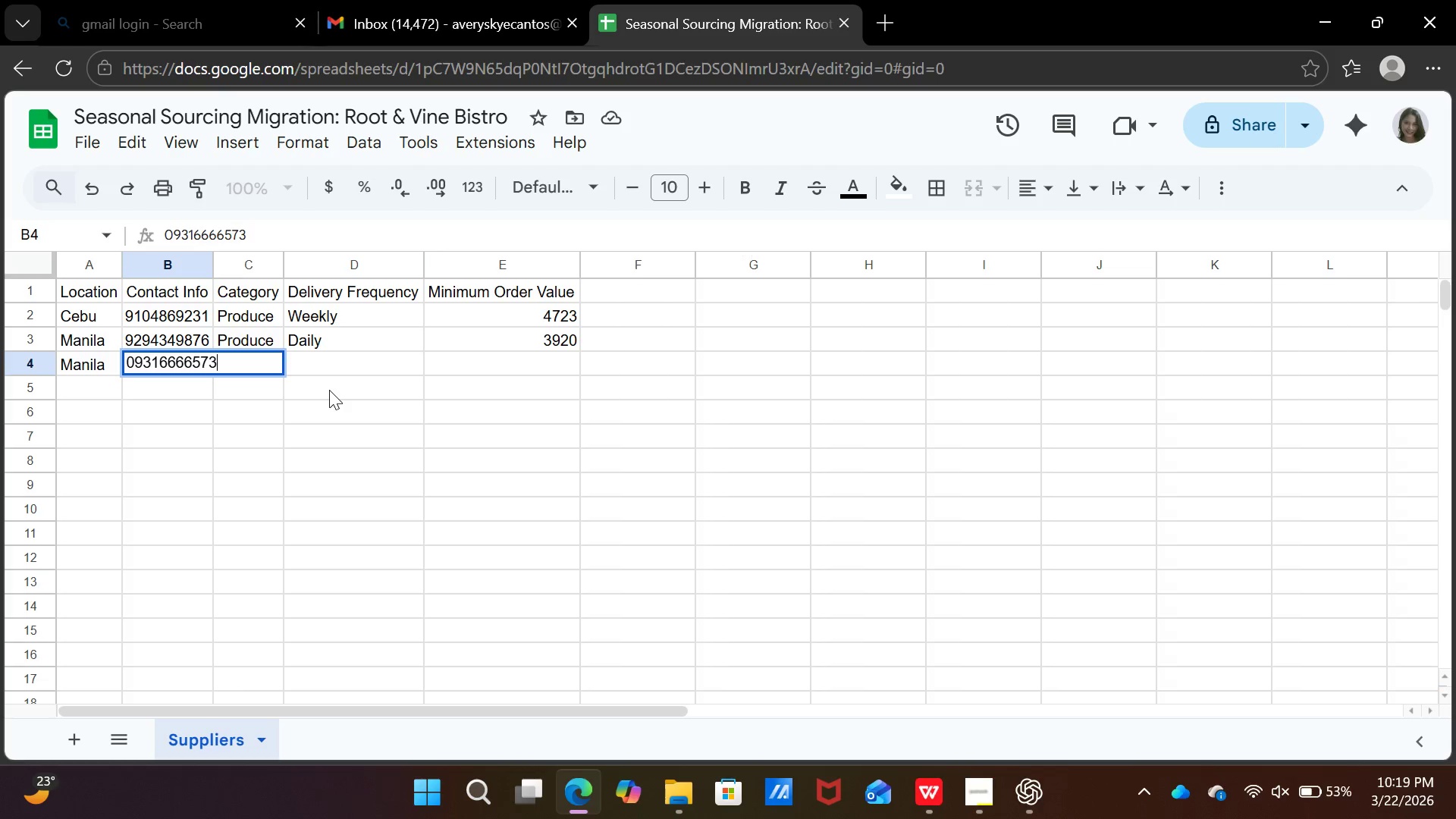 
key(ArrowRight)
 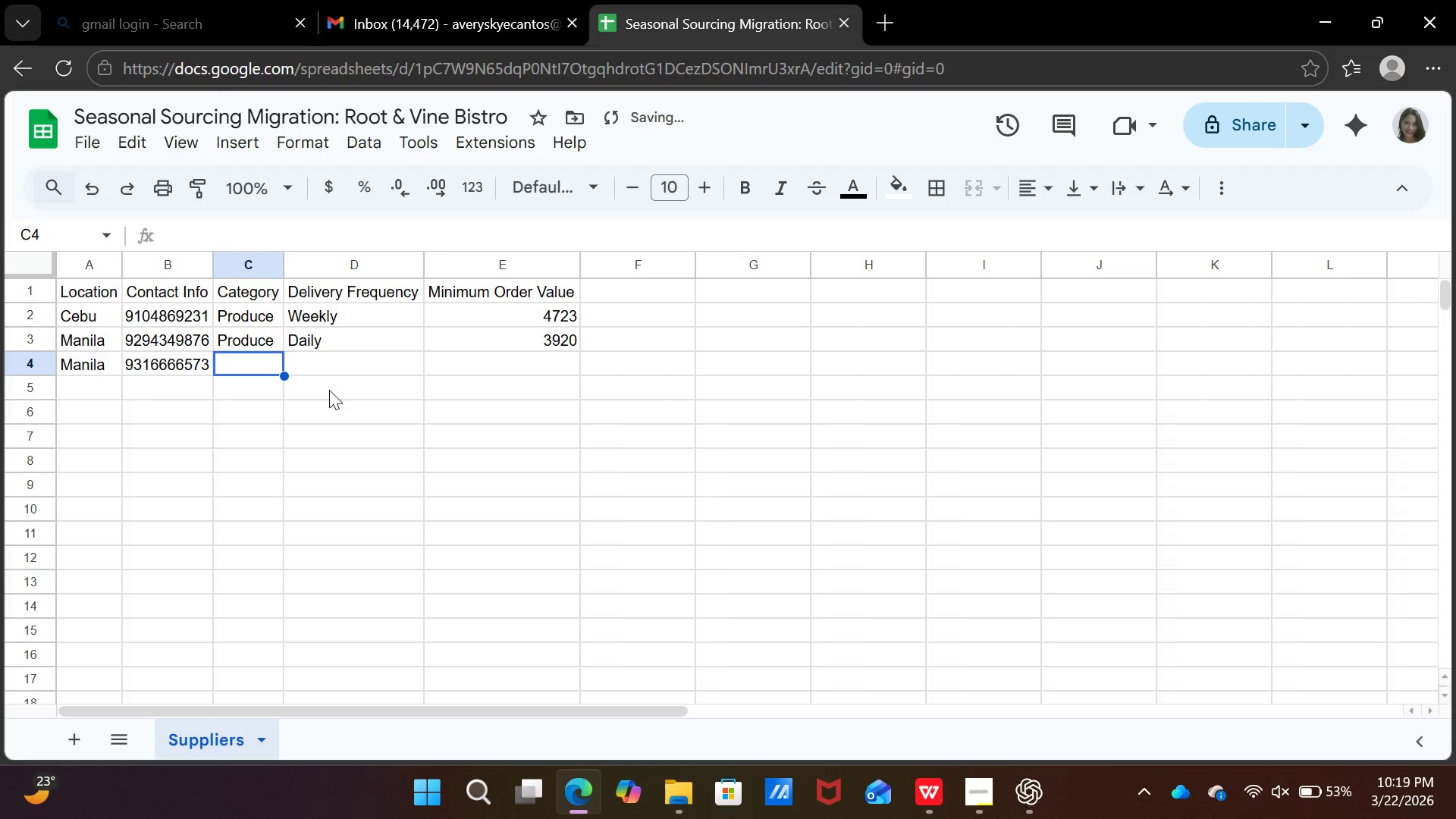 
key(ArrowUp)
 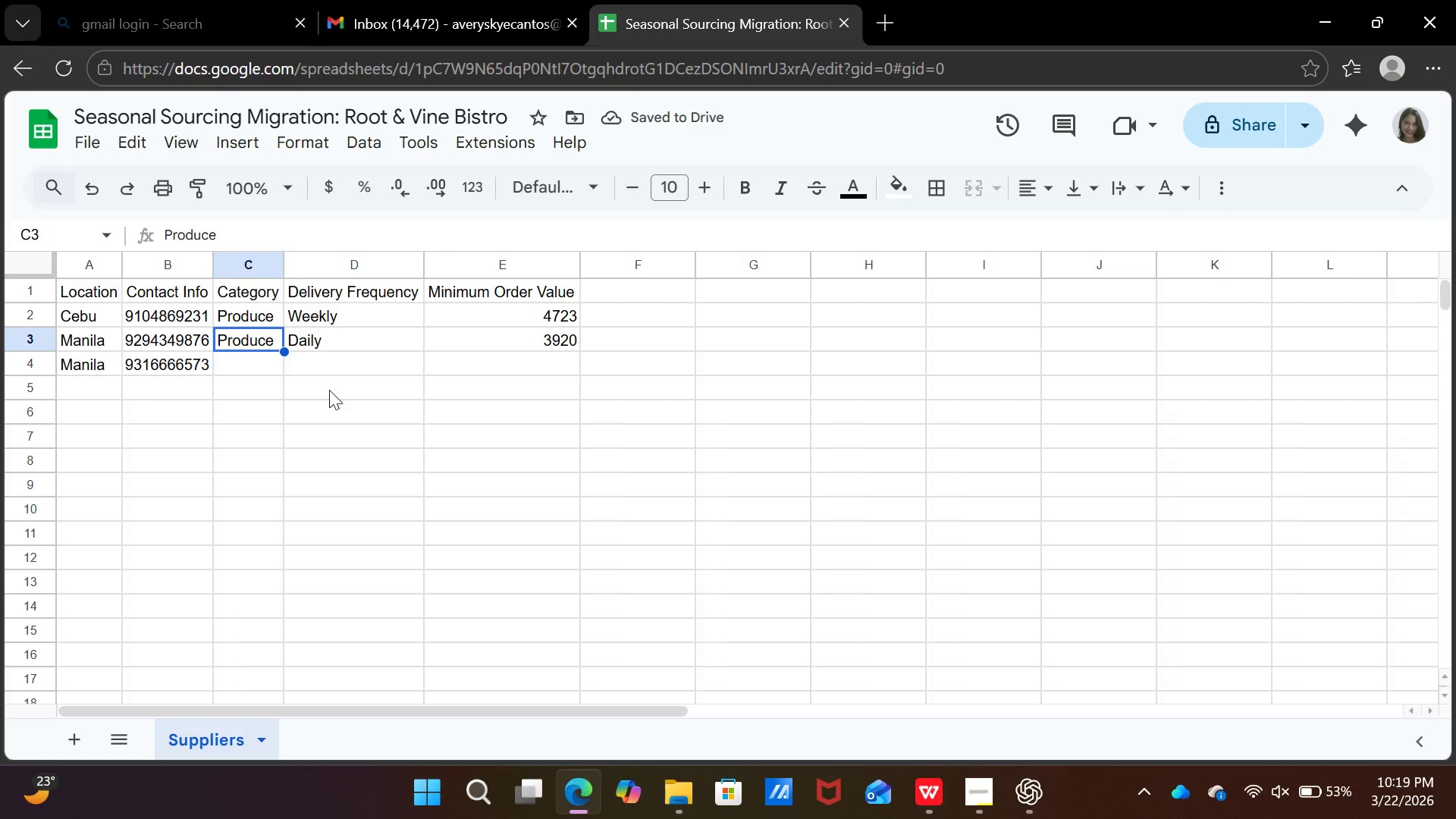 
key(Control+ControlLeft)
 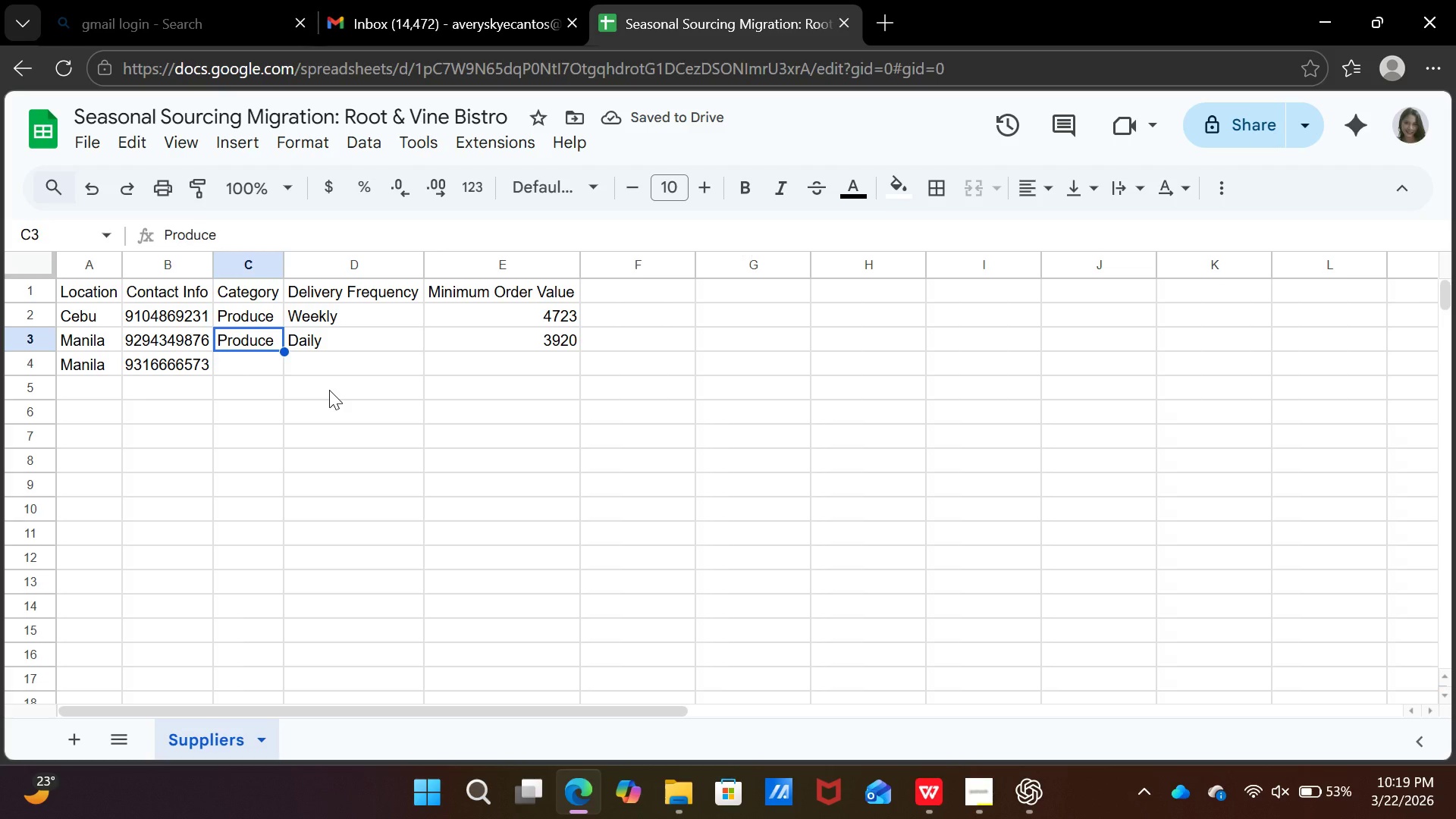 
key(Control+ControlLeft)
 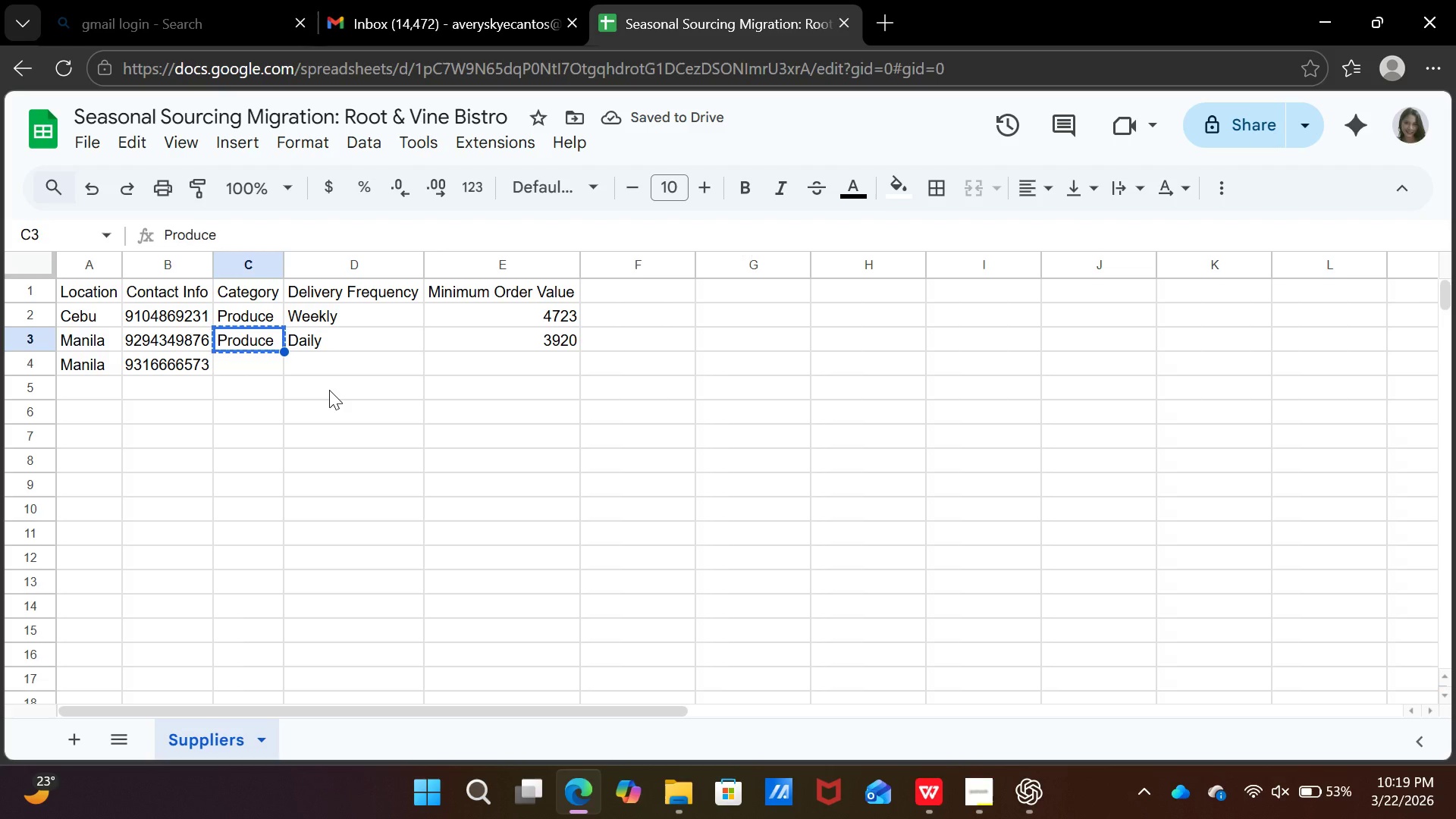 
key(Control+C)
 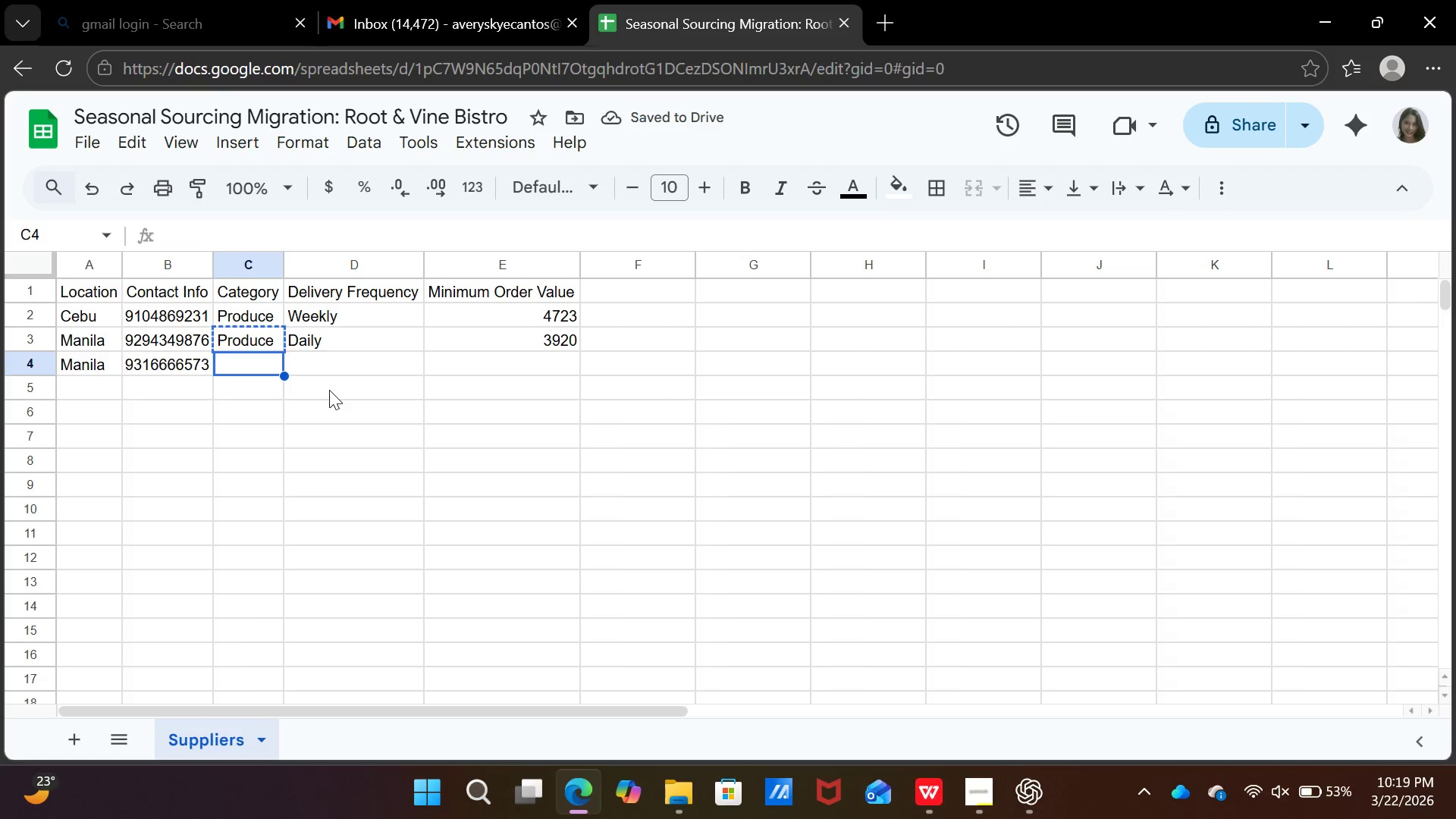 
key(ArrowDown)
 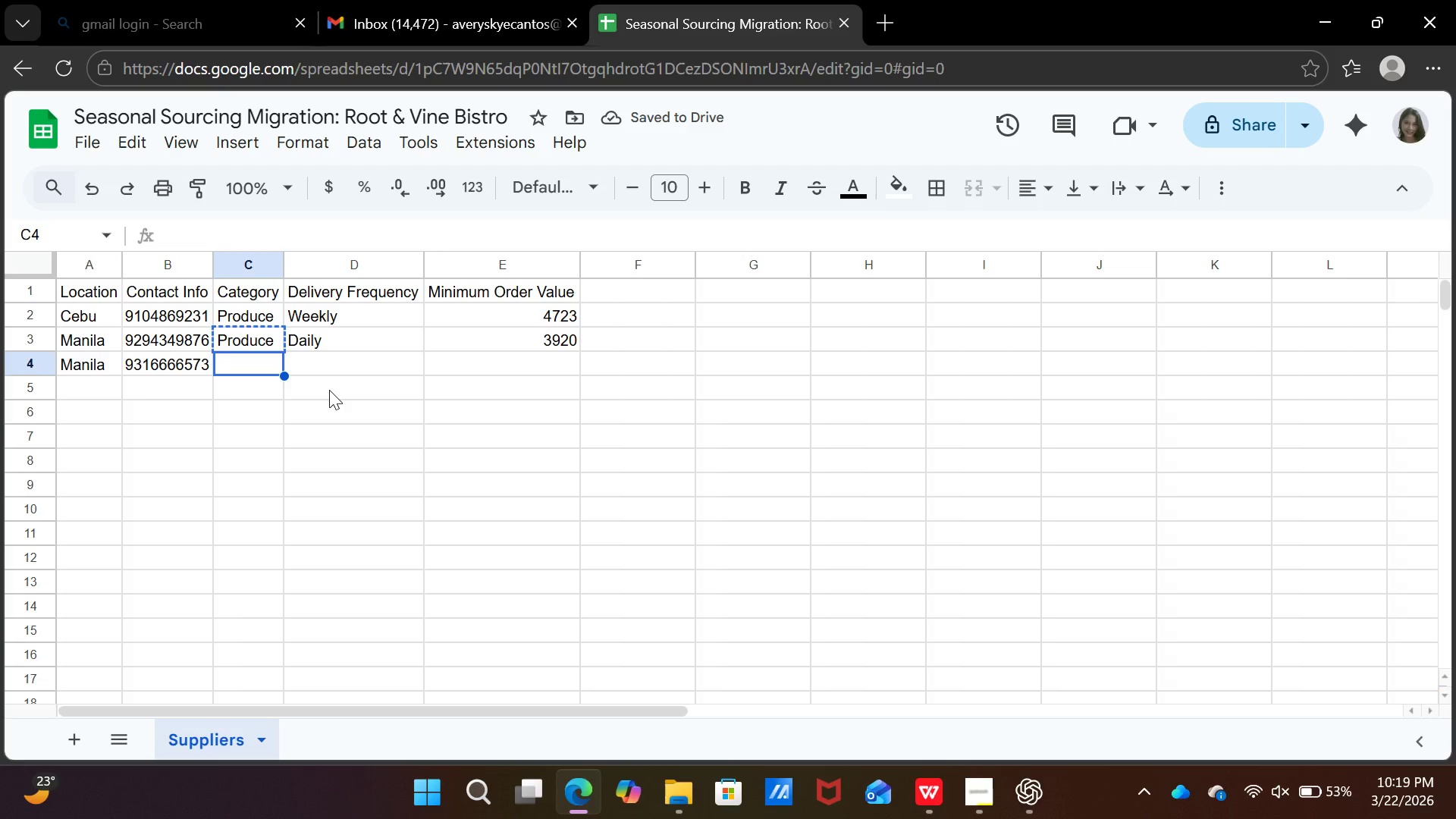 
key(Control+ControlLeft)
 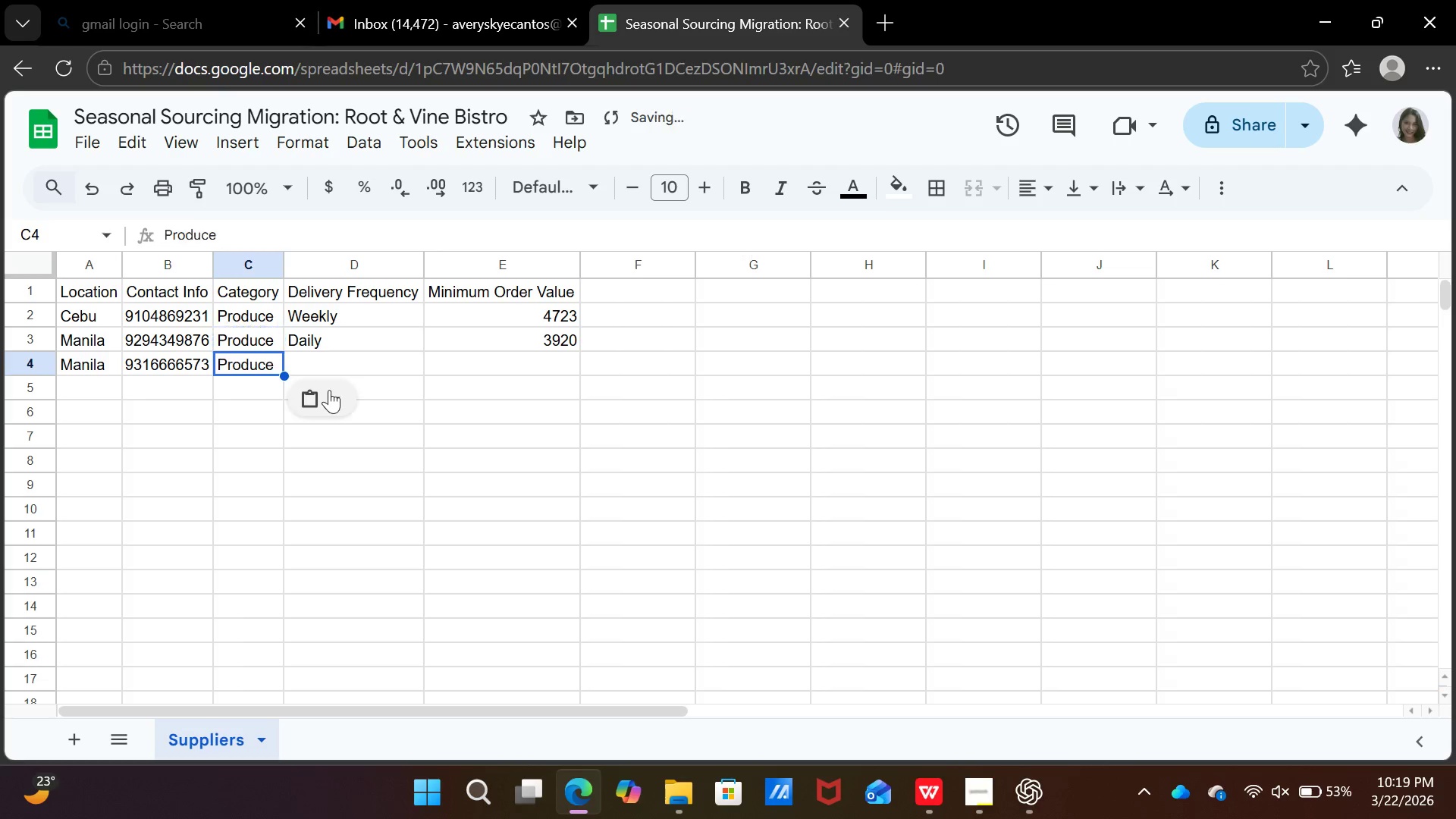 
key(Control+V)
 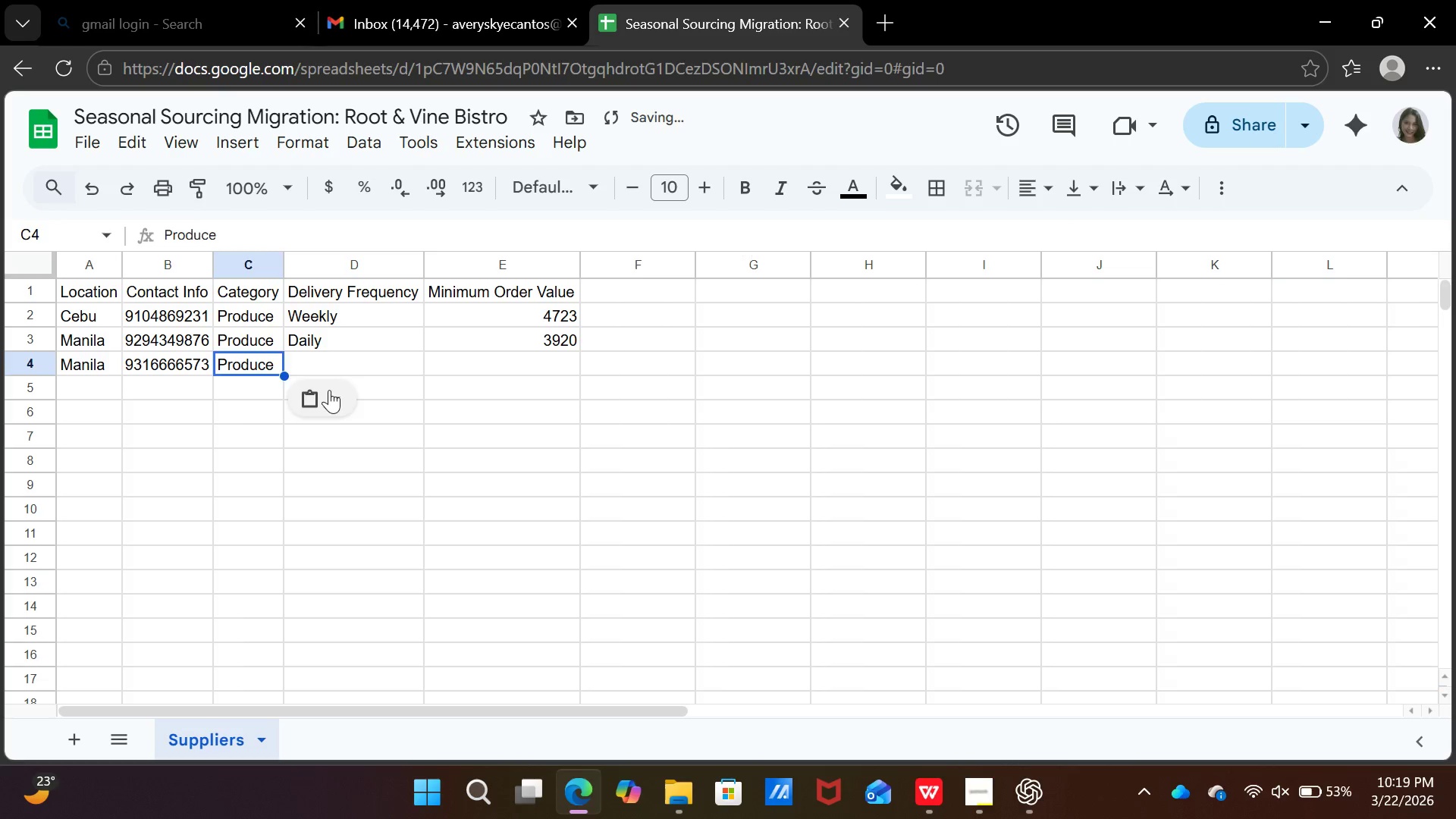 
key(ArrowRight)
 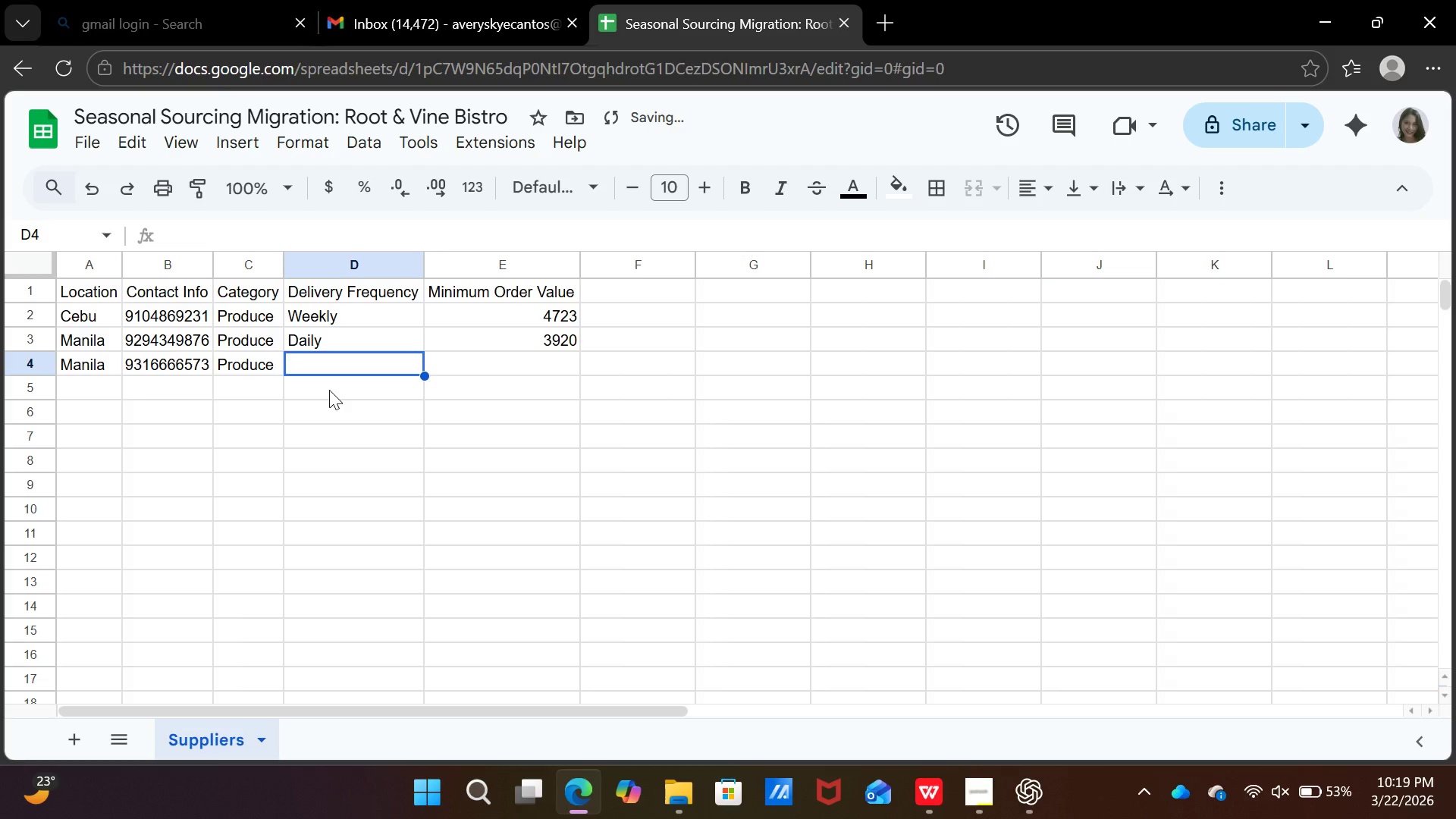 
key(ArrowUp)
 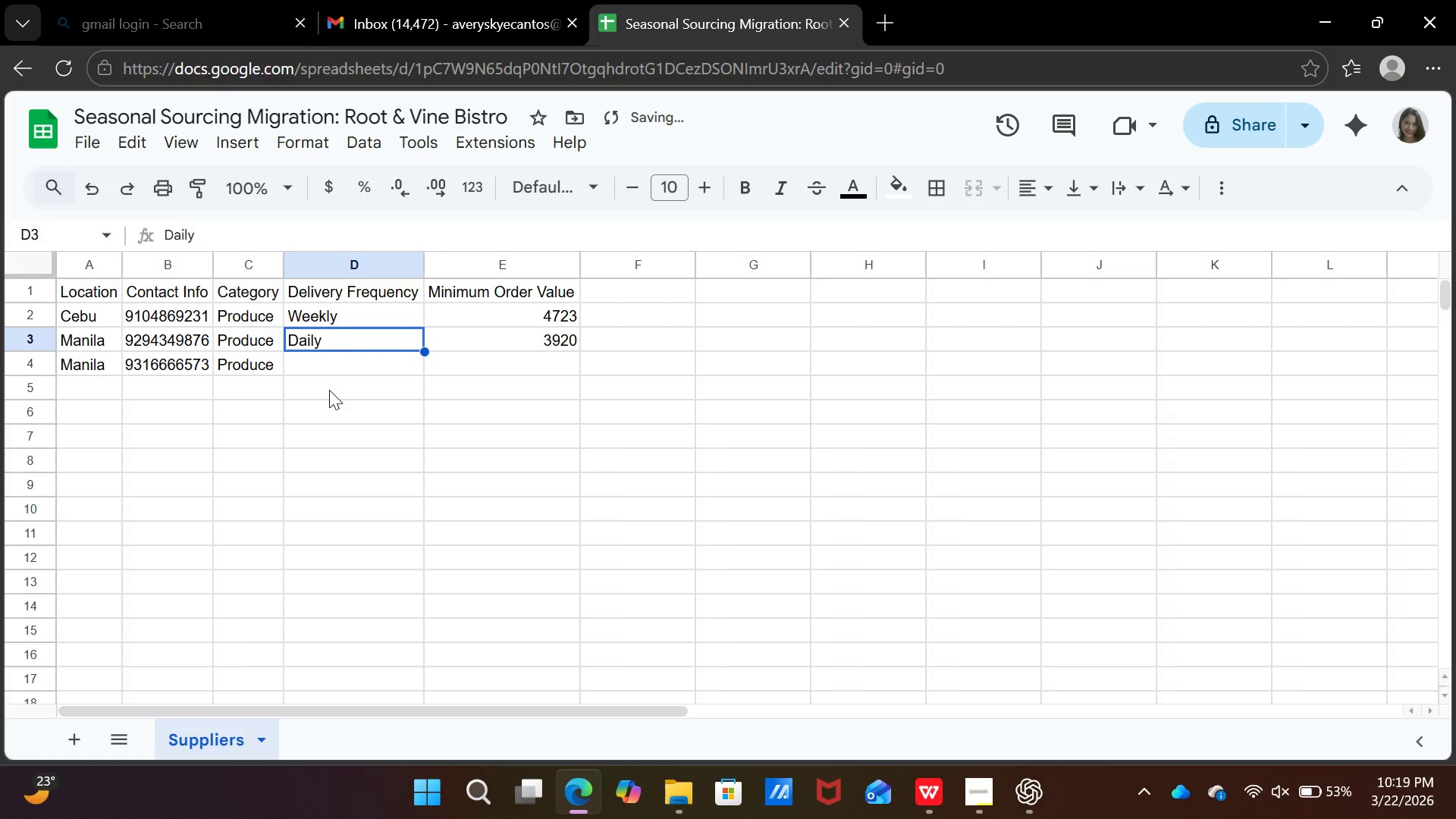 
key(Control+ControlLeft)
 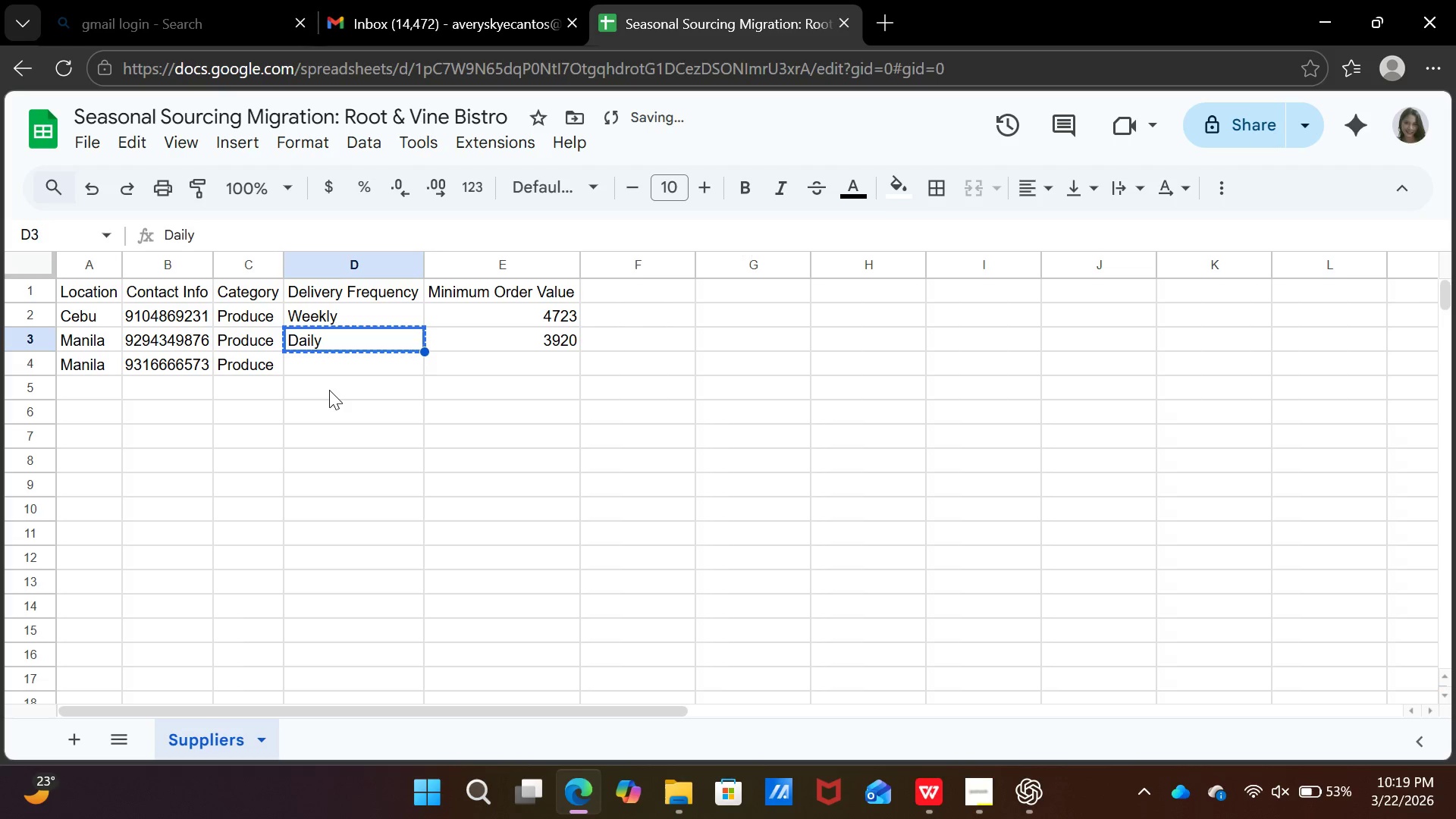 
key(Control+C)
 